 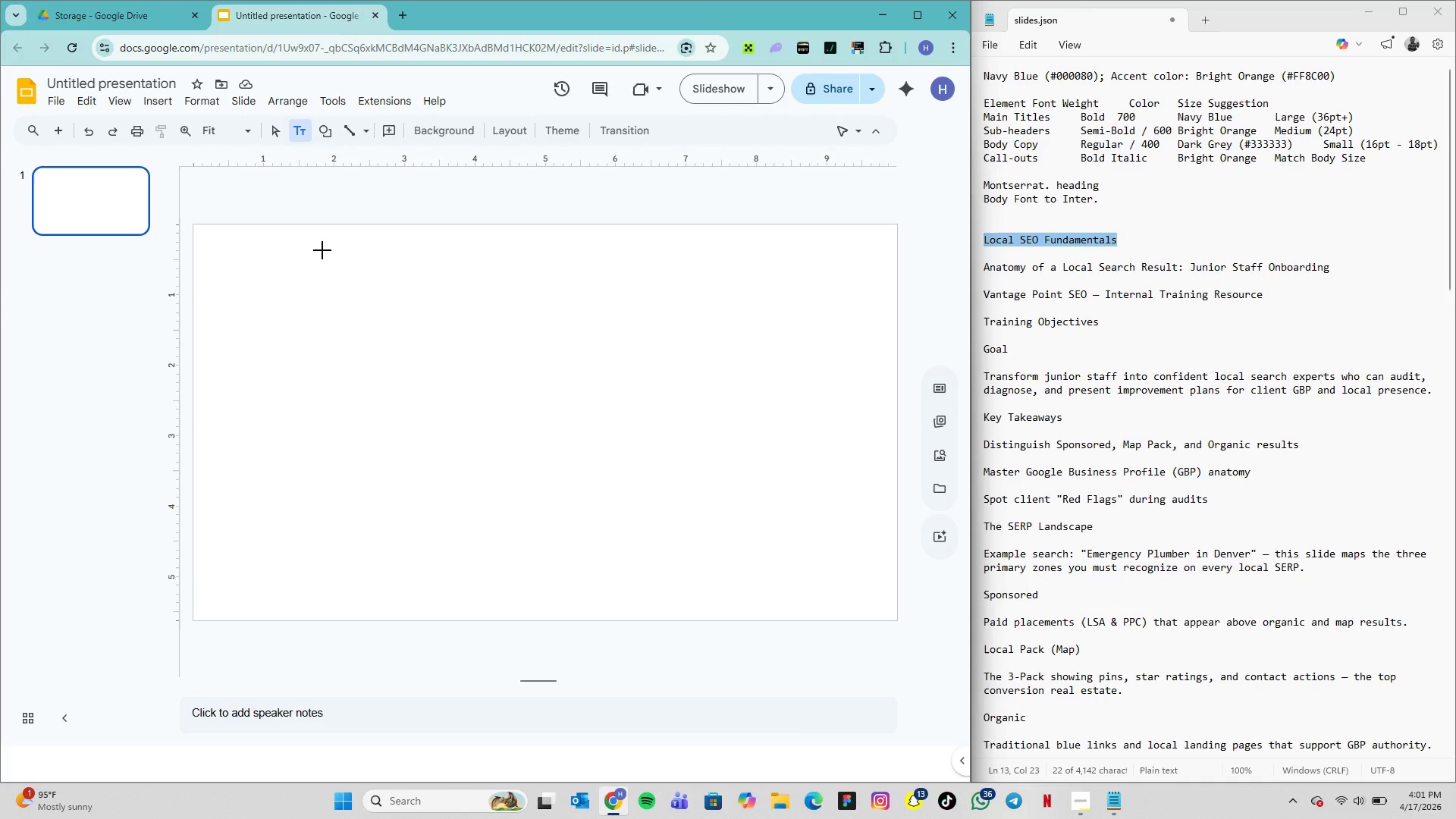 
left_click([325, 259])
 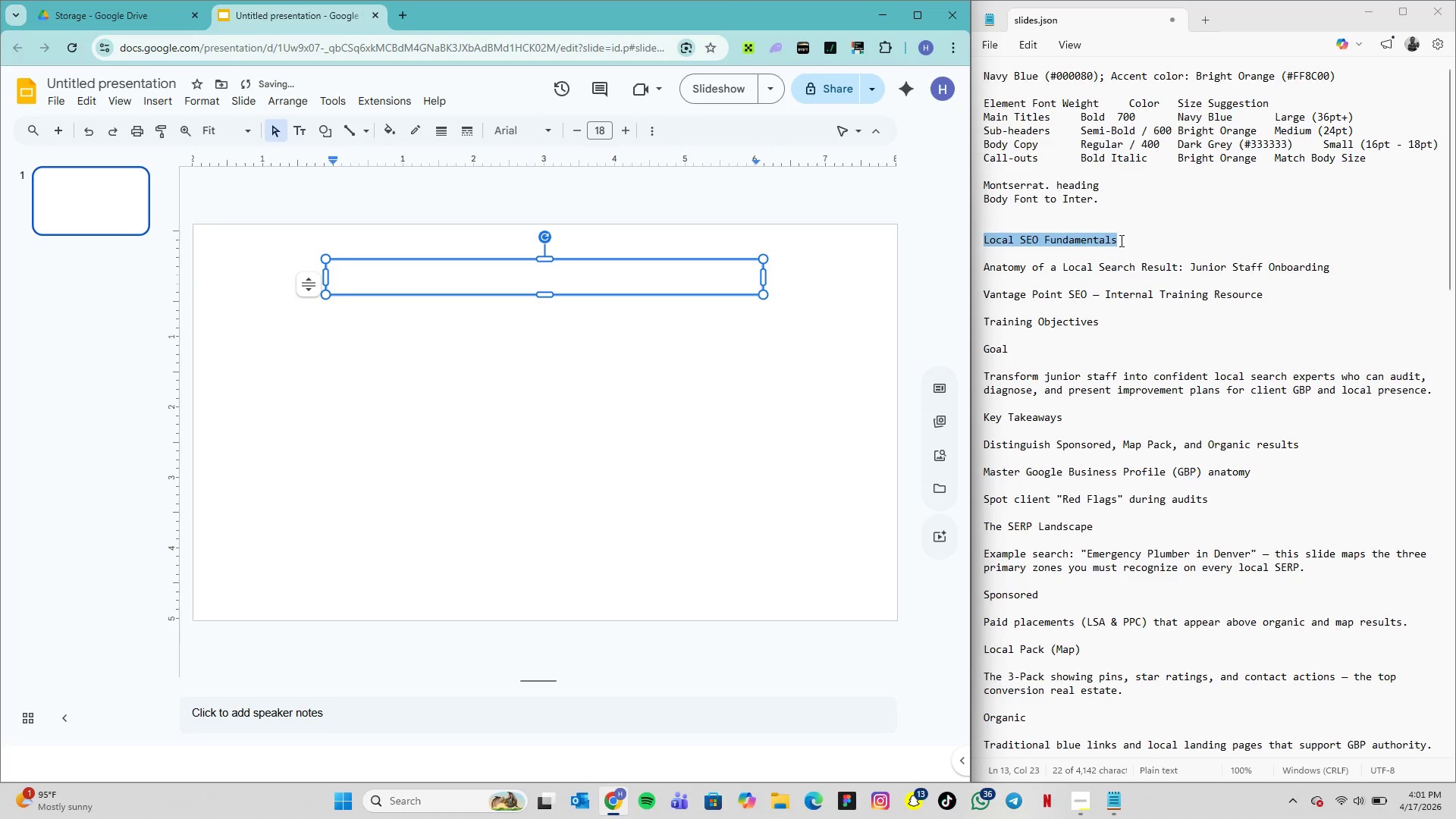 
left_click_drag(start_coordinate=[1120, 240], to_coordinate=[980, 242])
 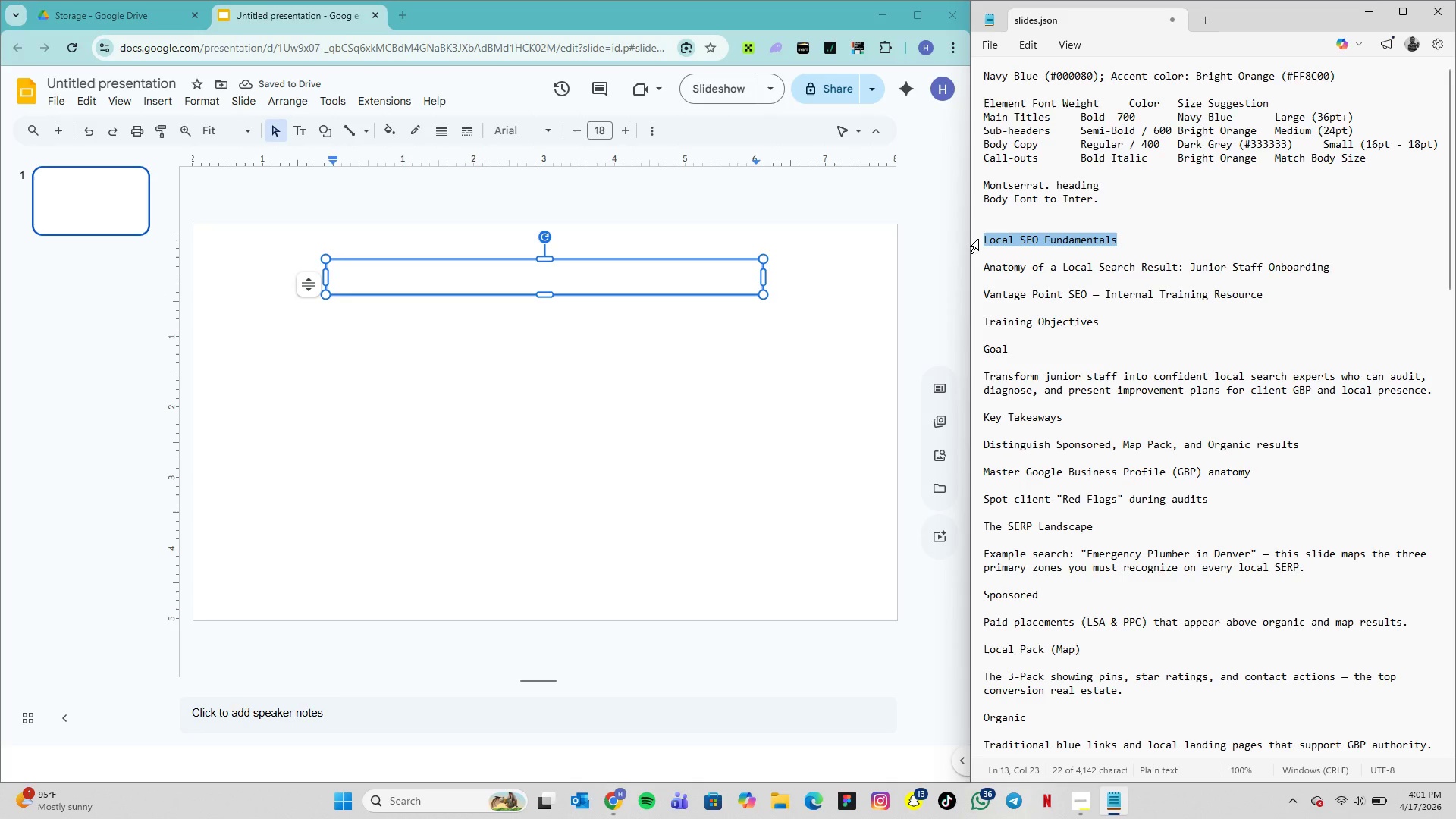 
key(Control+C)
 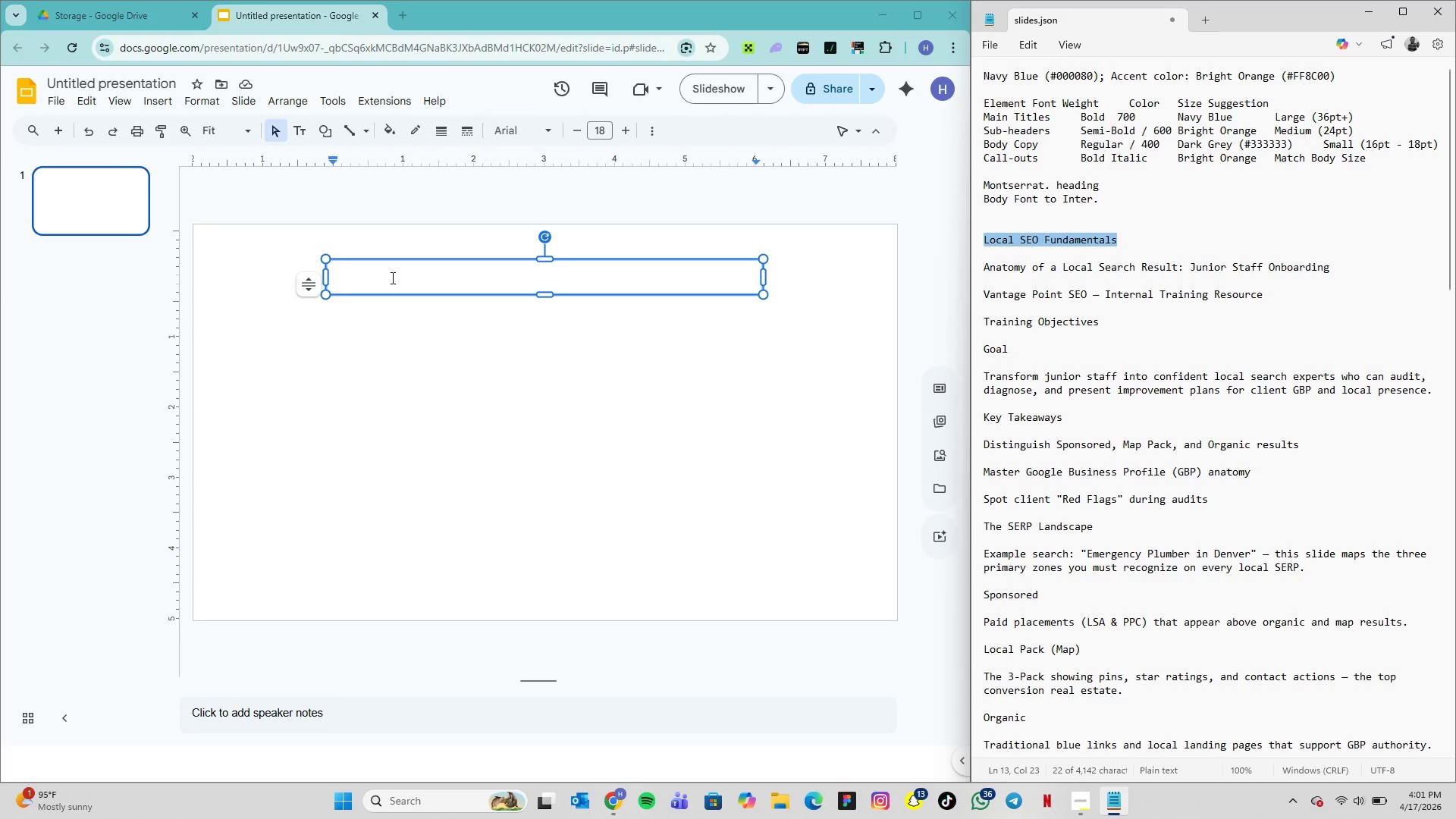 
left_click([391, 278])
 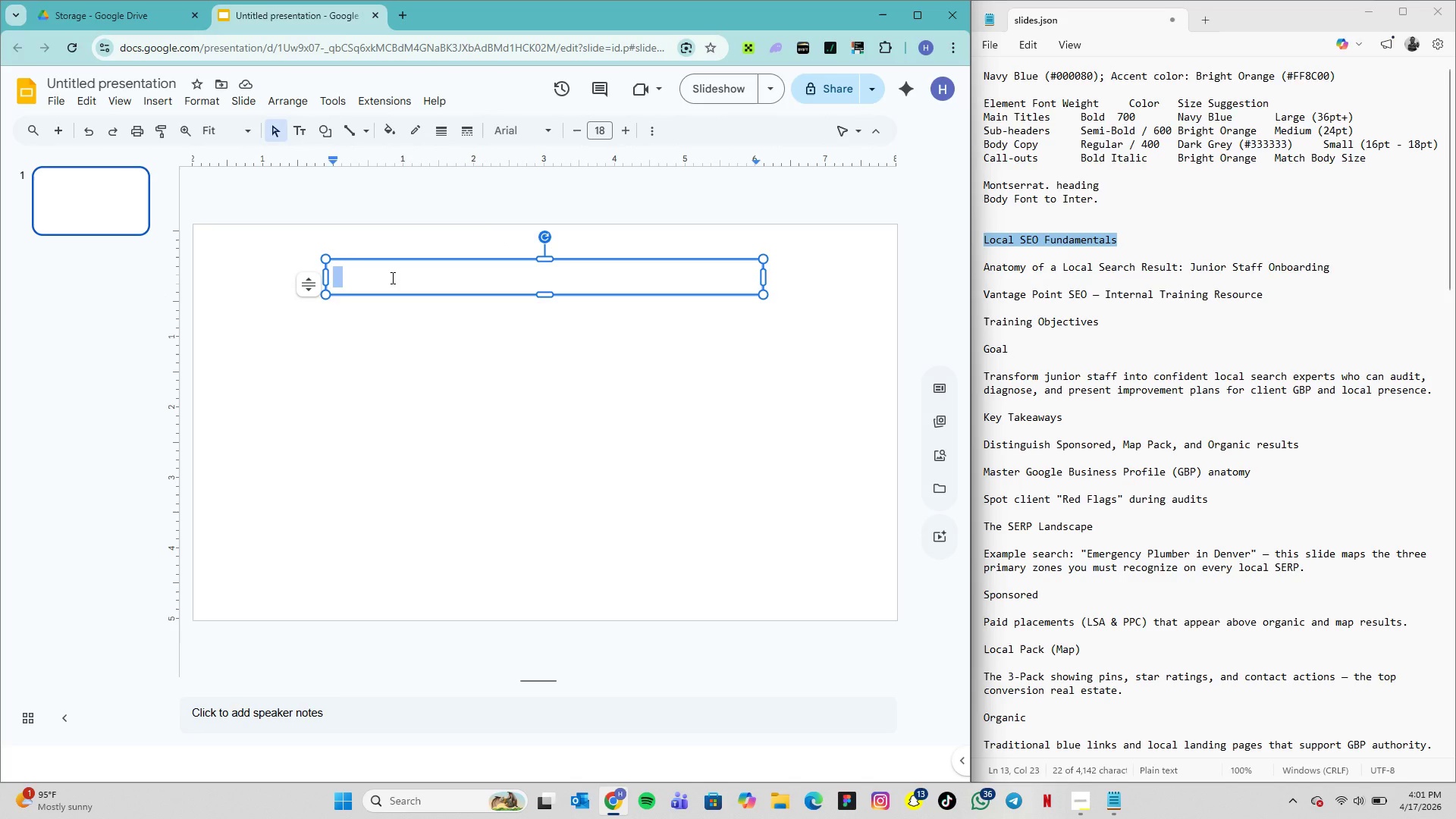 
key(Control+V)
 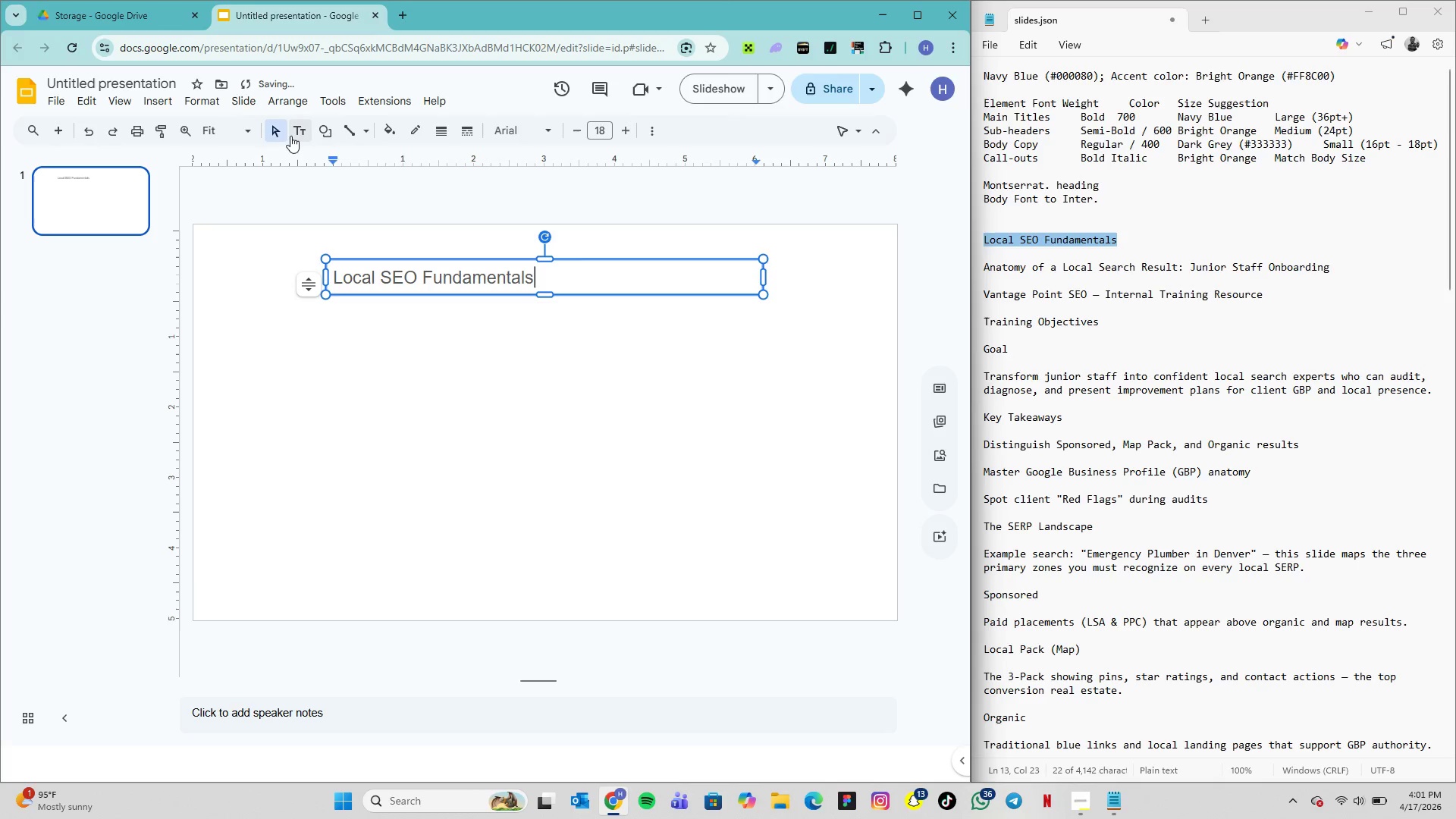 
left_click([300, 136])
 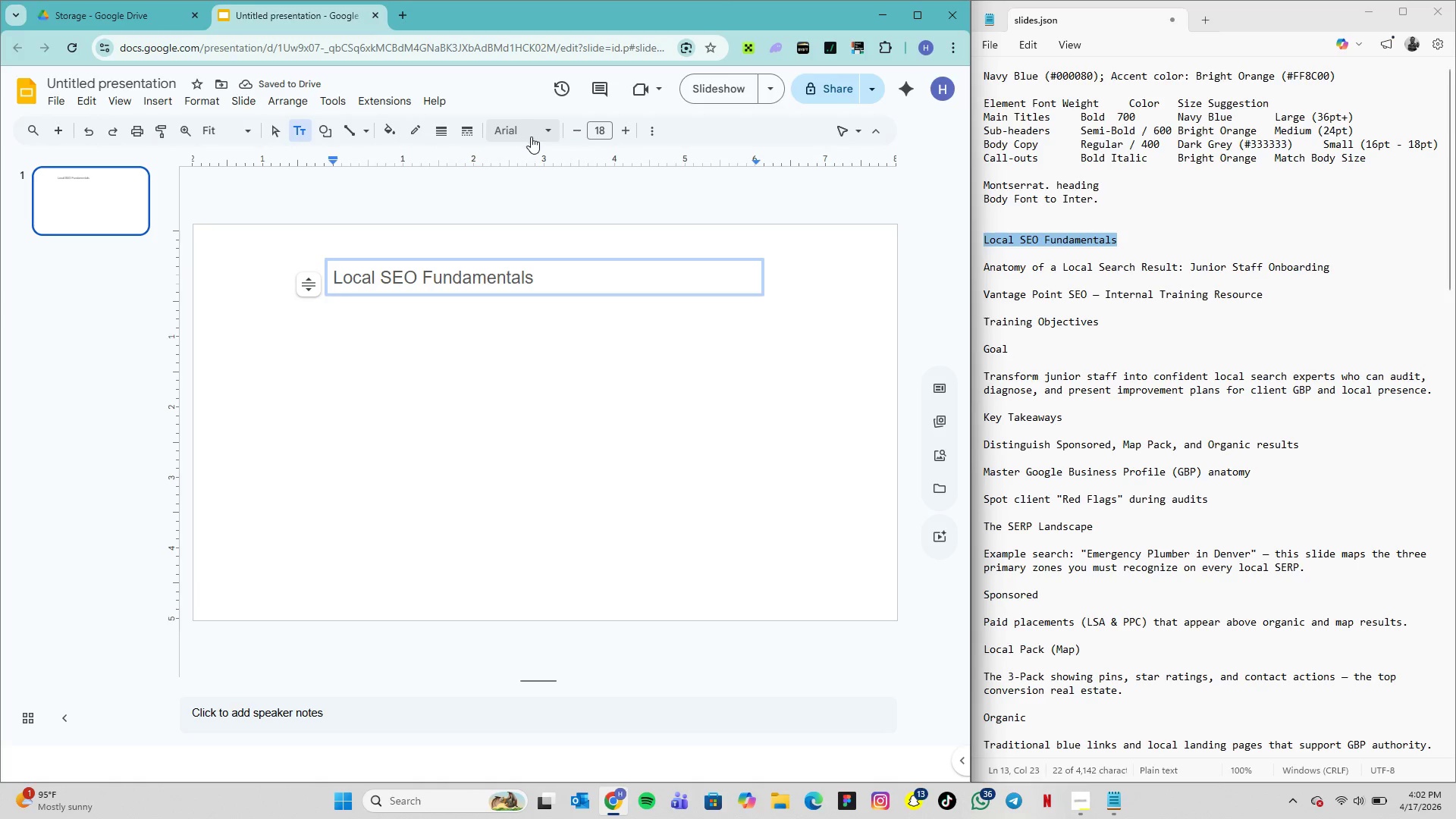 
left_click([535, 136])
 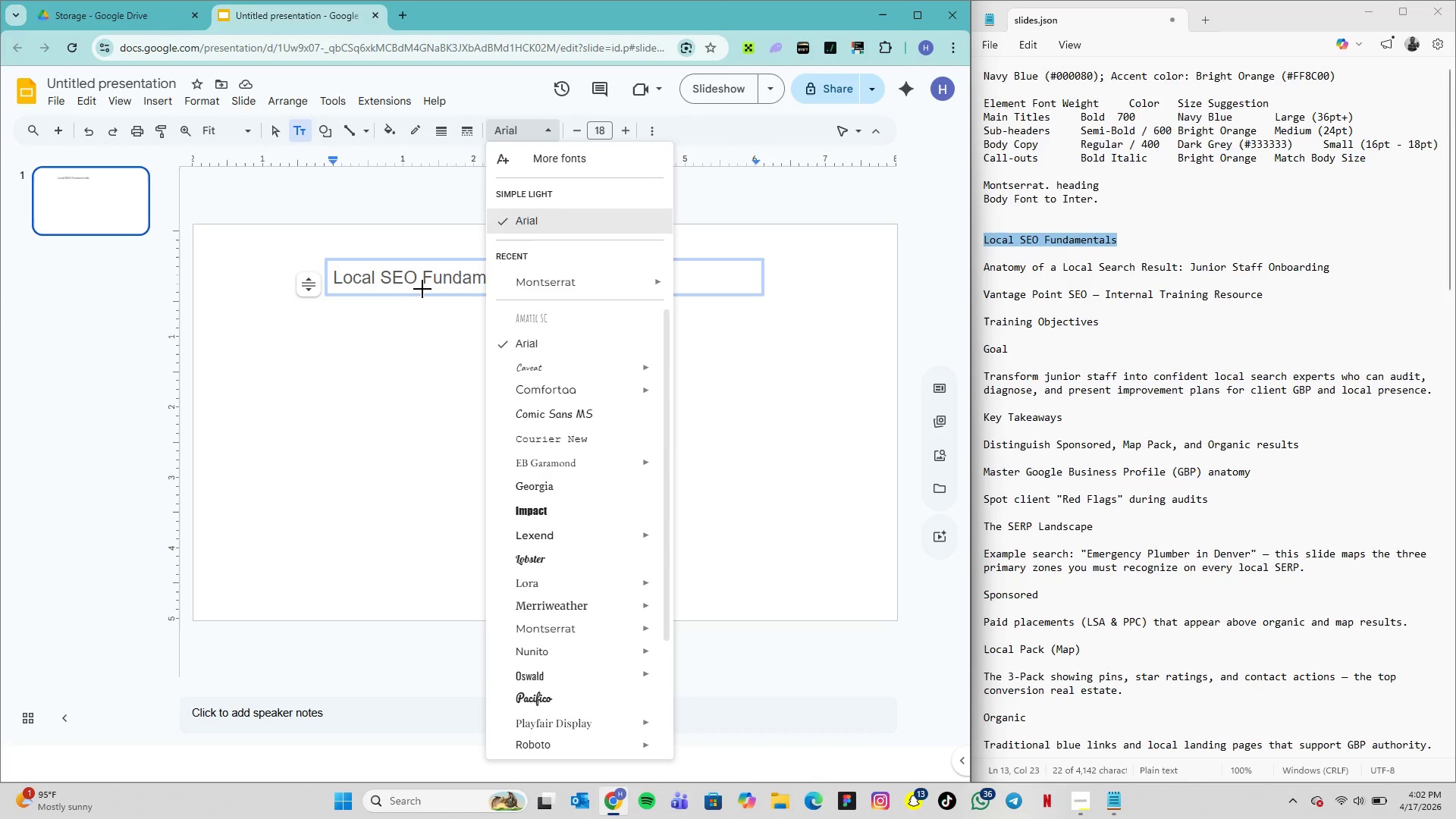 
left_click([422, 288])
 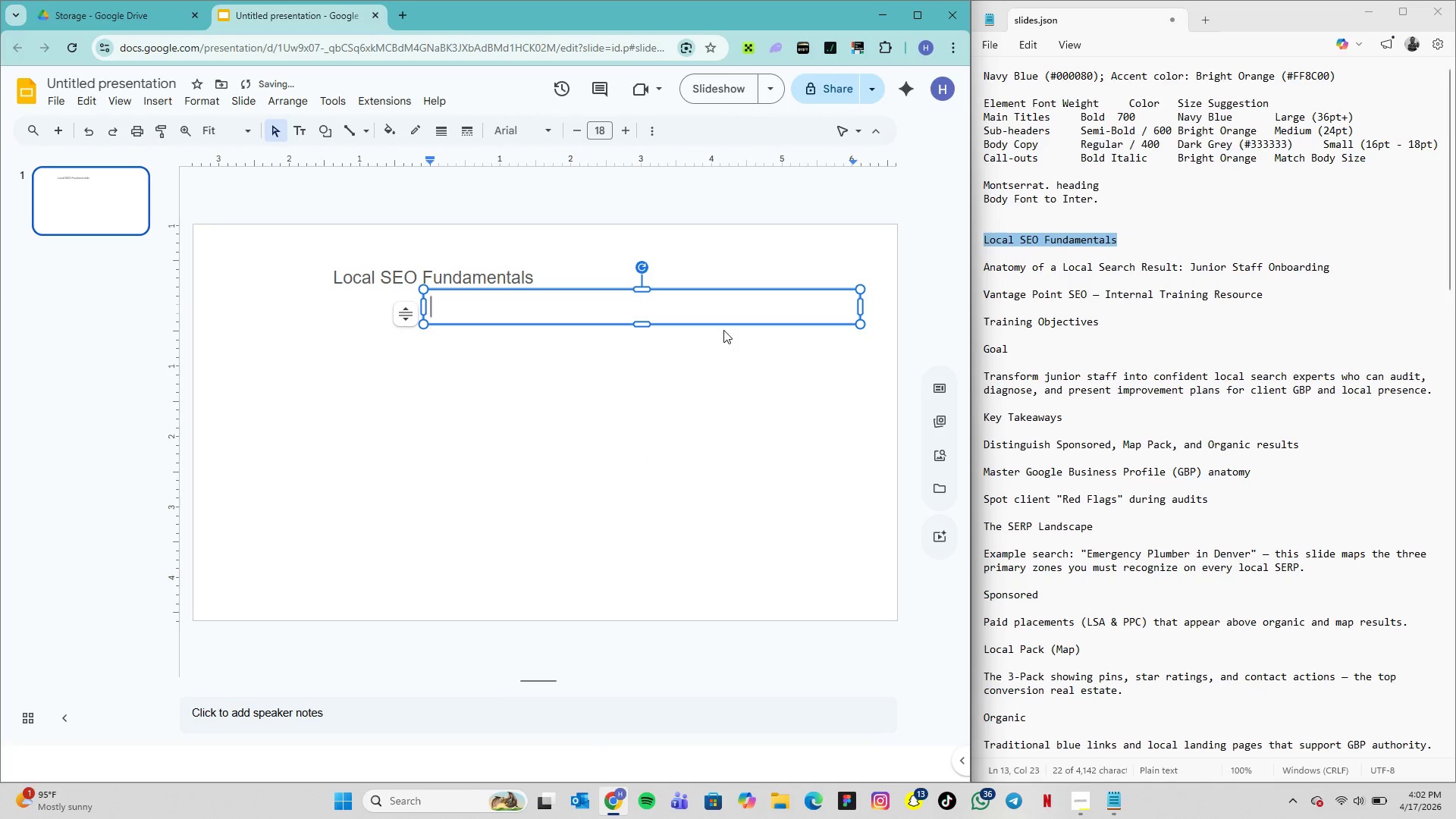 
key(Delete)
 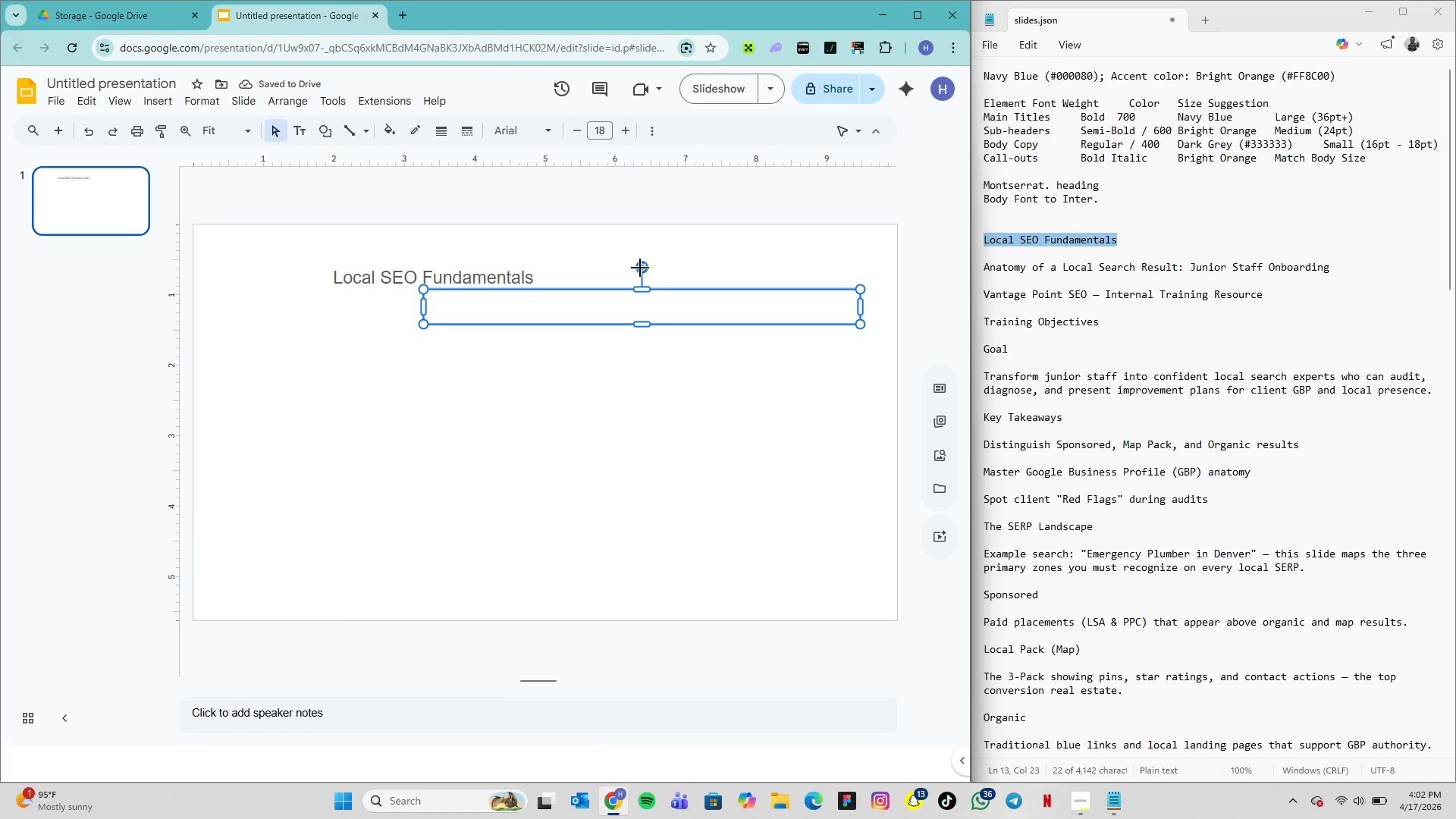 
left_click([643, 267])
 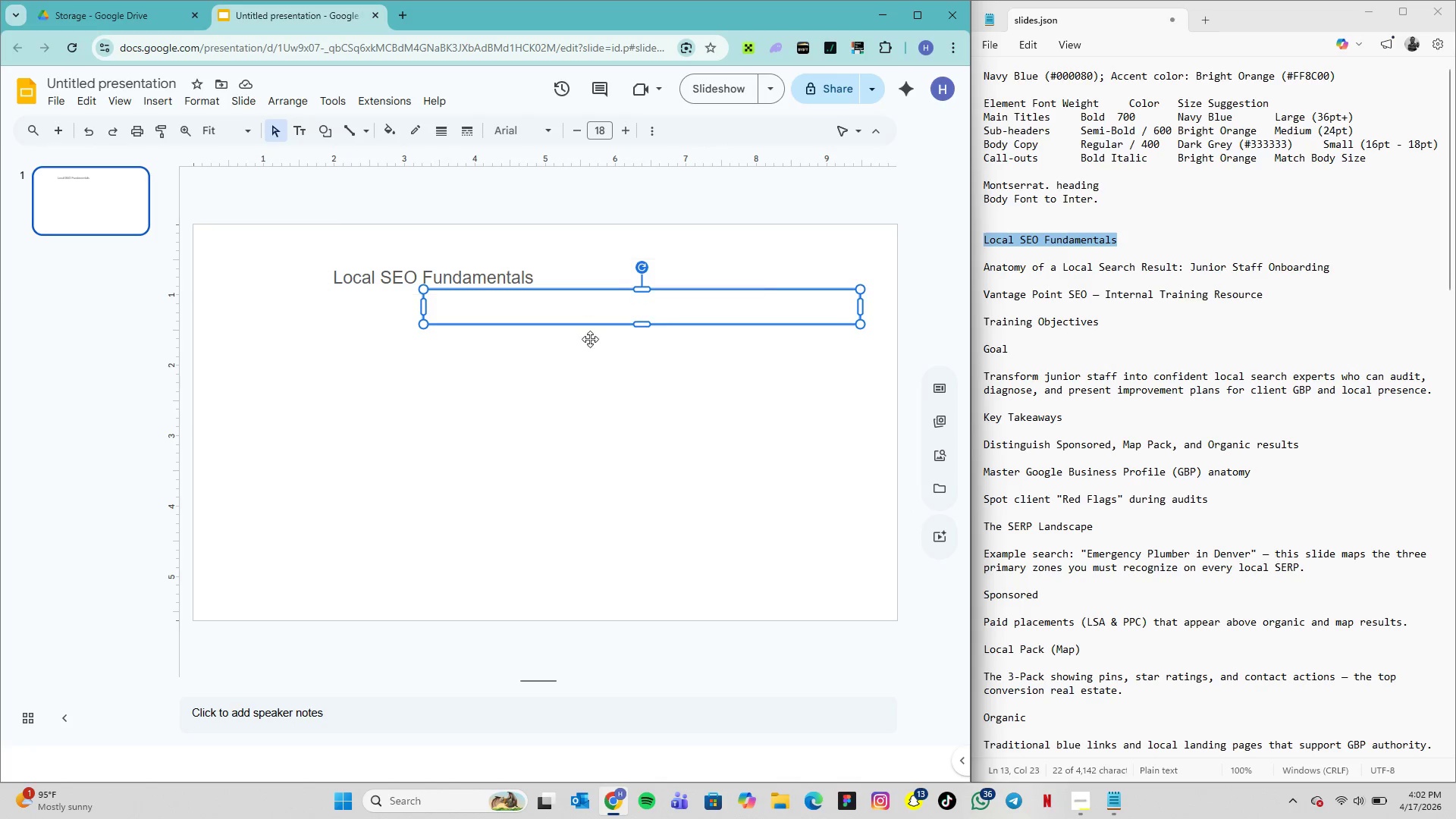 
left_click_drag(start_coordinate=[758, 378], to_coordinate=[781, 253])
 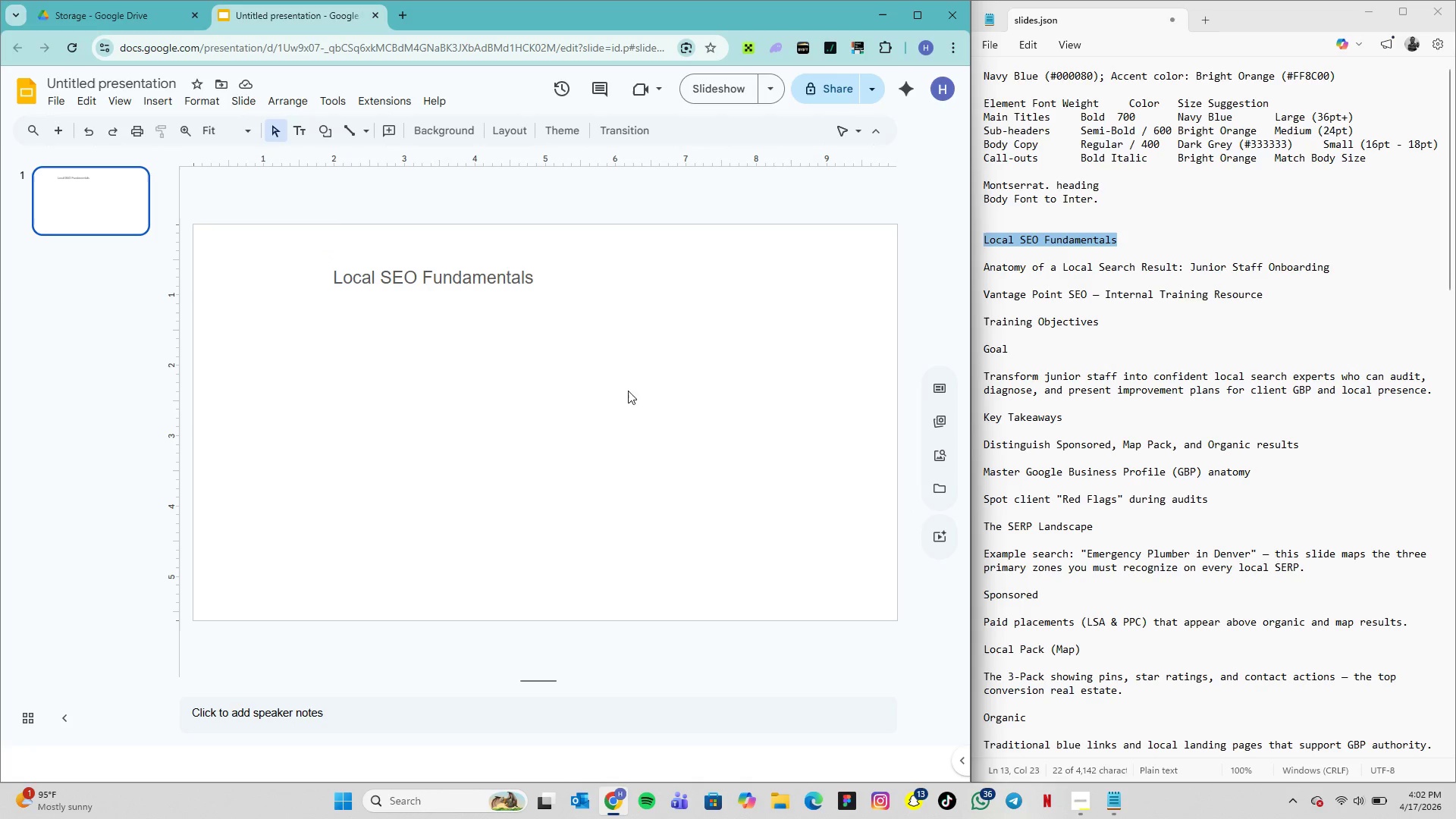 
left_click([629, 391])
 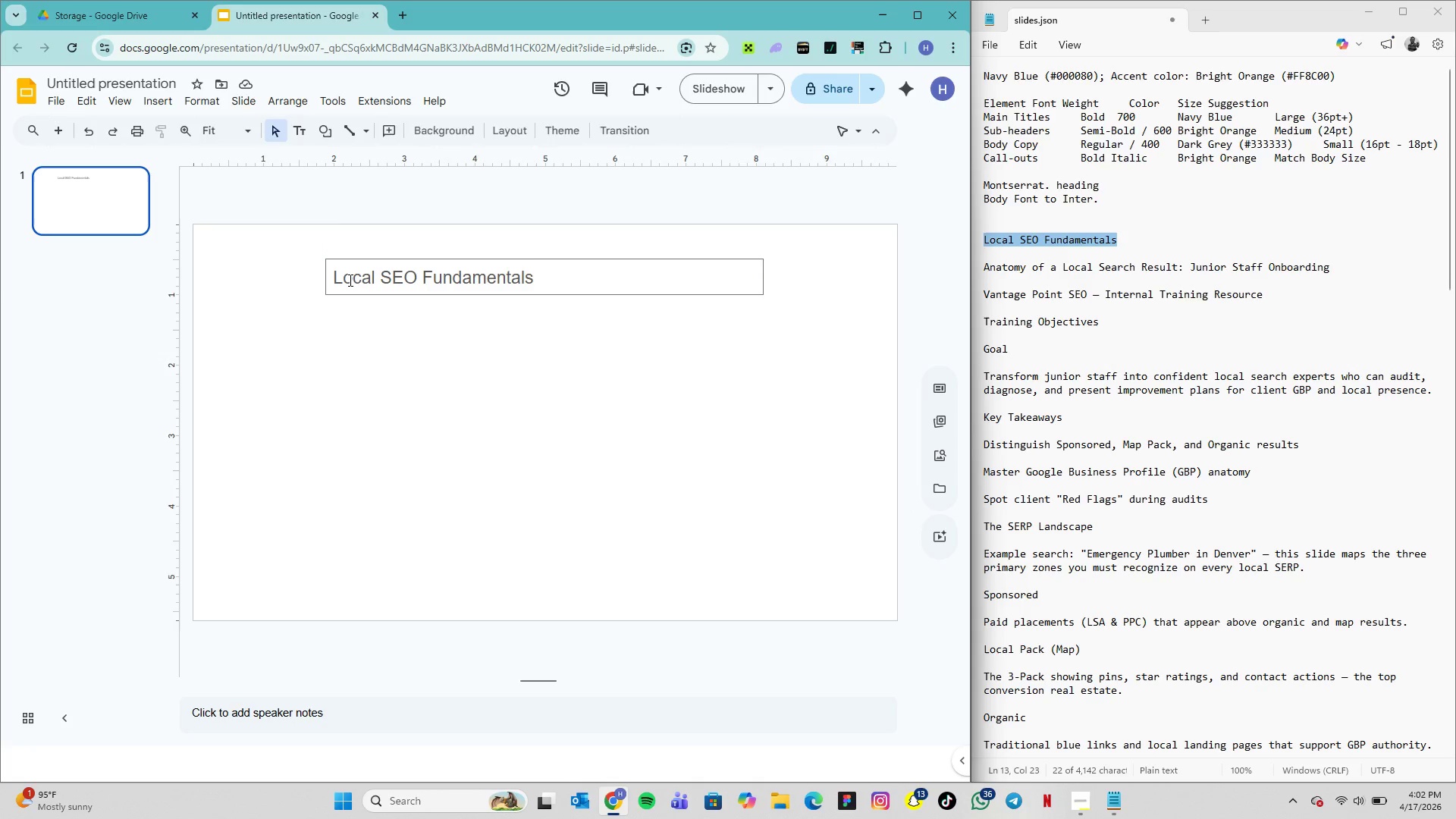 
left_click([349, 280])
 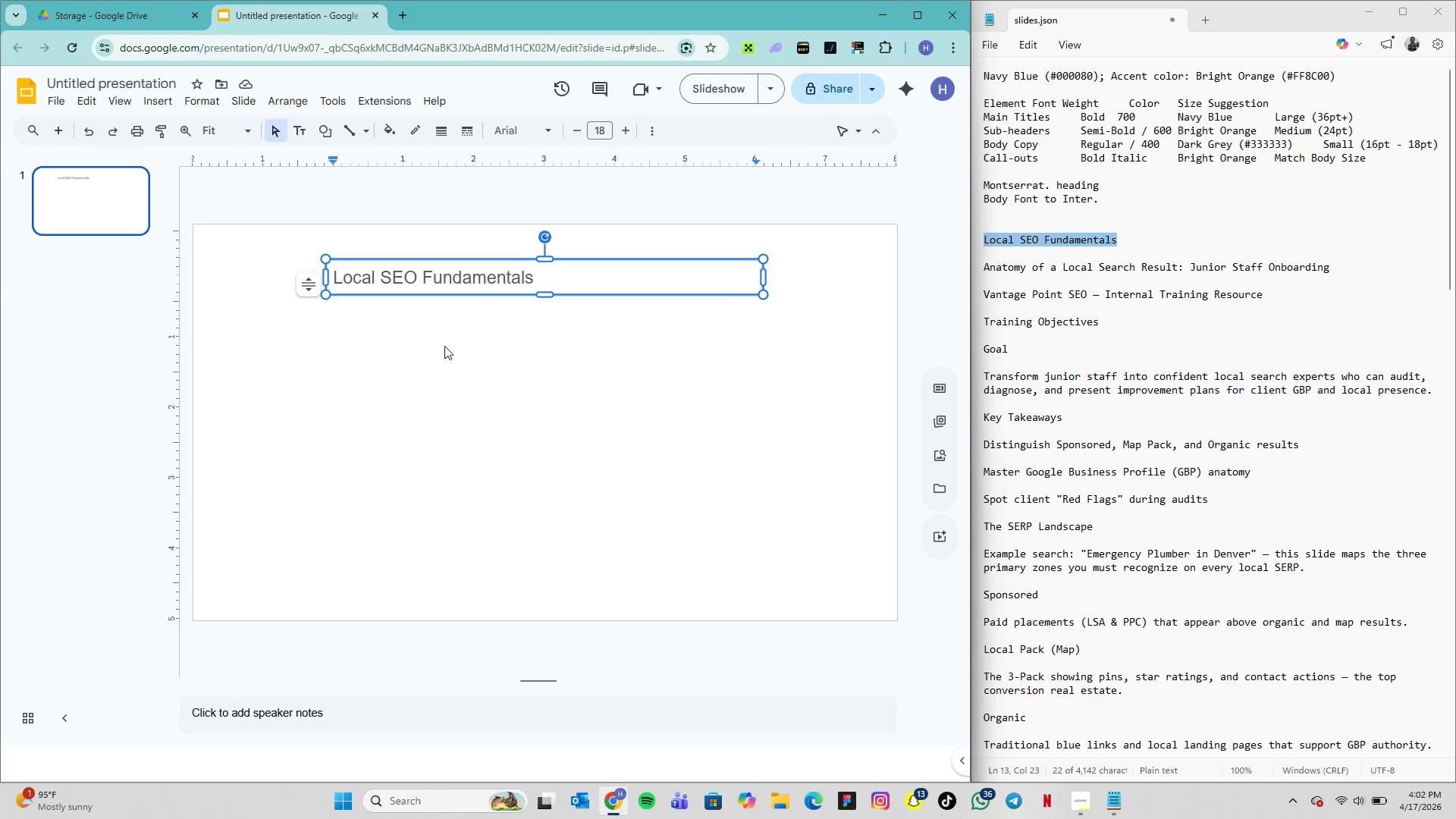 
left_click_drag(start_coordinate=[448, 350], to_coordinate=[684, 293])
 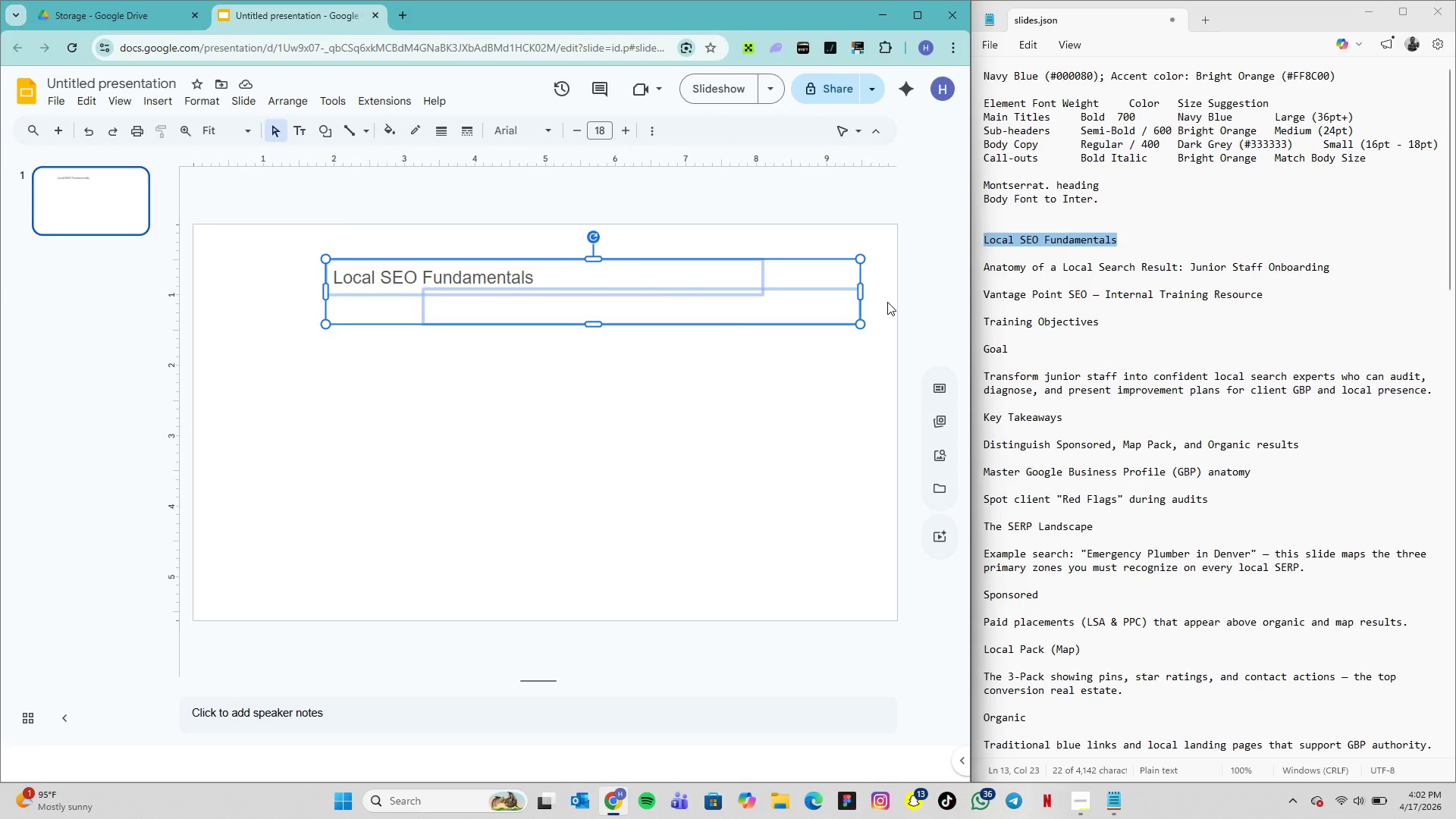 
key(Delete)
 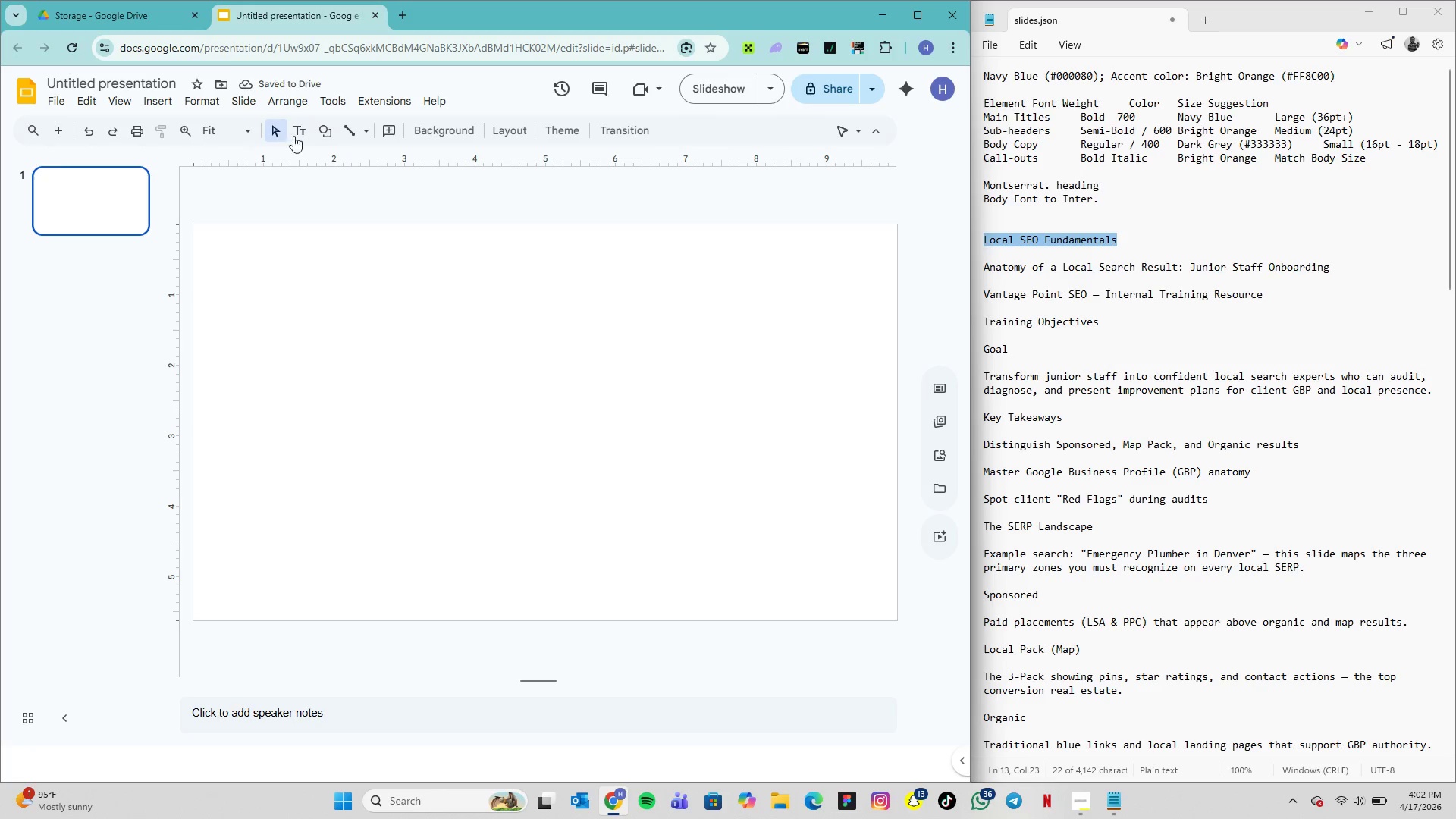 
left_click([303, 136])
 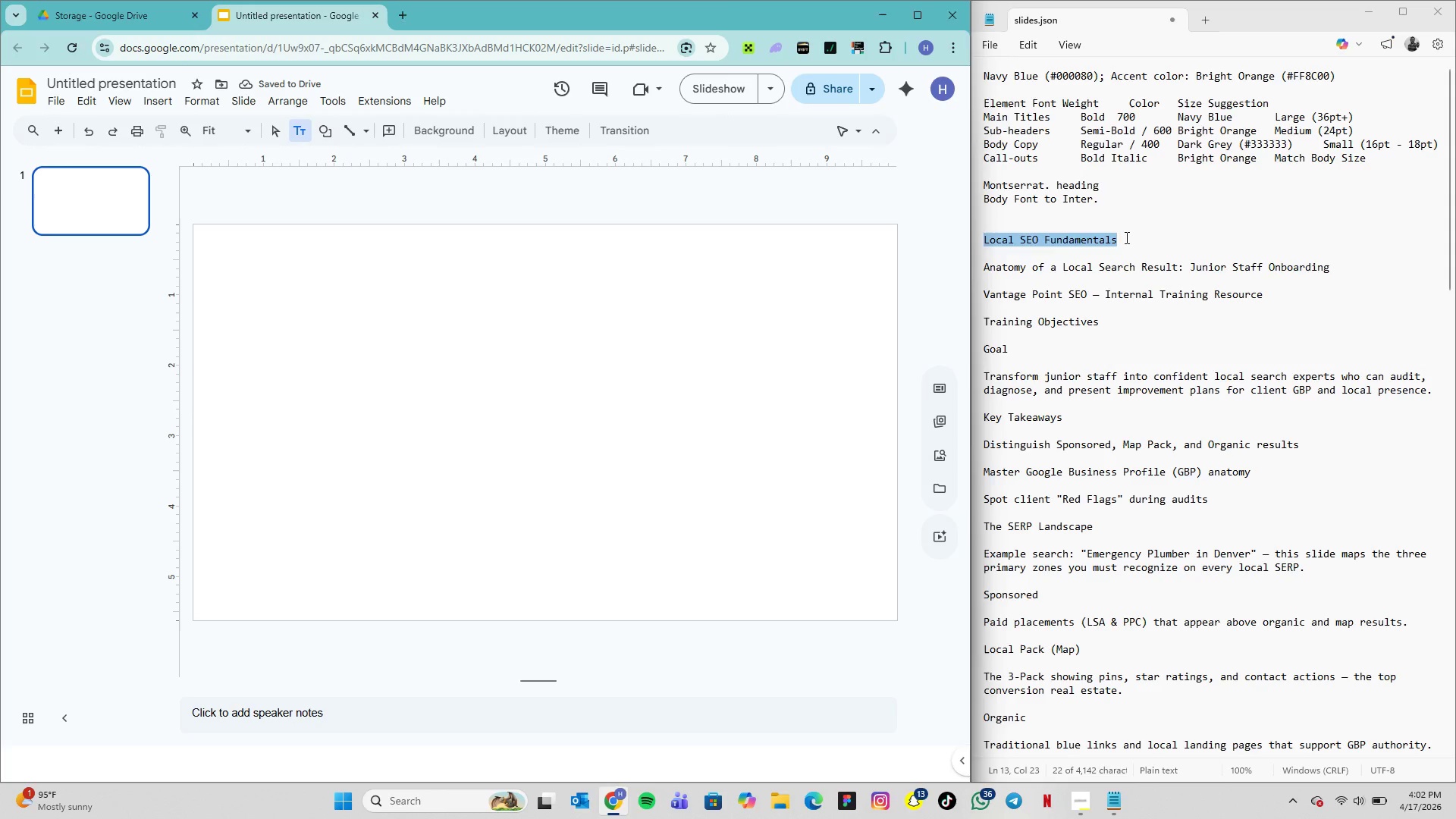 
left_click_drag(start_coordinate=[1125, 237], to_coordinate=[1009, 231])
 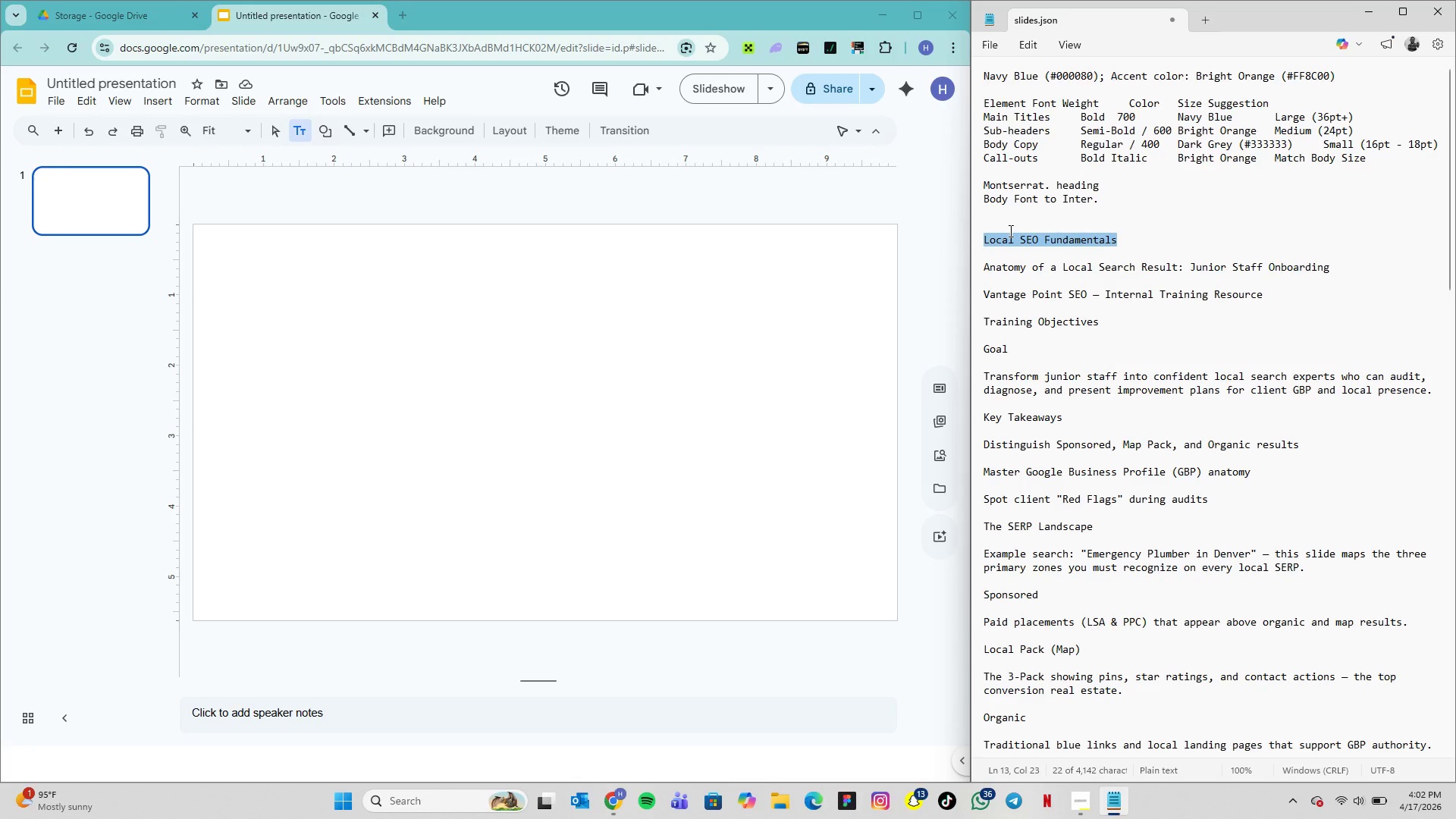 
key(Control+C)
 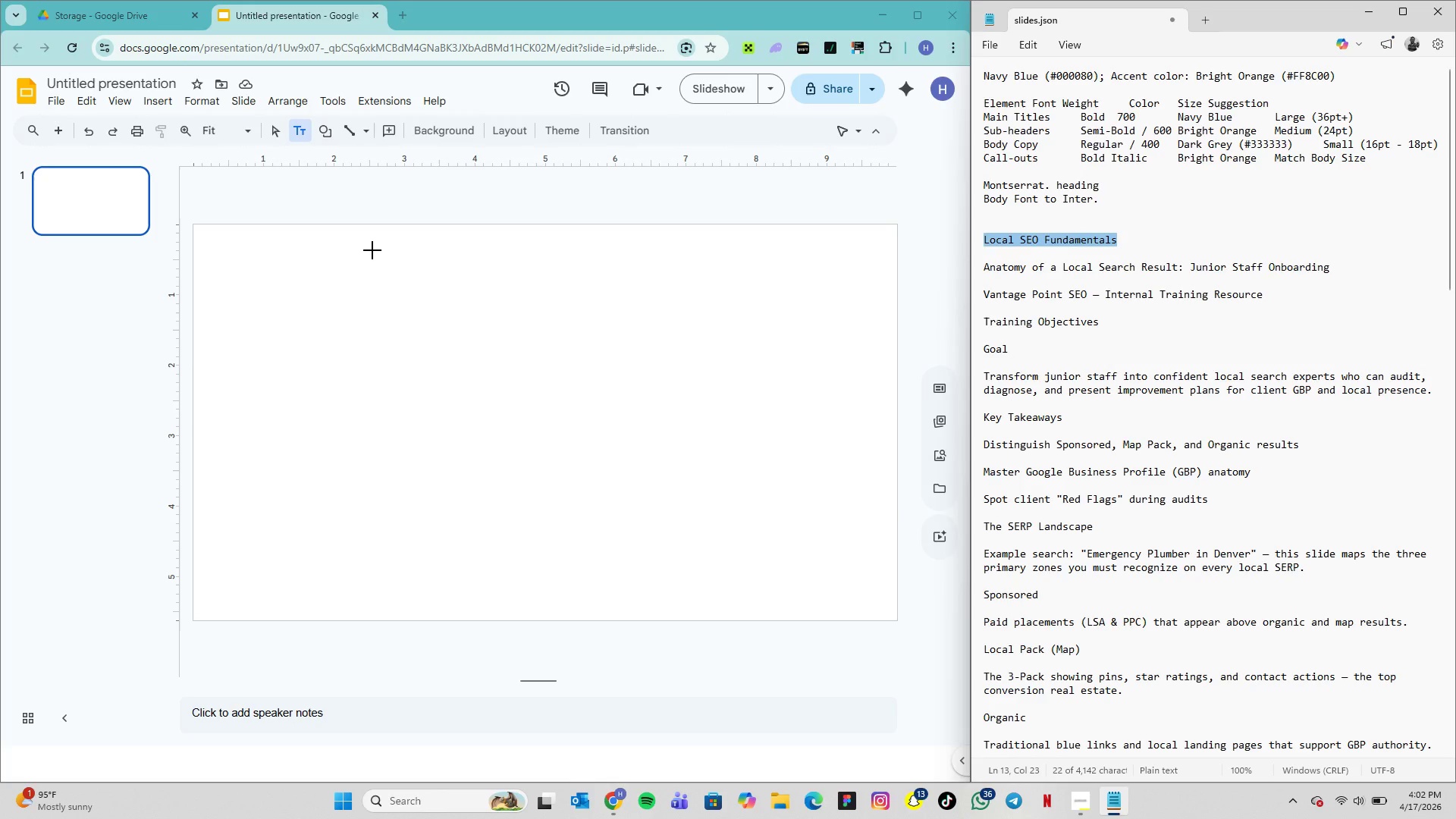 
left_click([372, 250])
 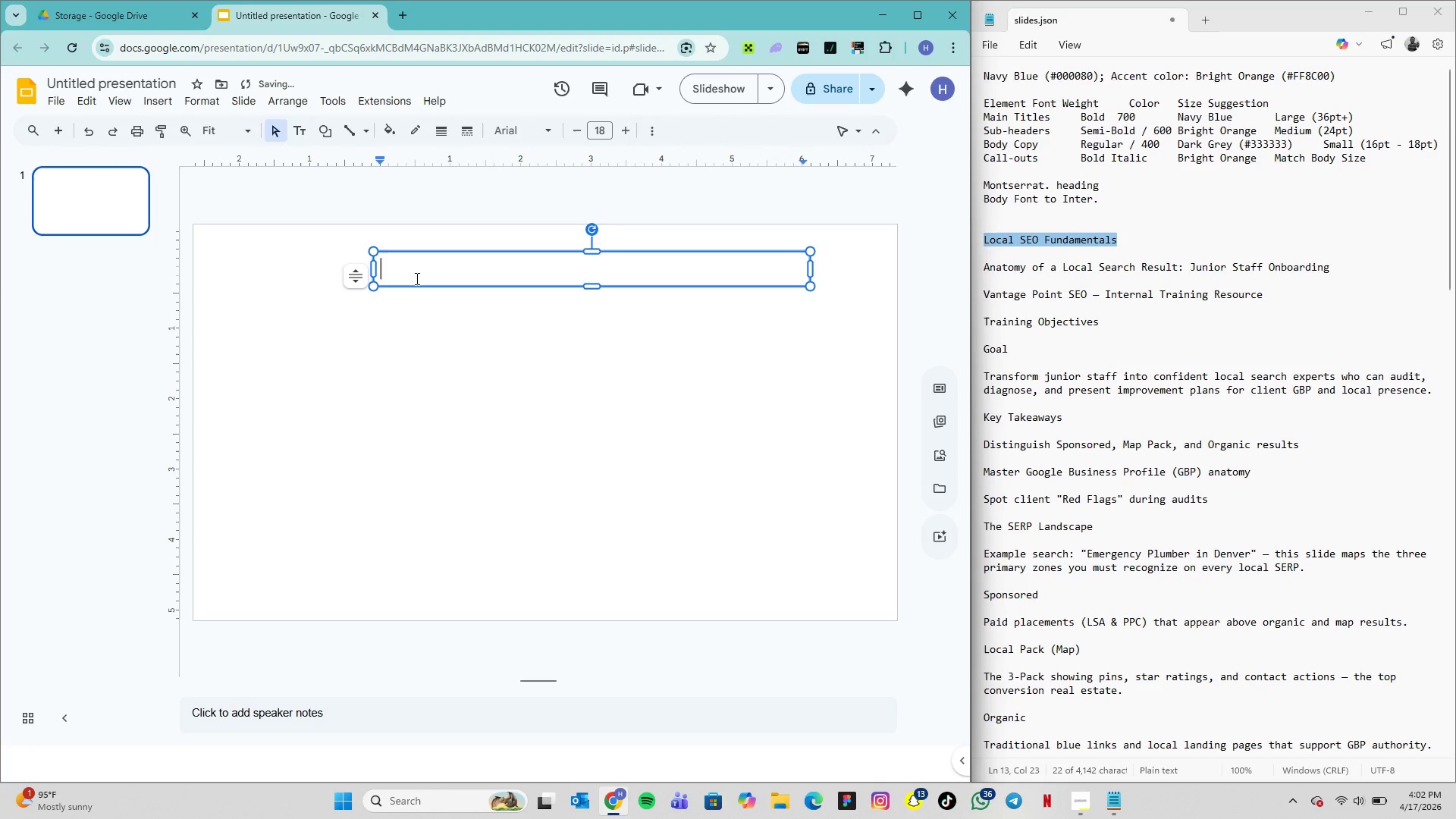 
key(Control+V)
 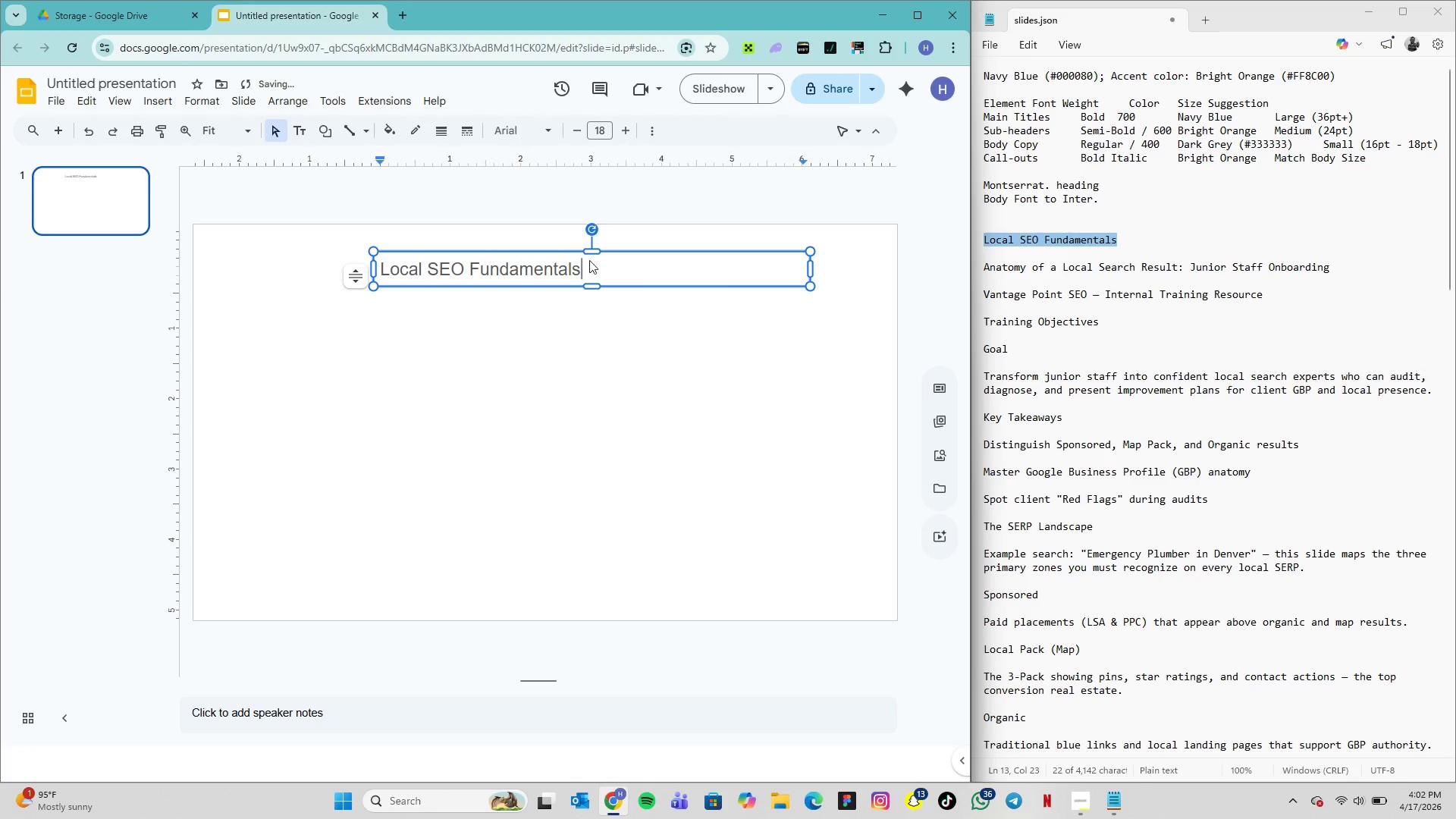 
left_click_drag(start_coordinate=[584, 267], to_coordinate=[372, 260])
 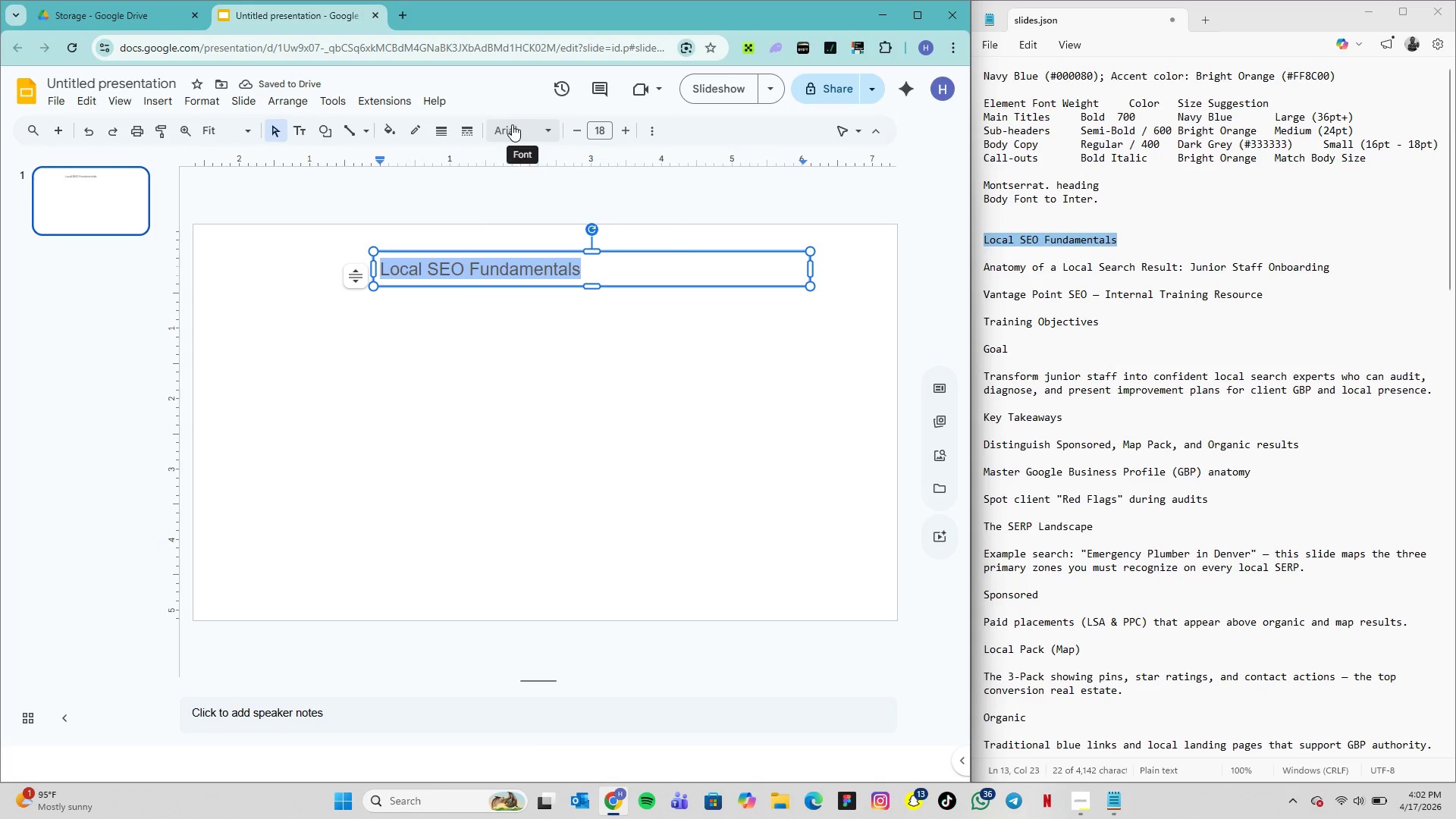 
left_click([512, 124])
 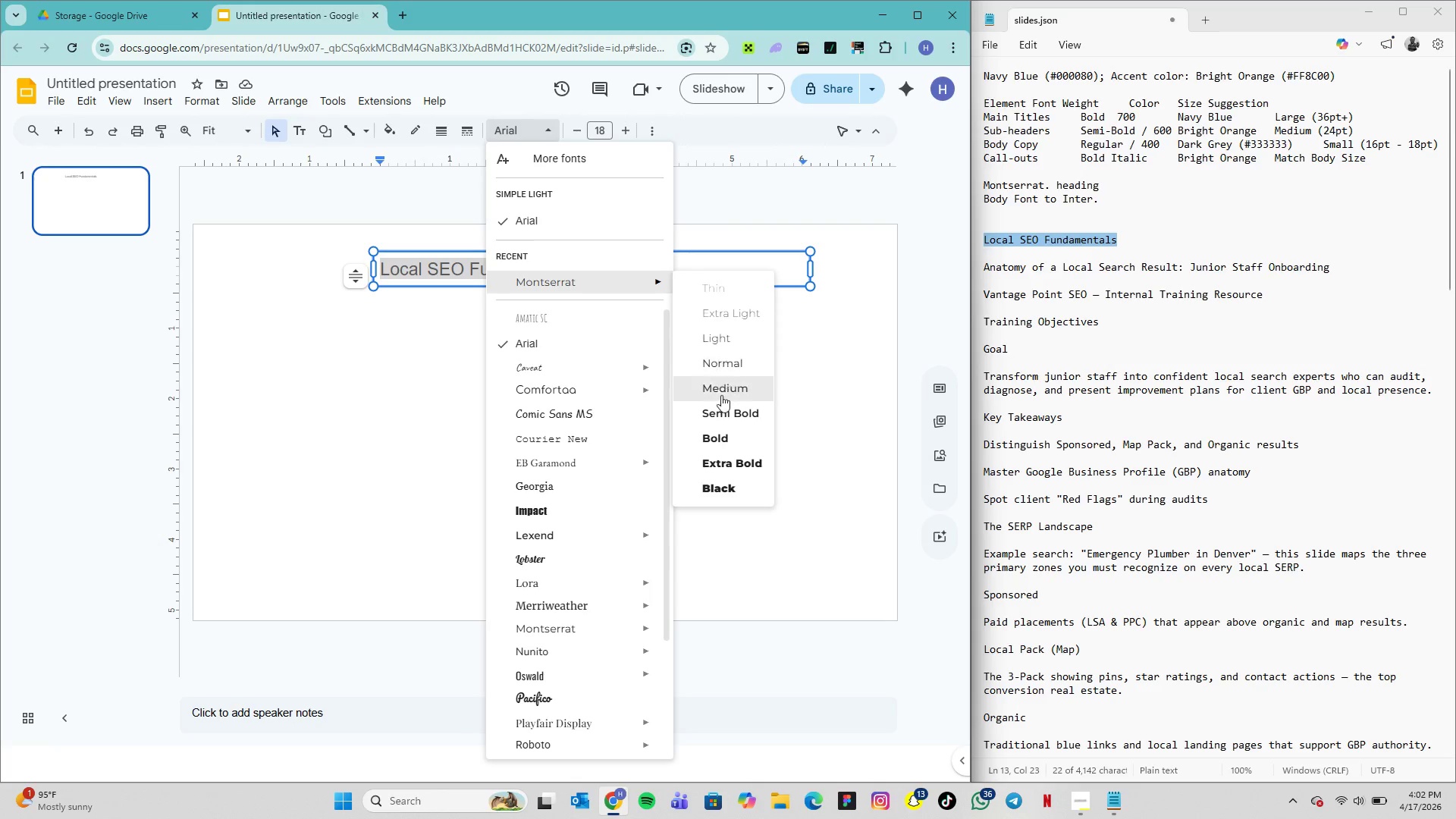 
left_click([714, 431])
 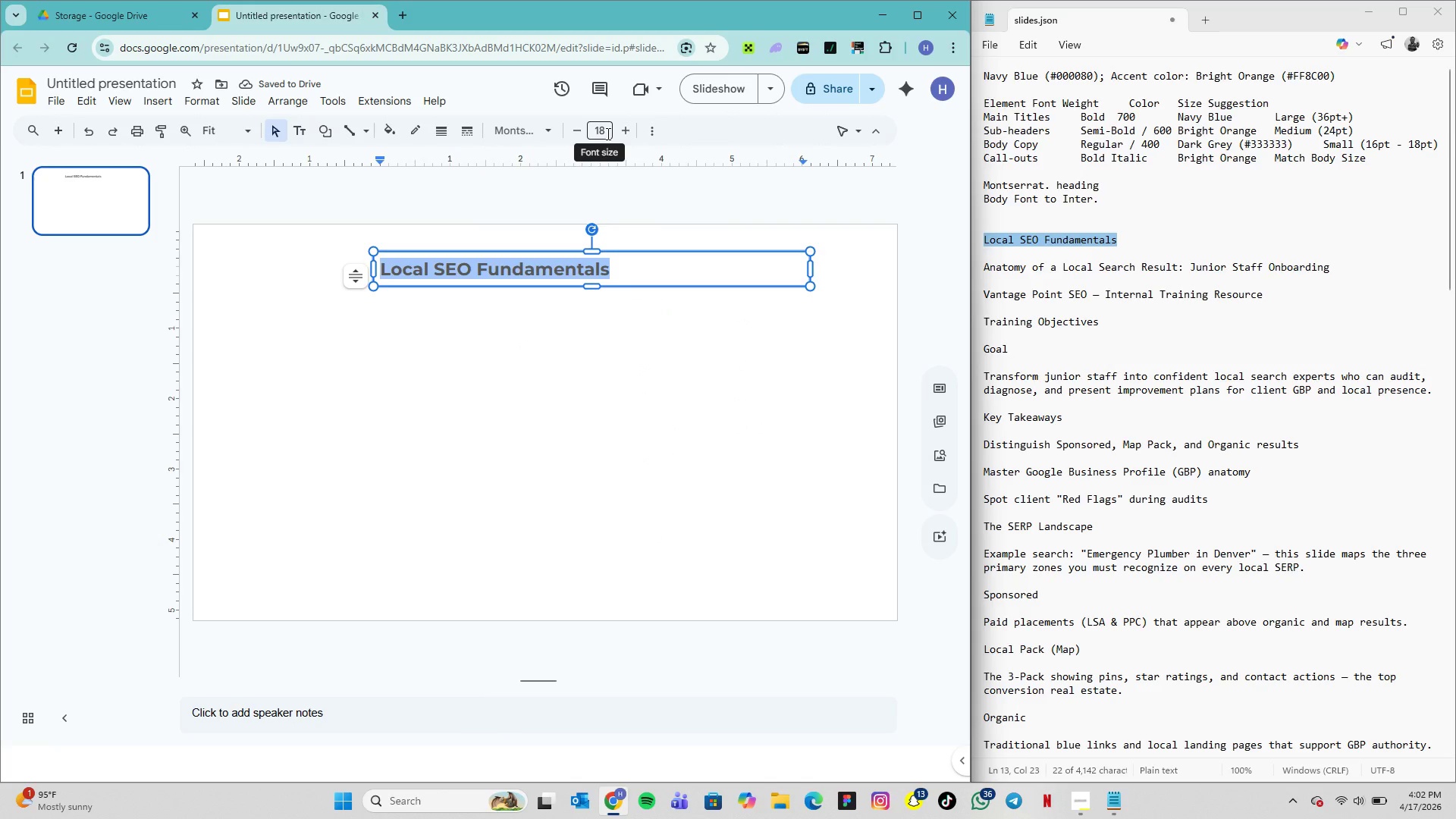 
left_click([603, 130])
 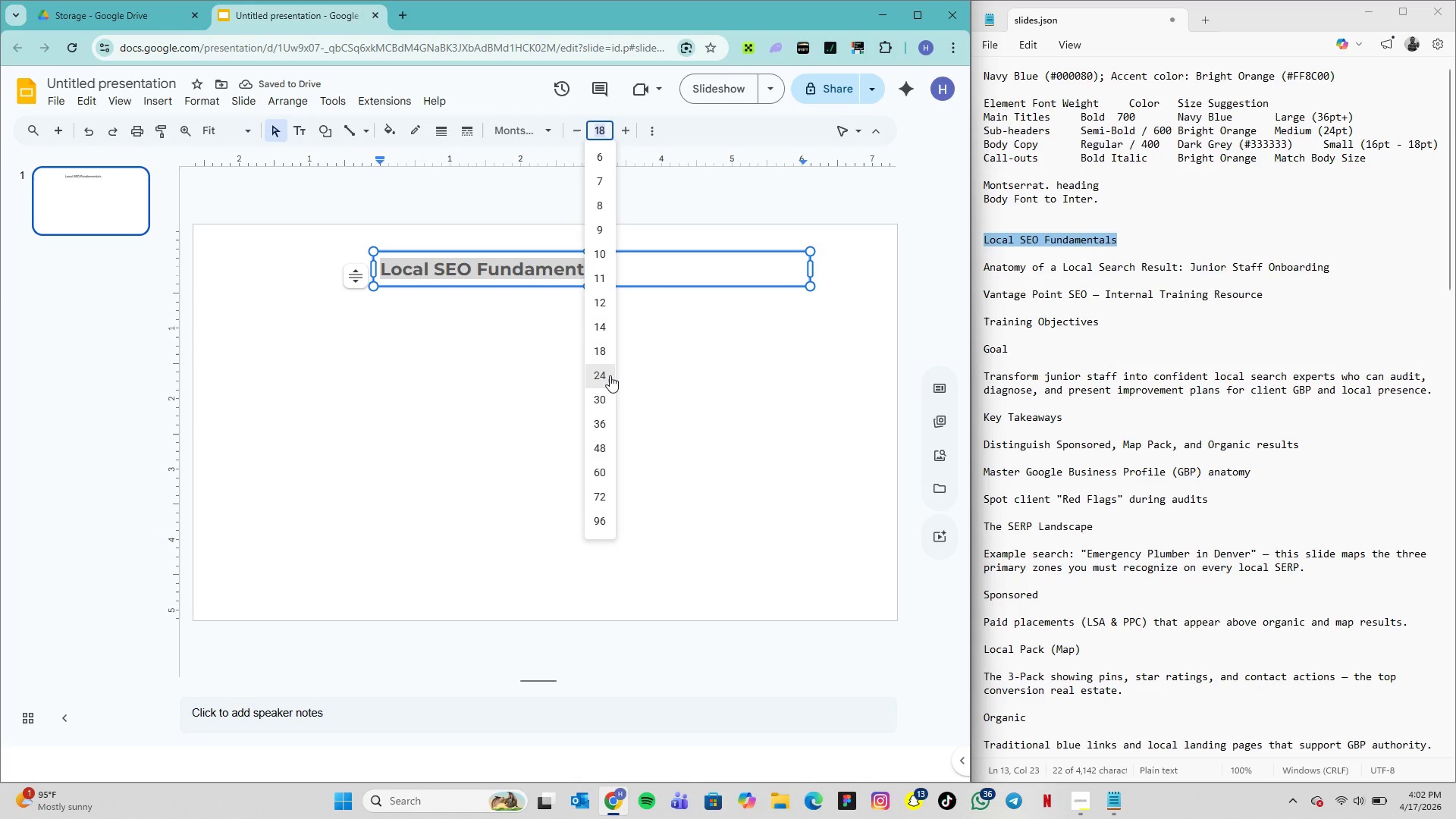 
left_click([610, 375])
 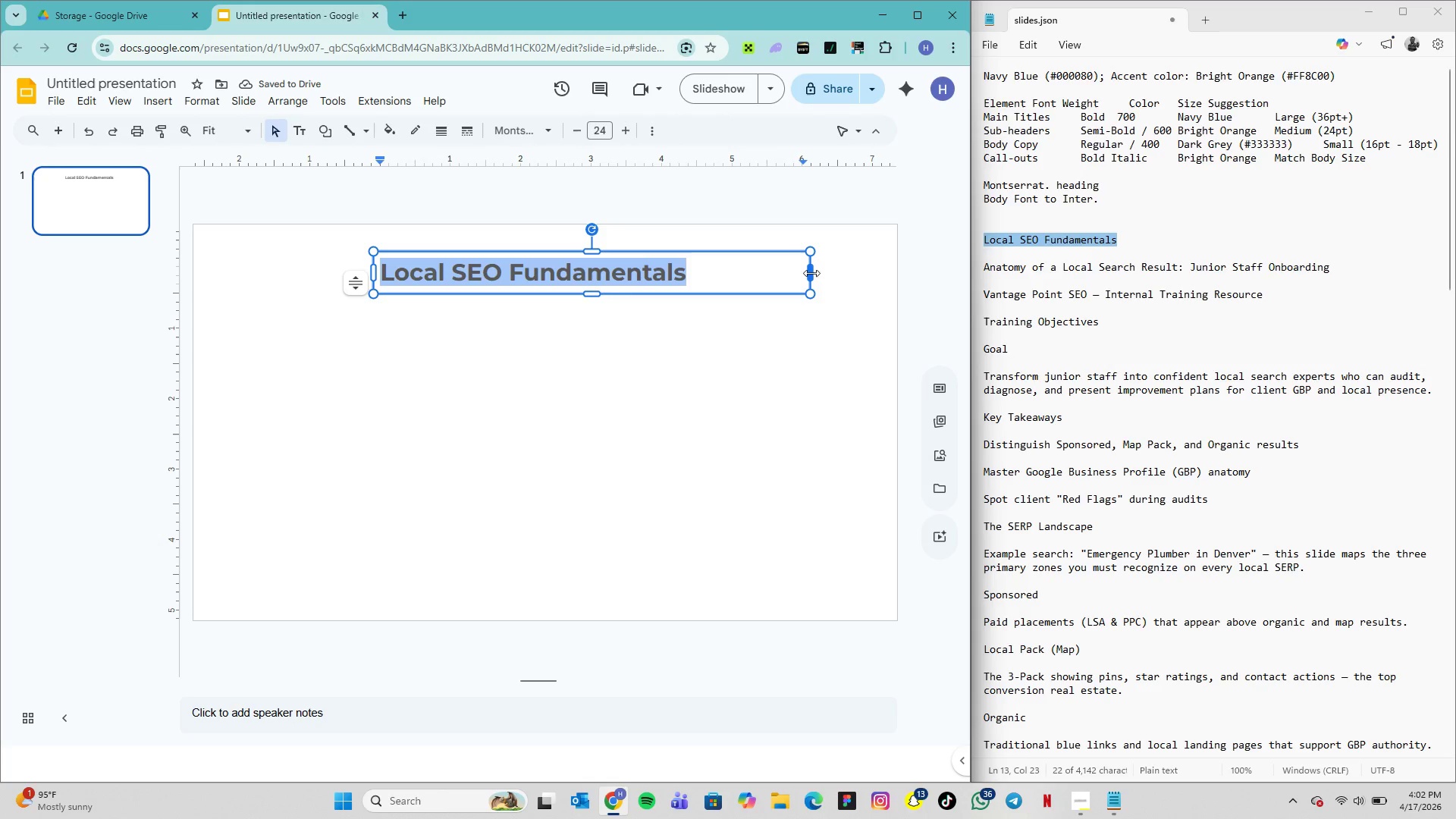 
left_click([784, 274])
 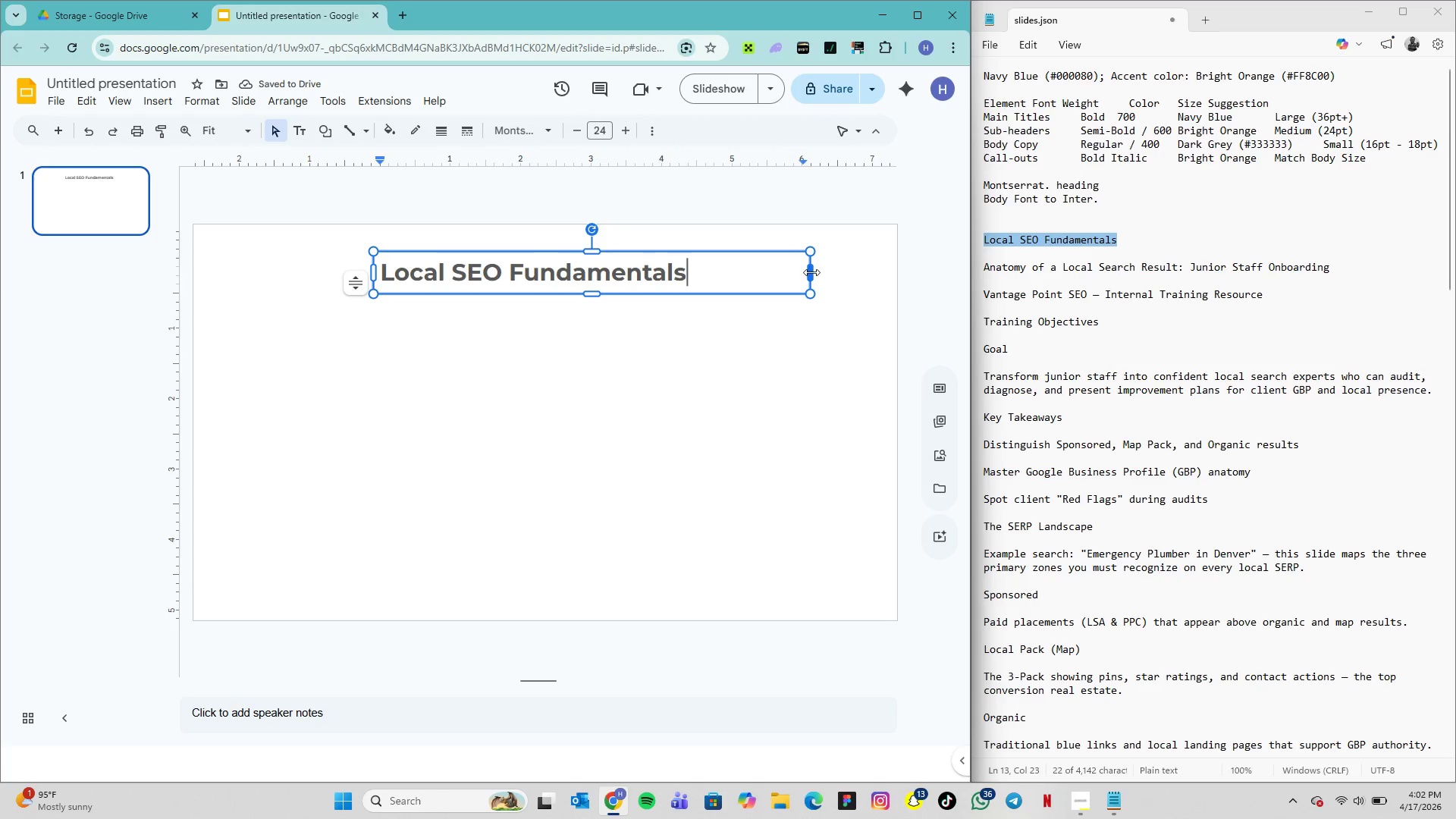 
left_click_drag(start_coordinate=[811, 272], to_coordinate=[735, 273])
 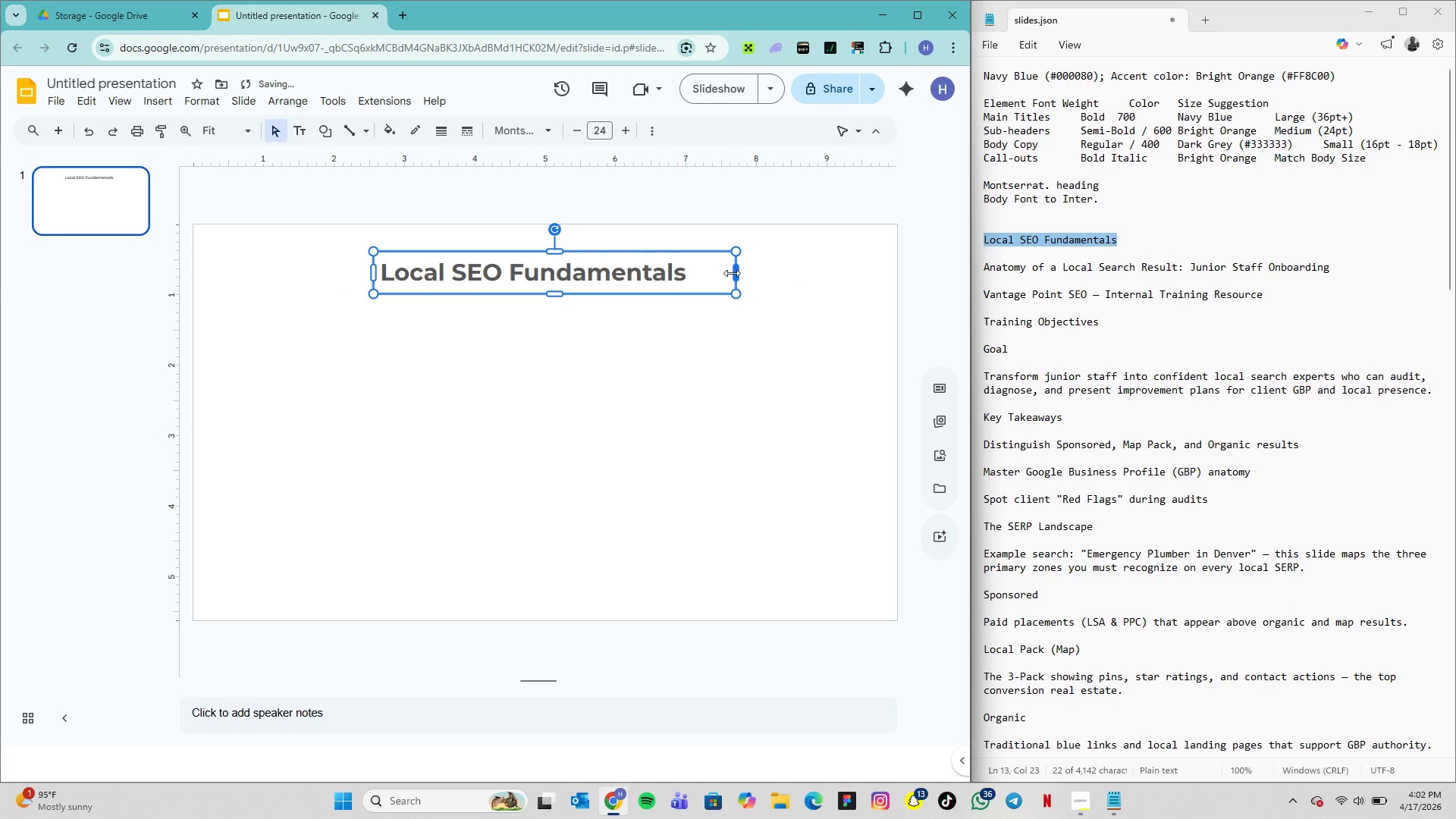 
left_click_drag(start_coordinate=[735, 273], to_coordinate=[711, 275])
 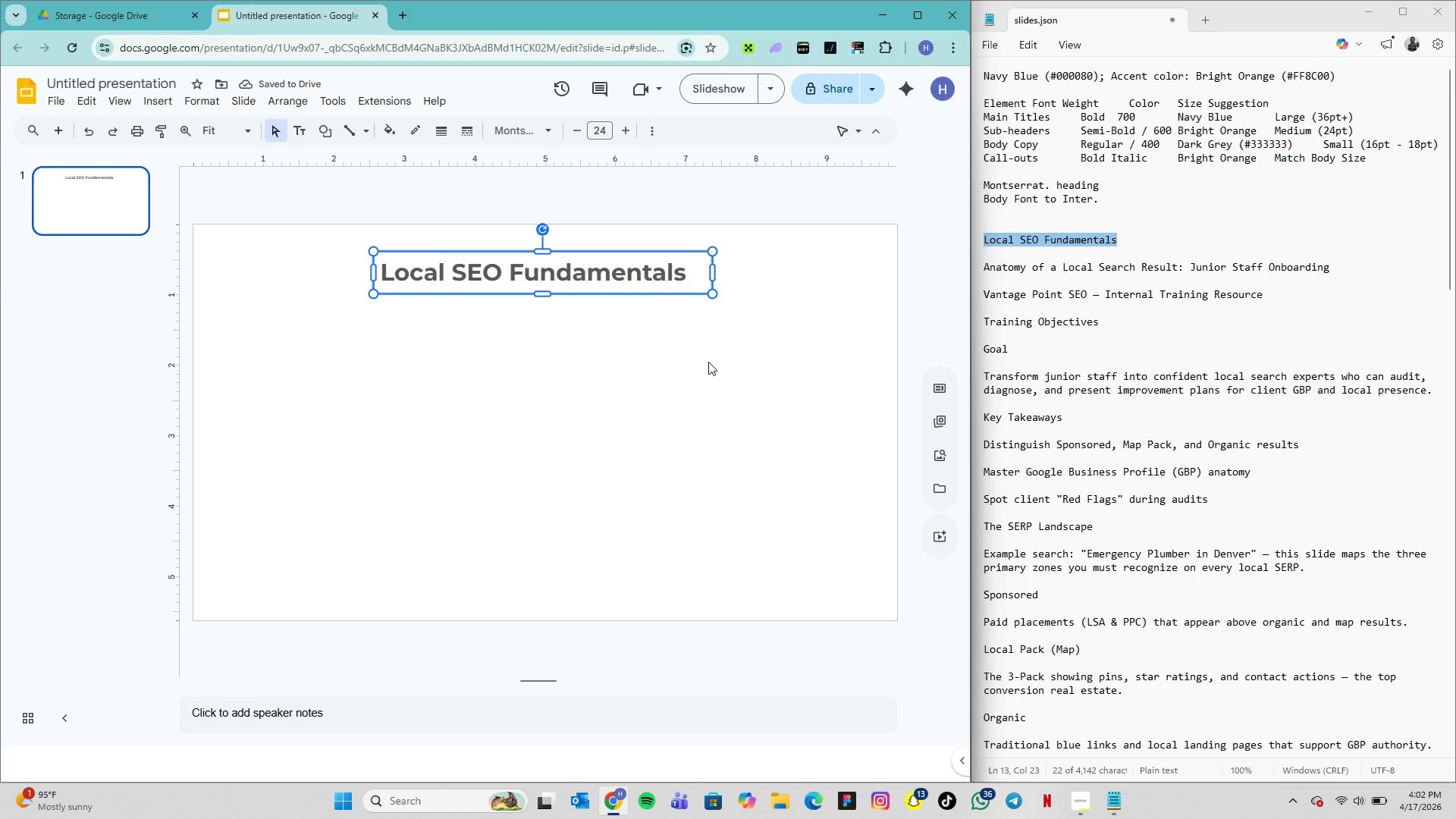 
left_click([708, 362])
 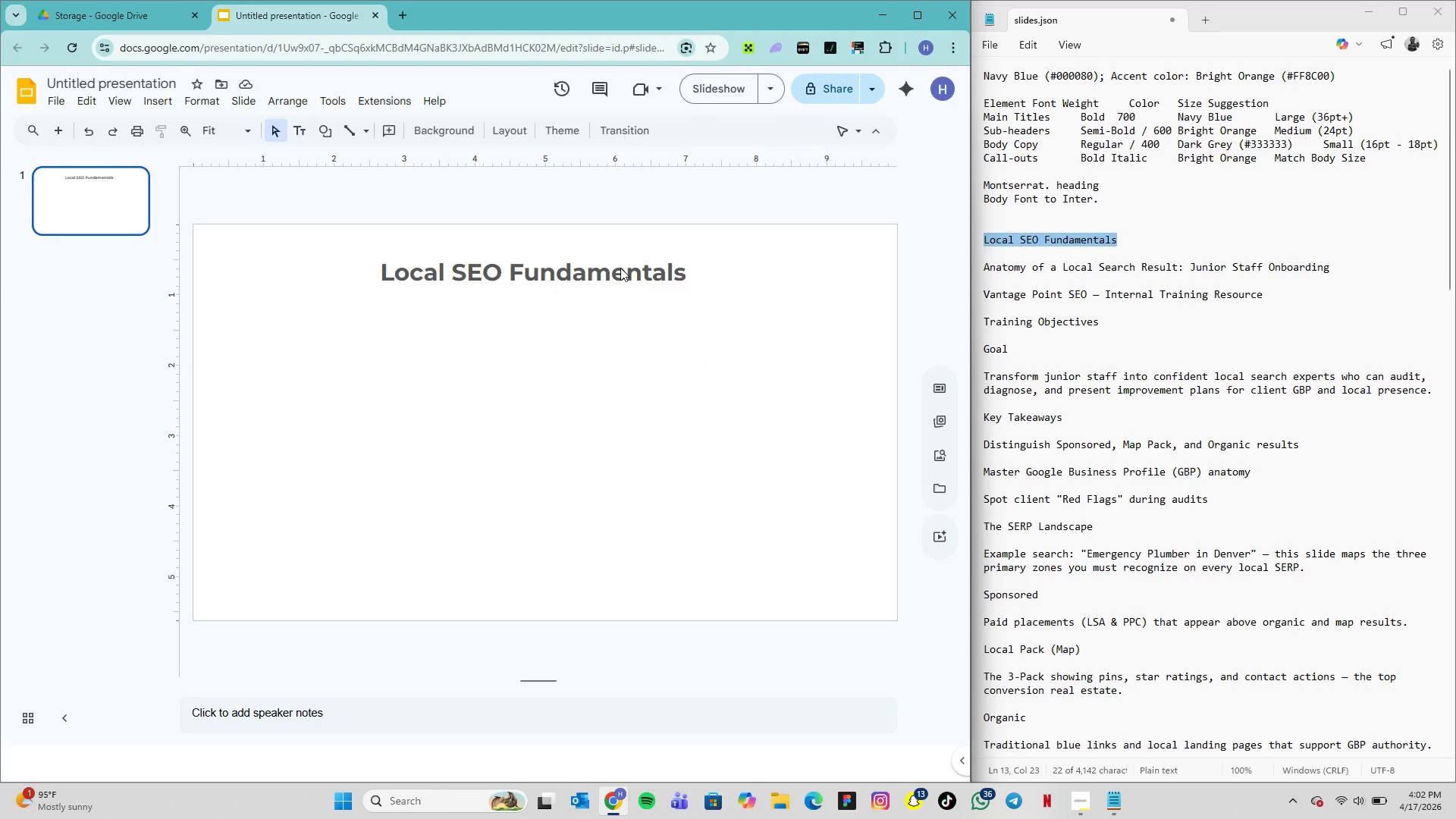 
left_click([620, 268])
 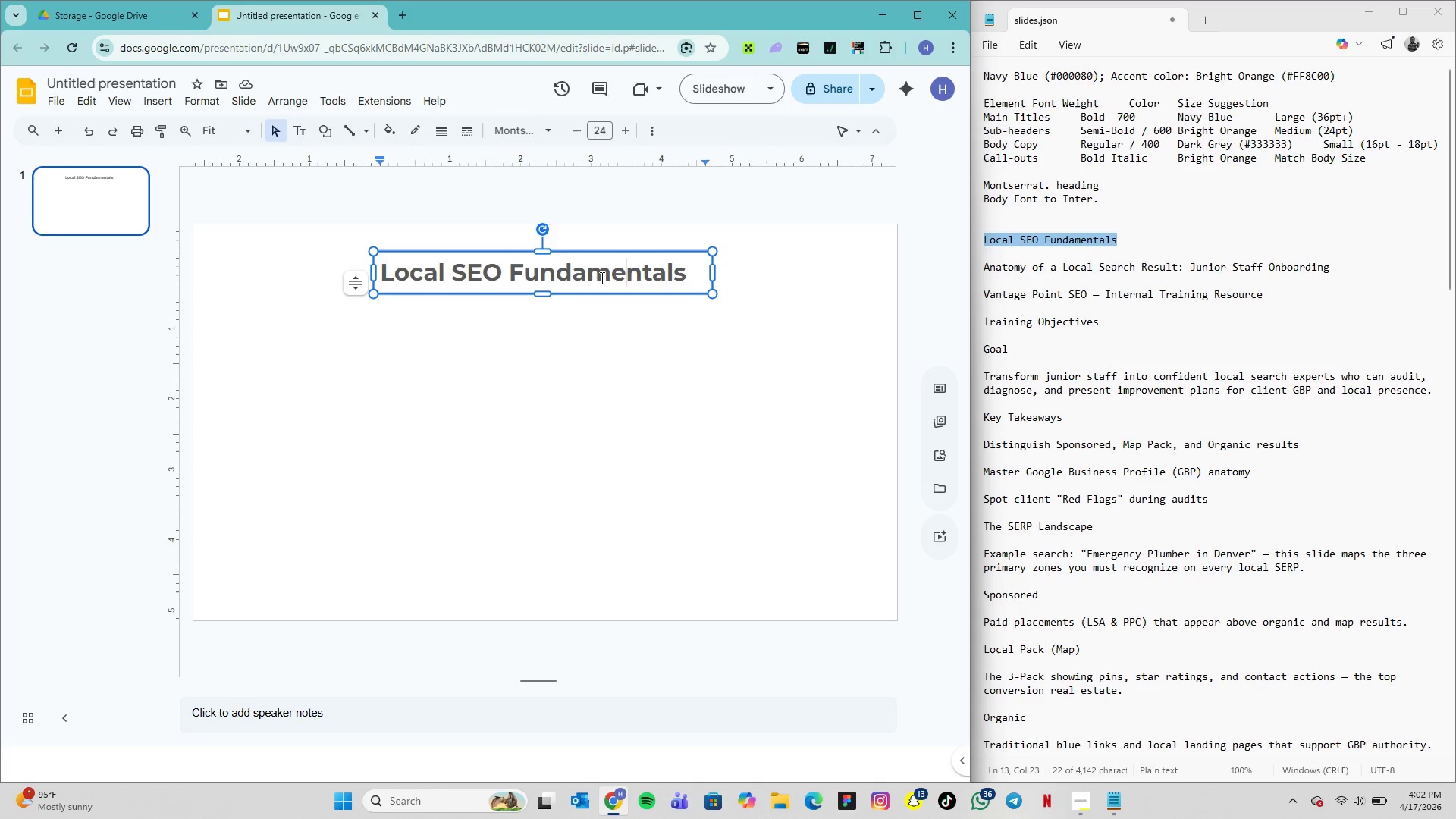 
hold_key(key=ControlLeft, duration=1.0)
 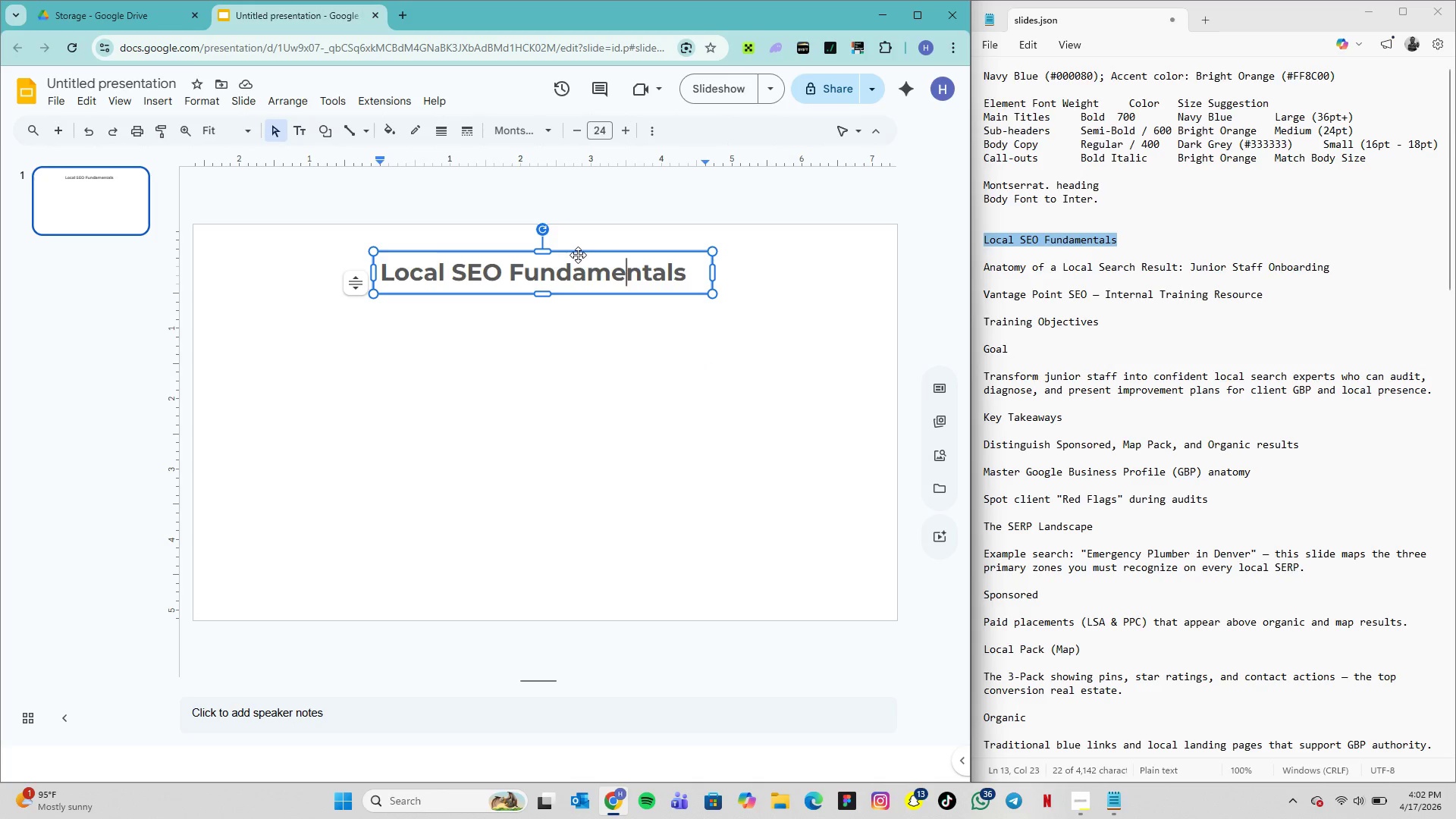 
left_click([578, 255])
 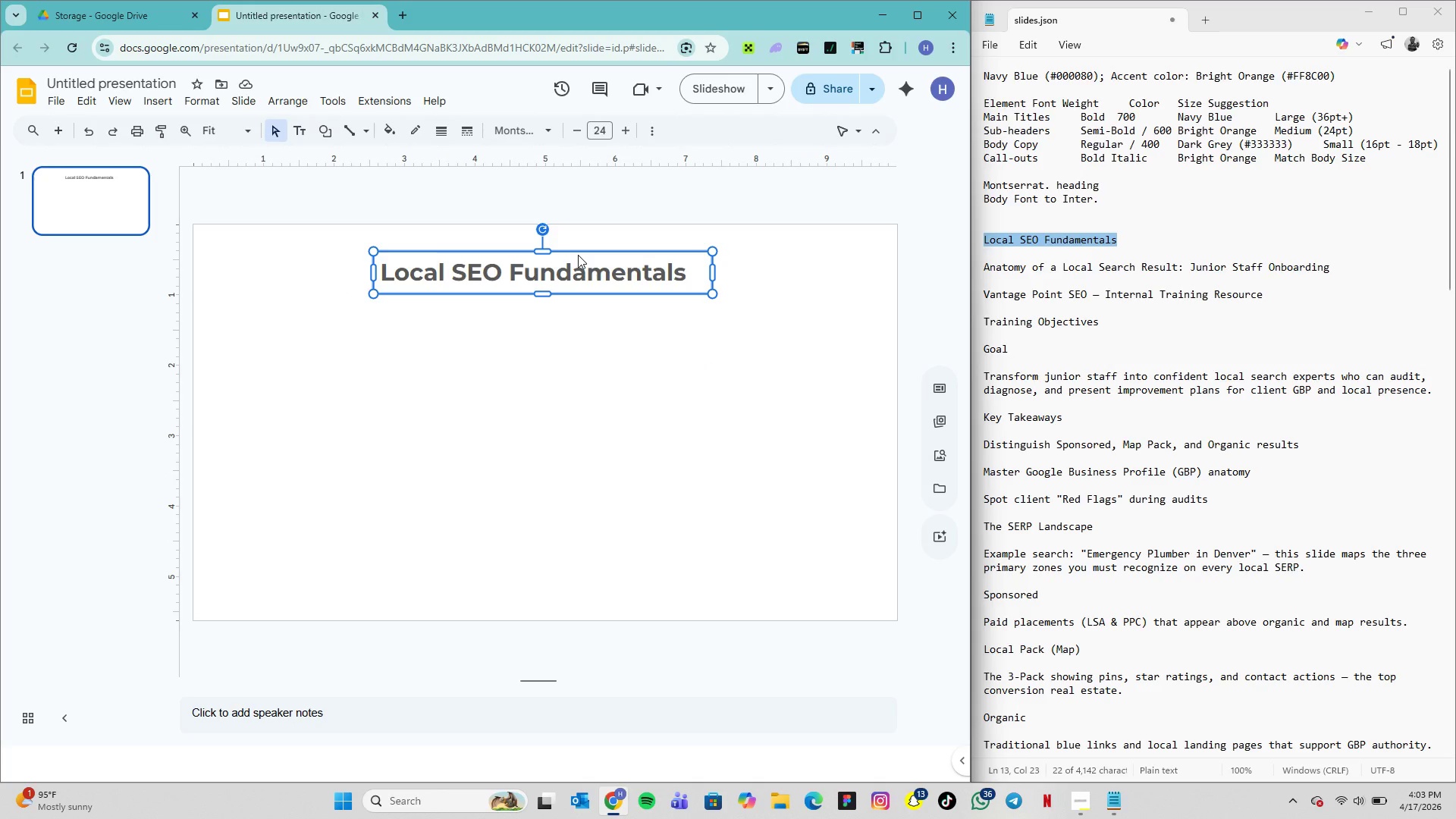 
key(Control+D)
 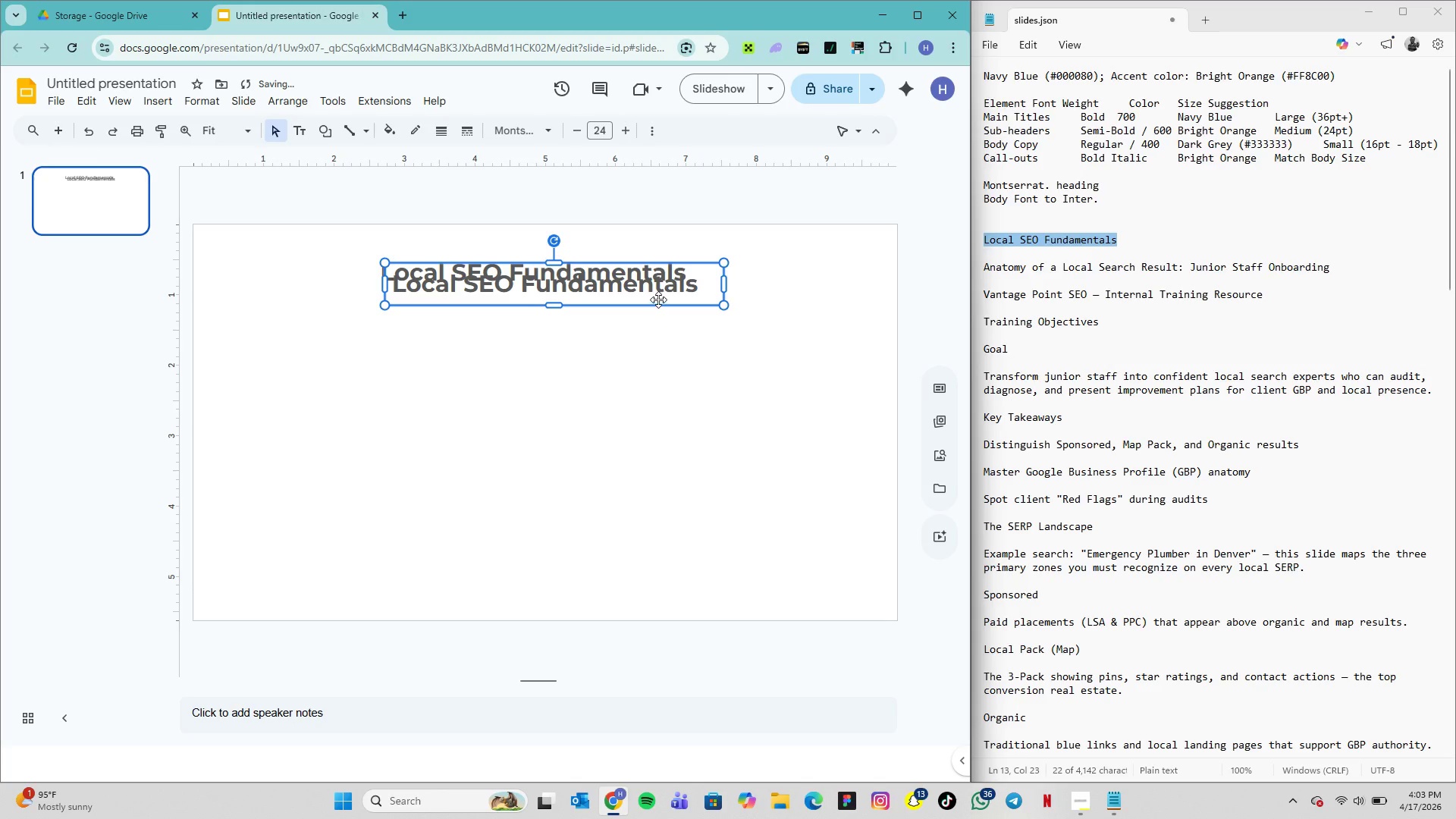 
left_click_drag(start_coordinate=[658, 300], to_coordinate=[654, 352])
 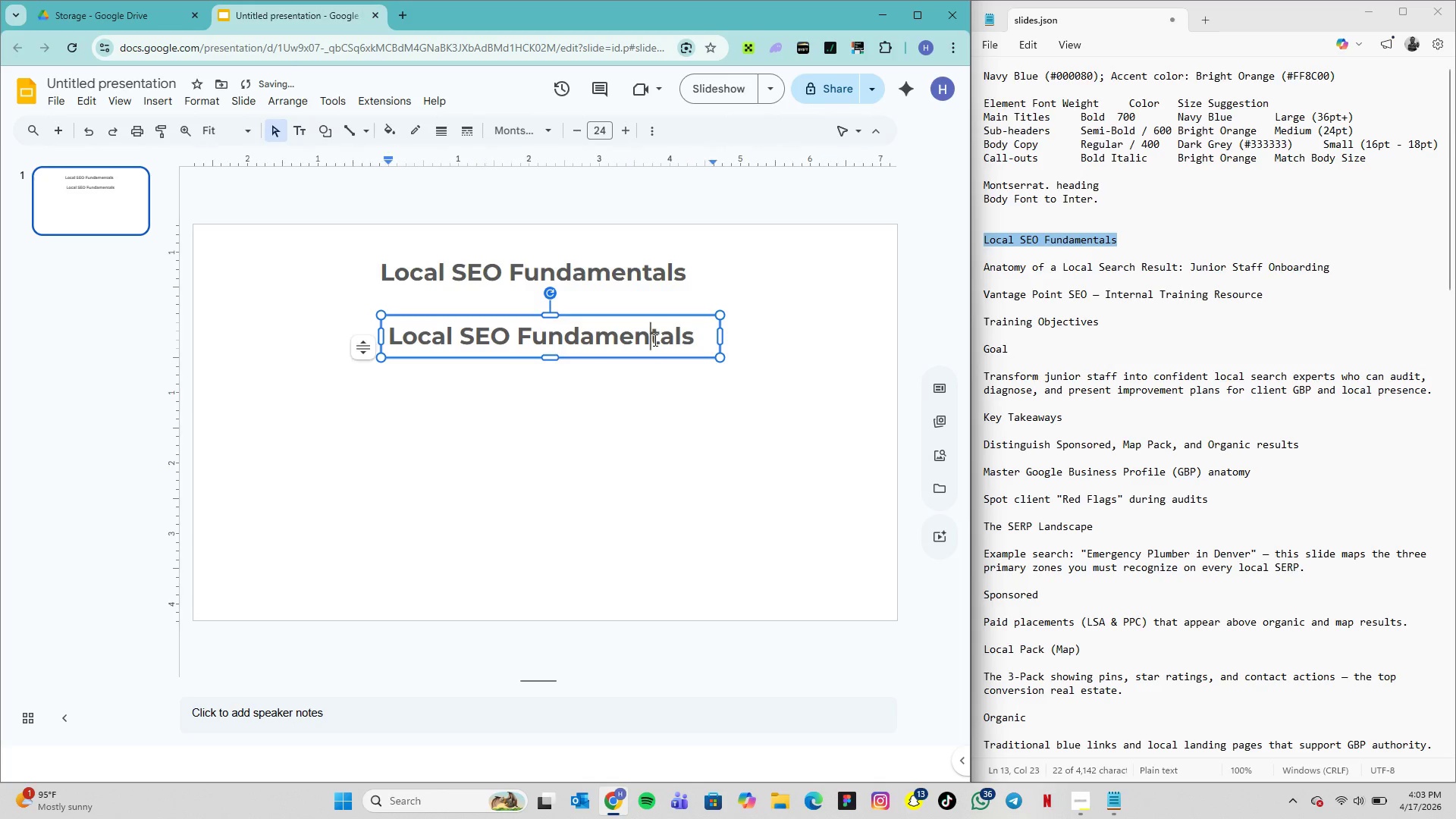 
double_click([654, 340])
 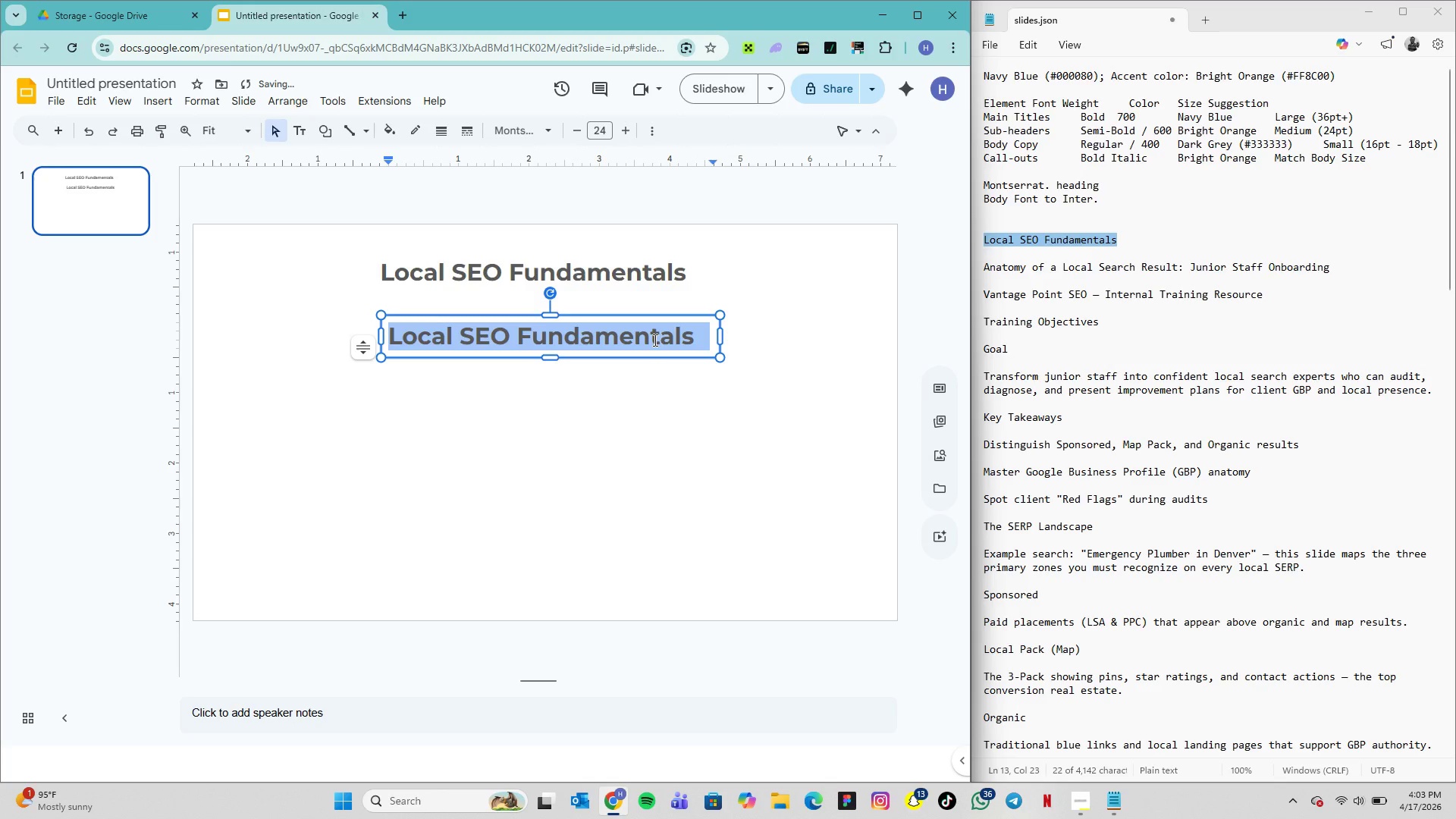 
triple_click([654, 340])
 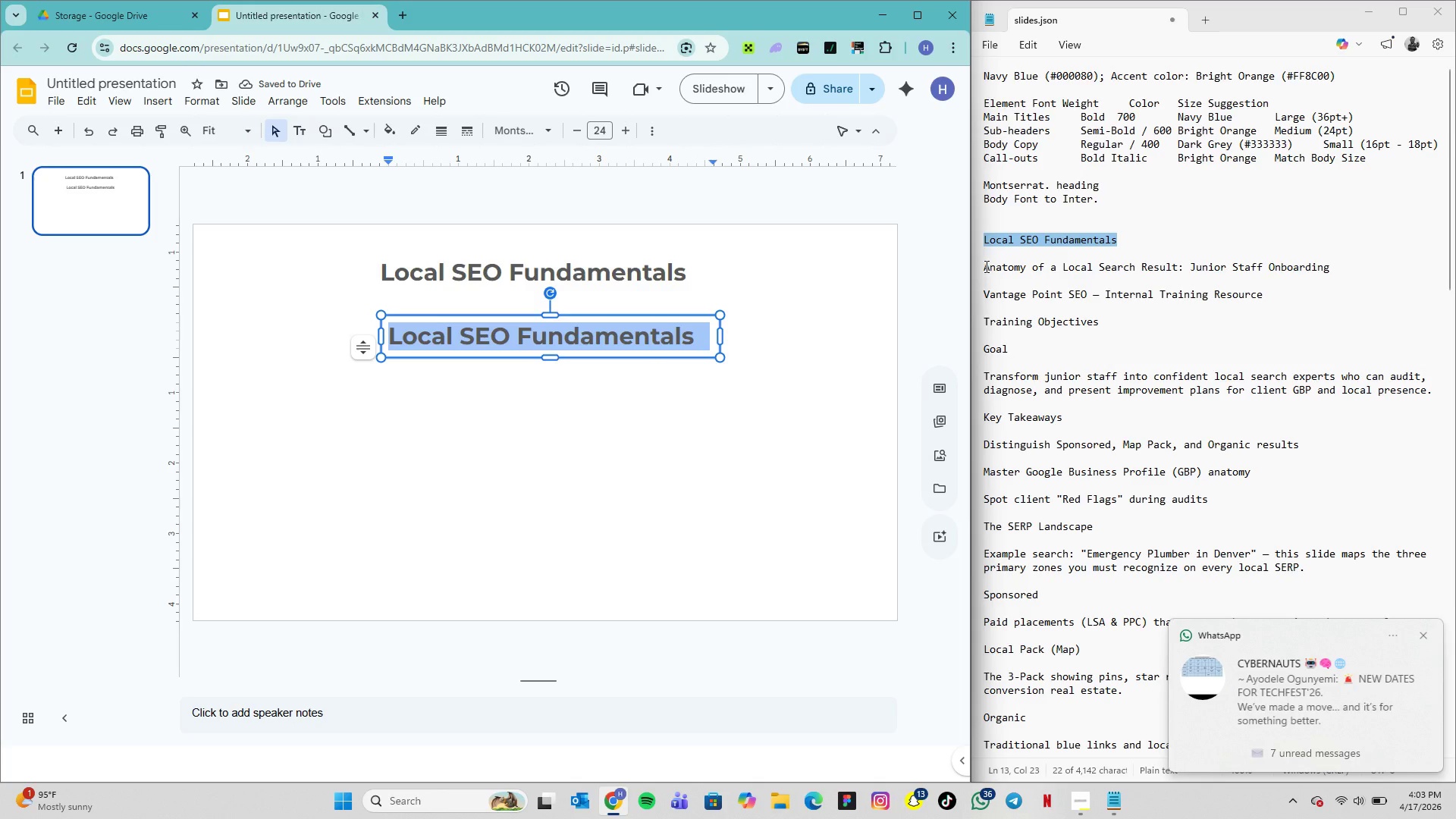 
left_click_drag(start_coordinate=[985, 266], to_coordinate=[1356, 279])
 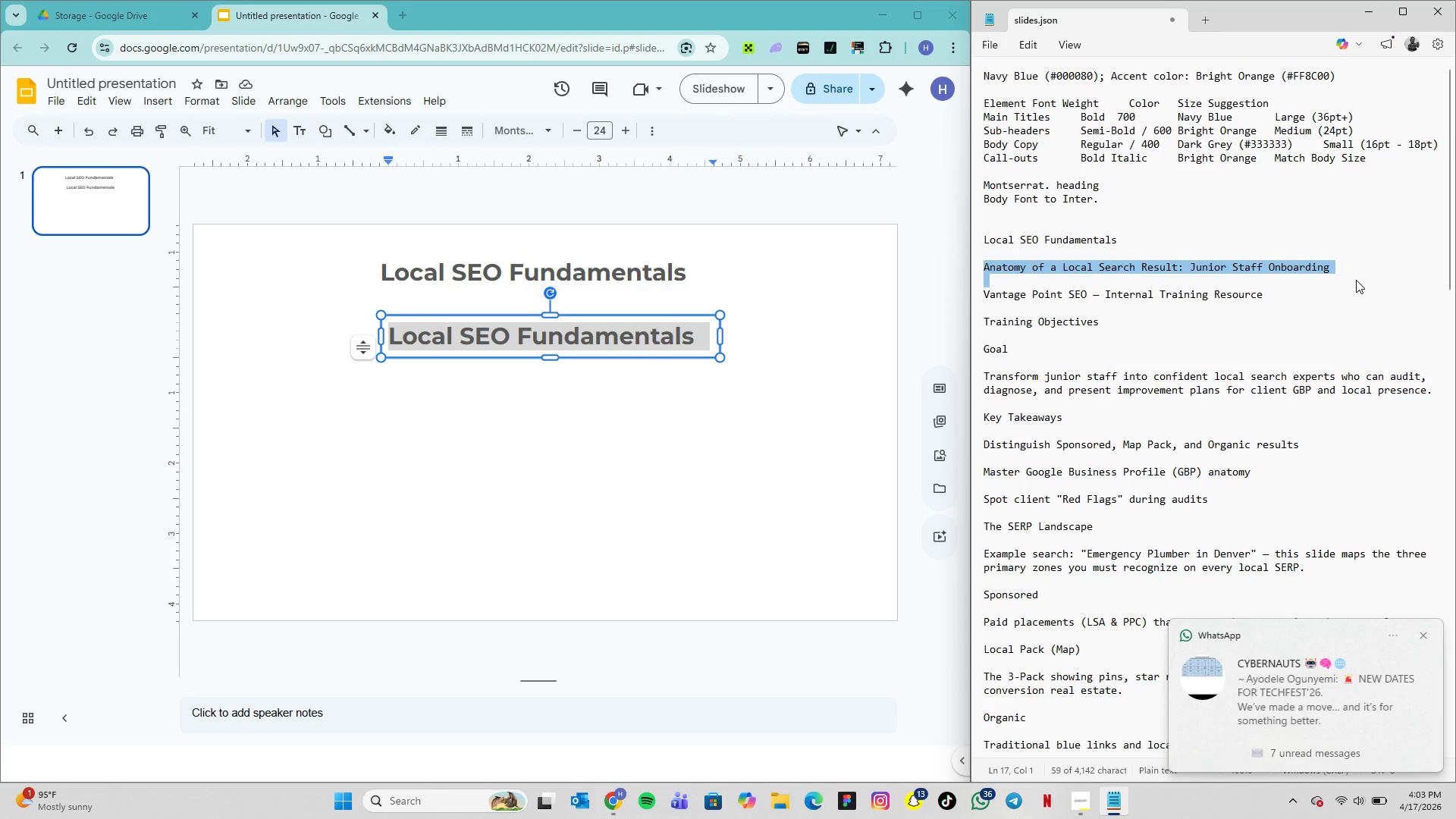 
key(Control+C)
 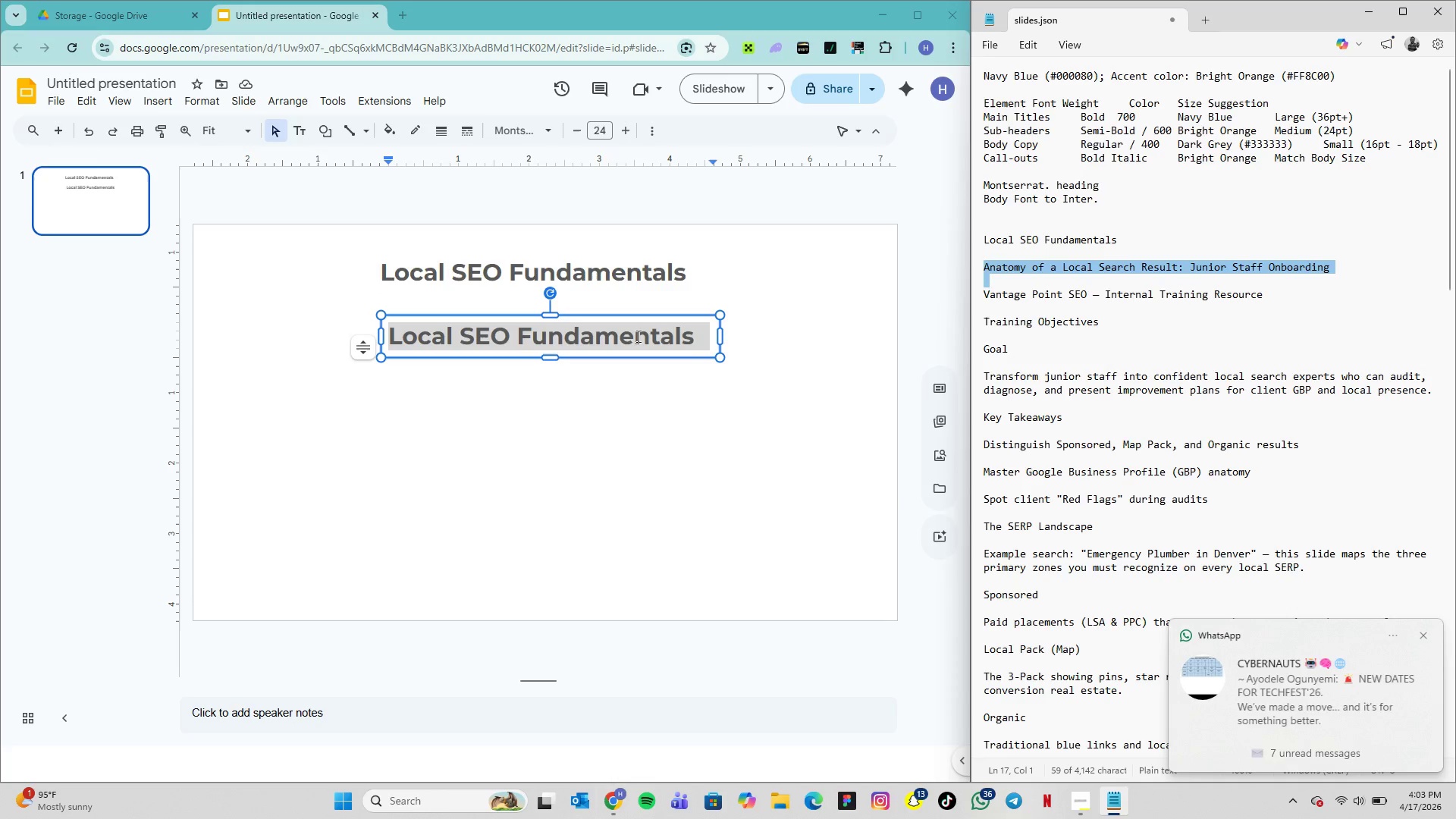 
left_click([637, 336])
 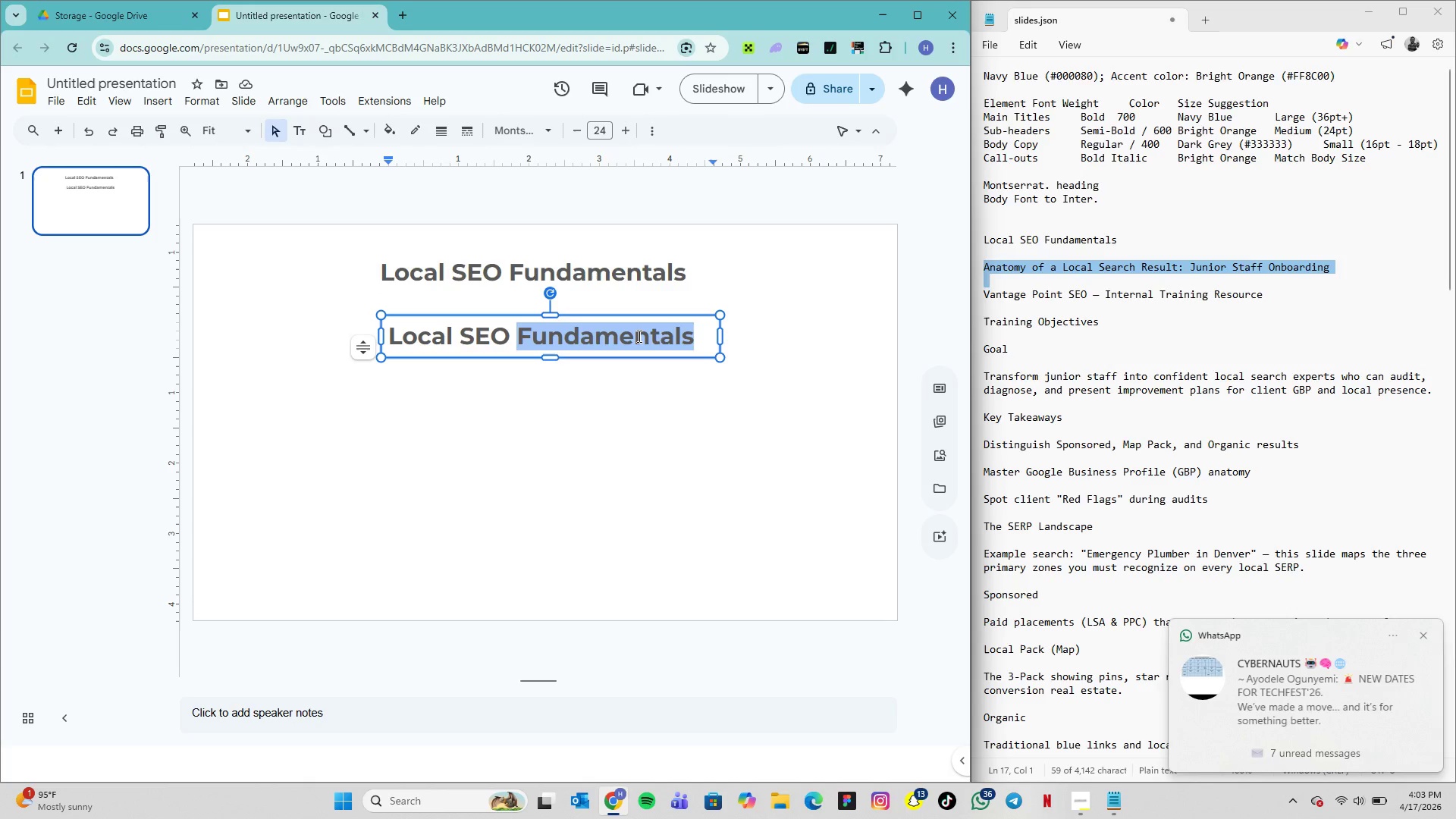 
double_click([638, 336])
 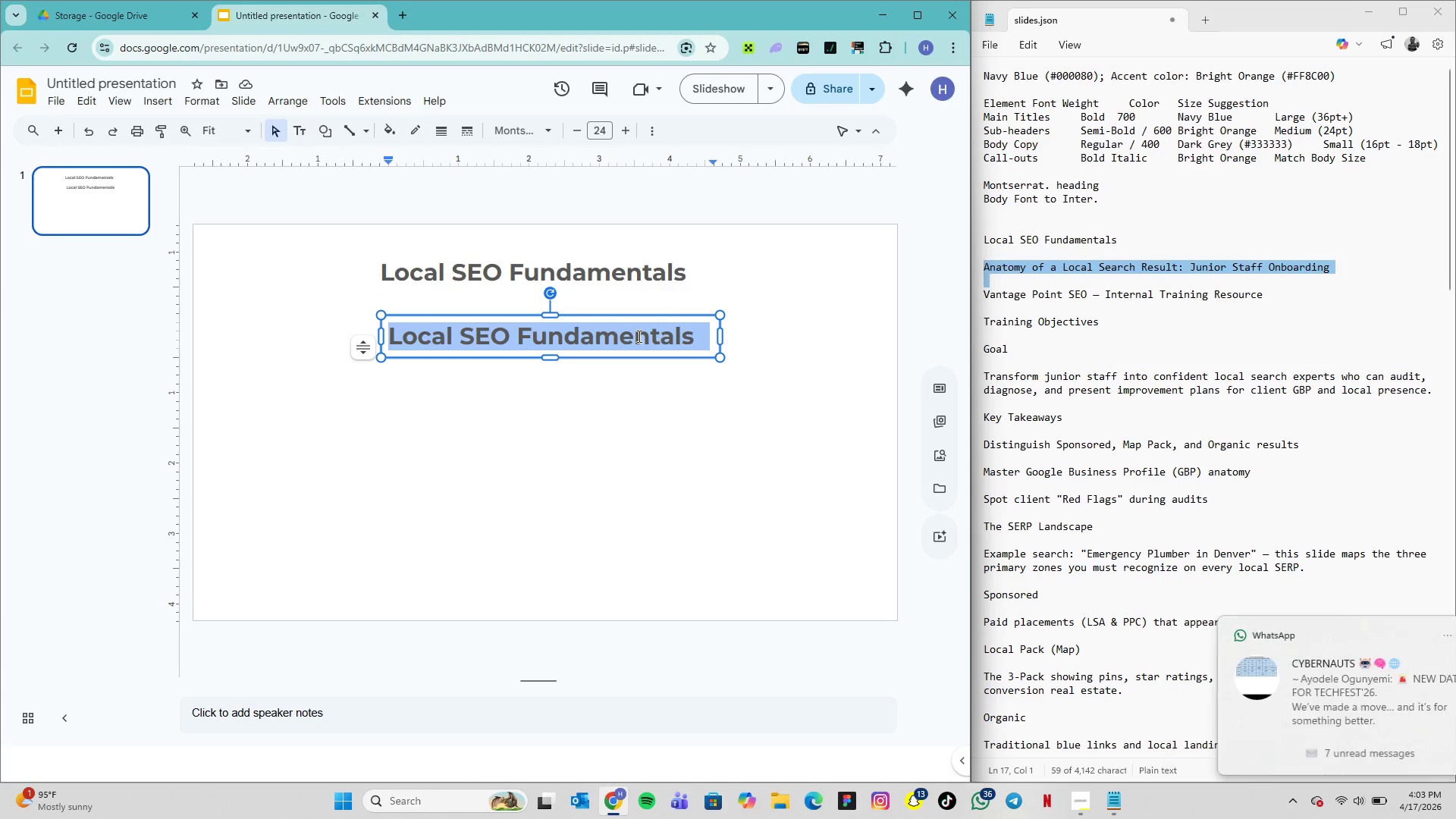 
triple_click([638, 336])
 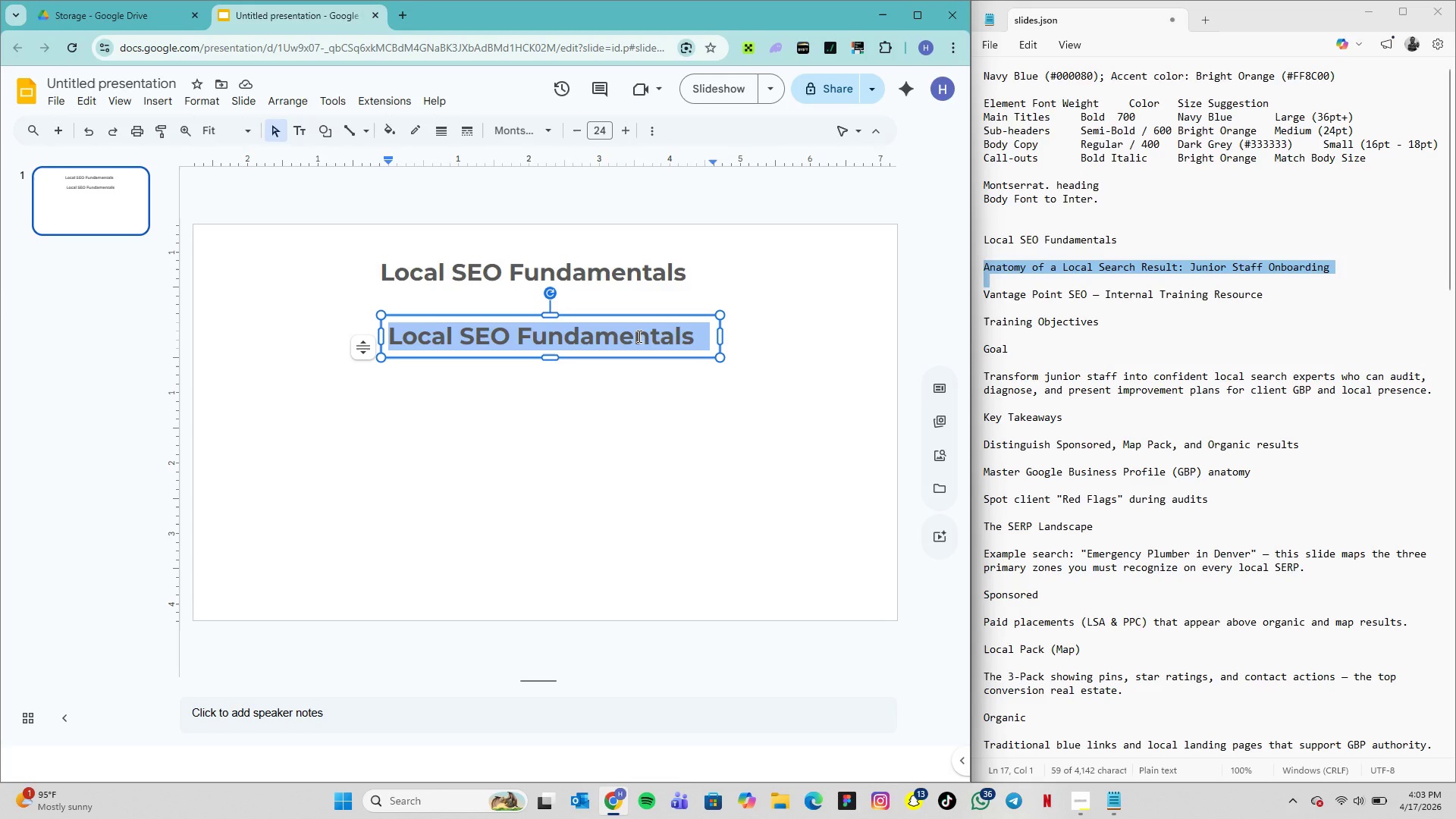 
key(Control+V)
 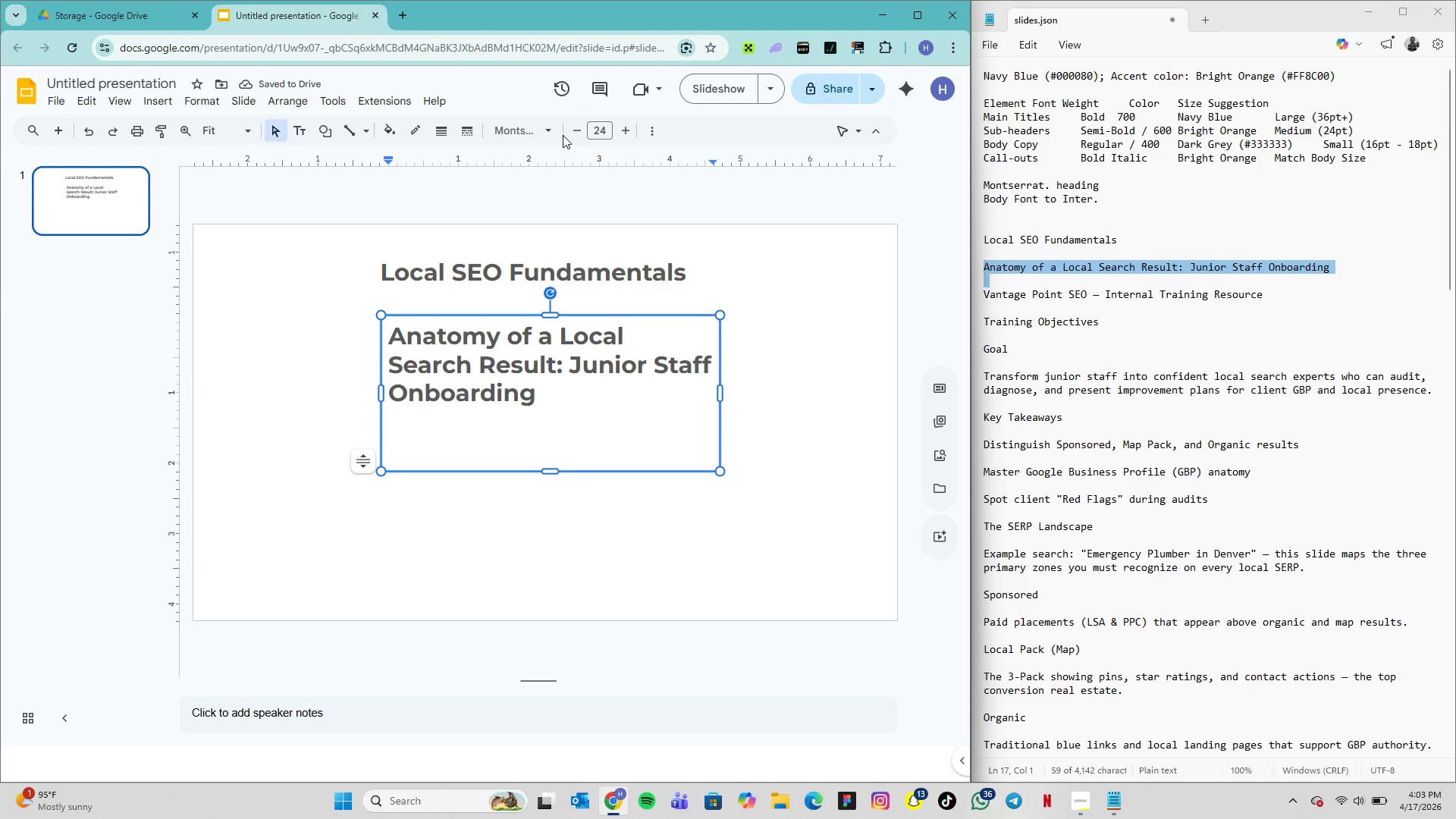 
left_click([599, 130])
 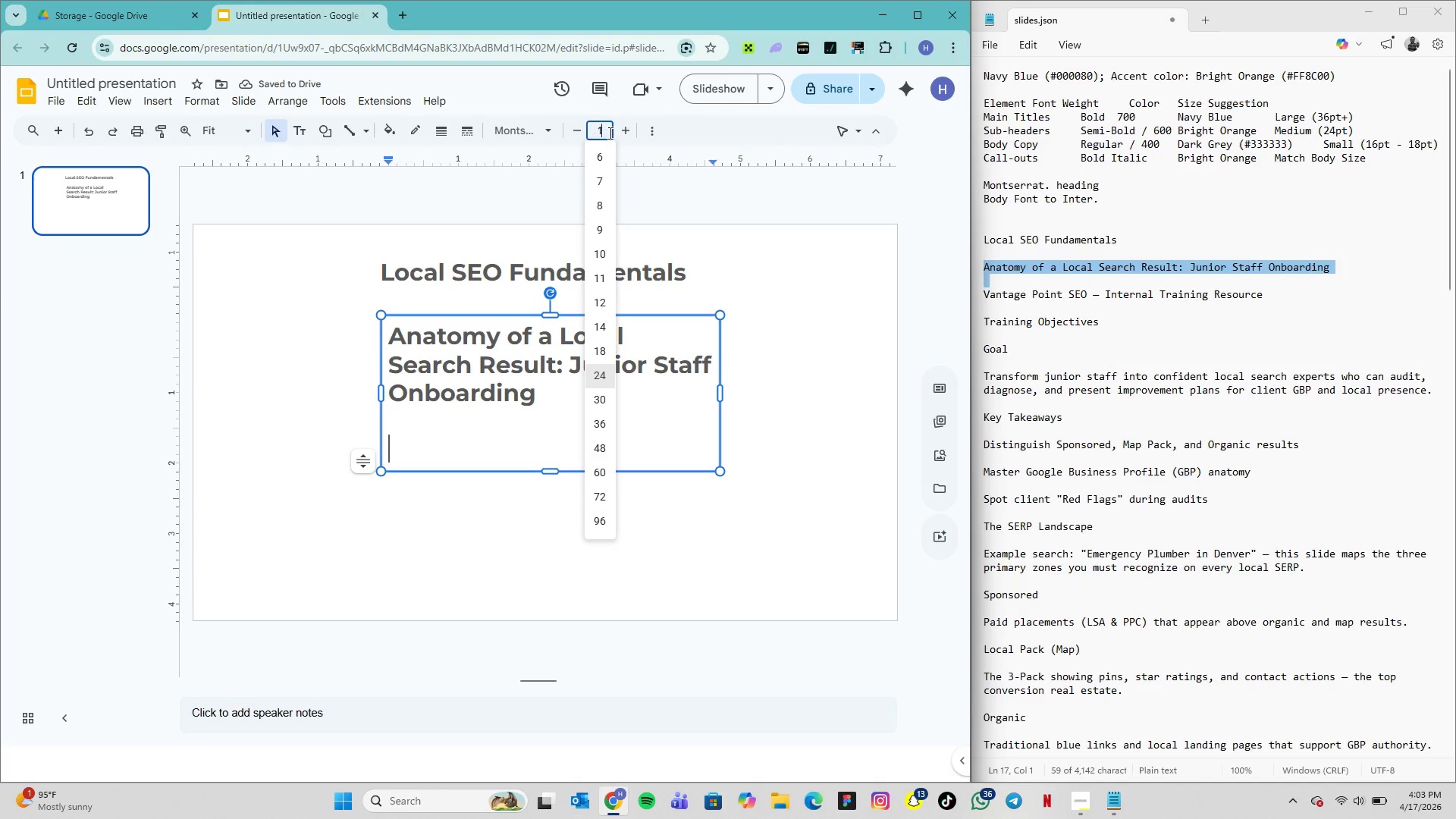 
type(18)
 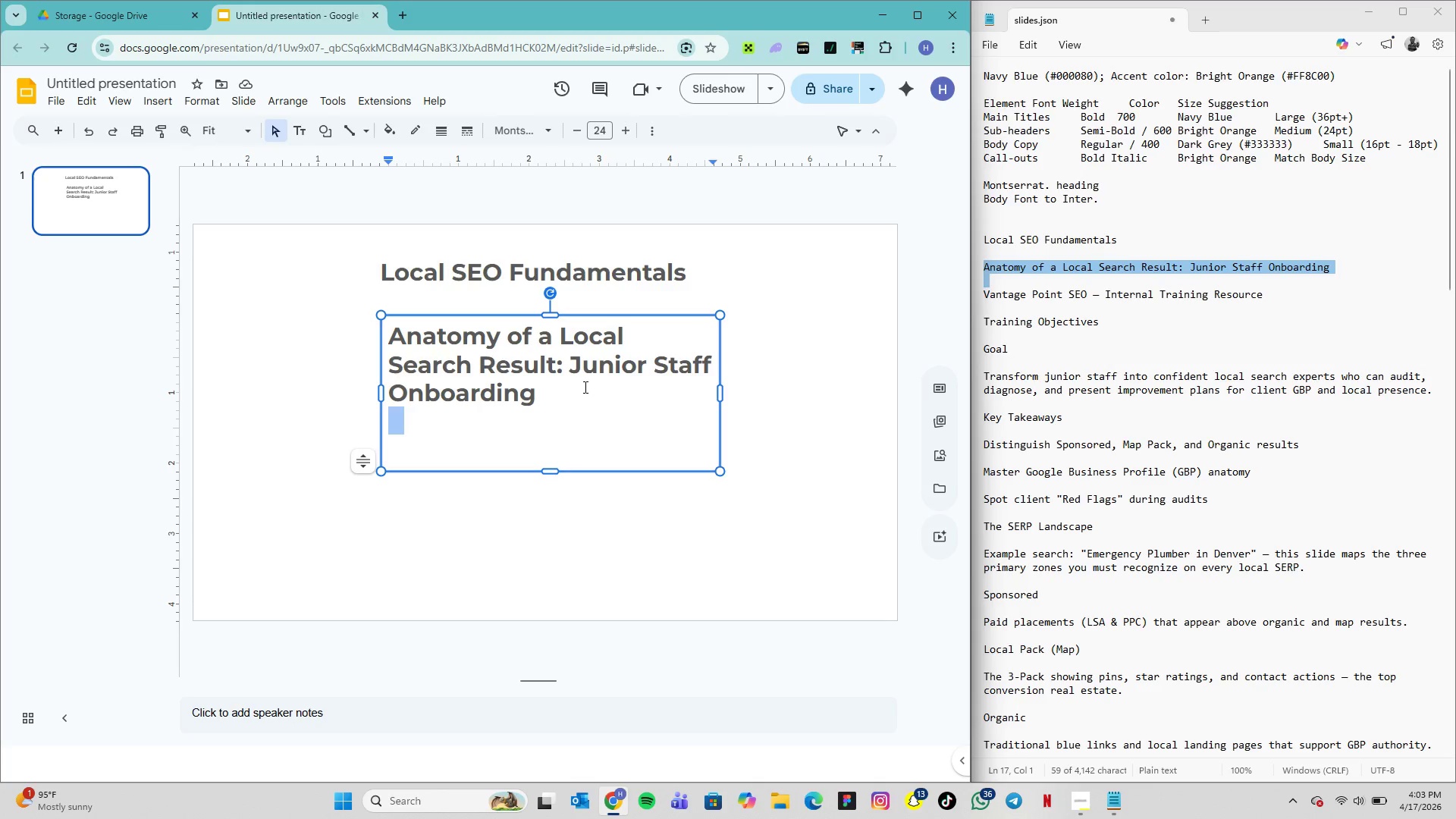 
left_click_drag(start_coordinate=[546, 398], to_coordinate=[388, 334])
 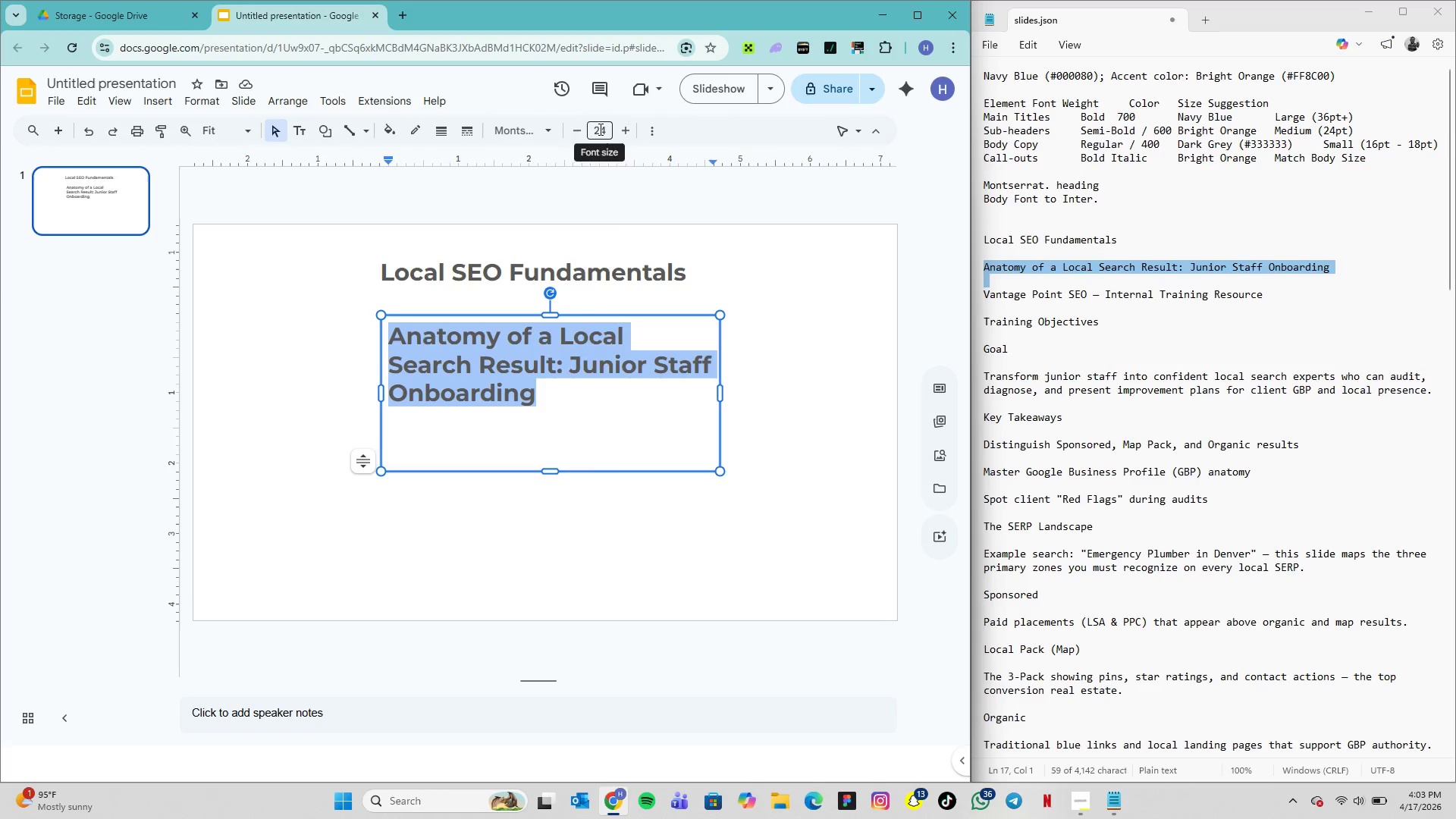 
left_click([599, 129])
 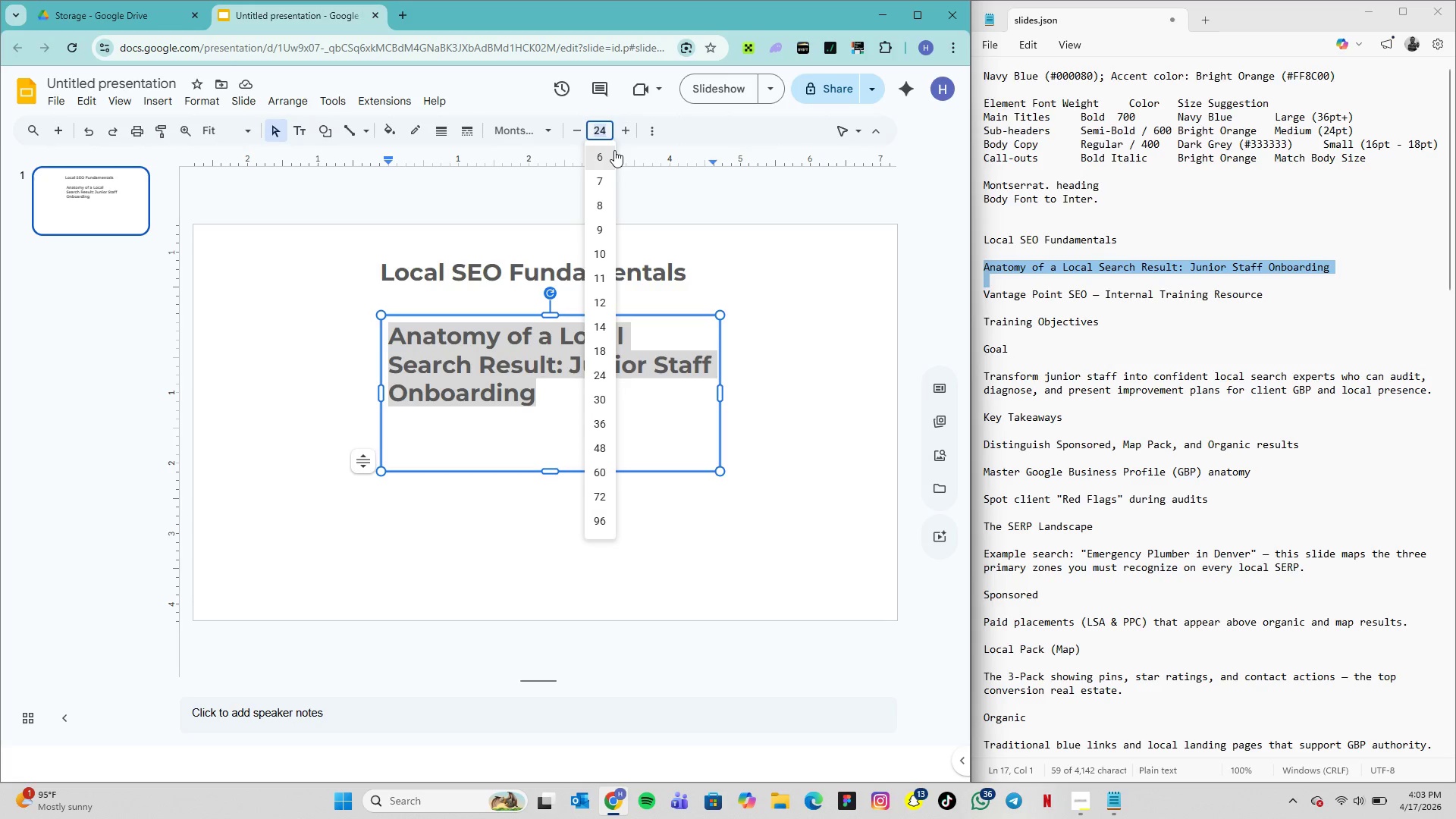 
type(16)
 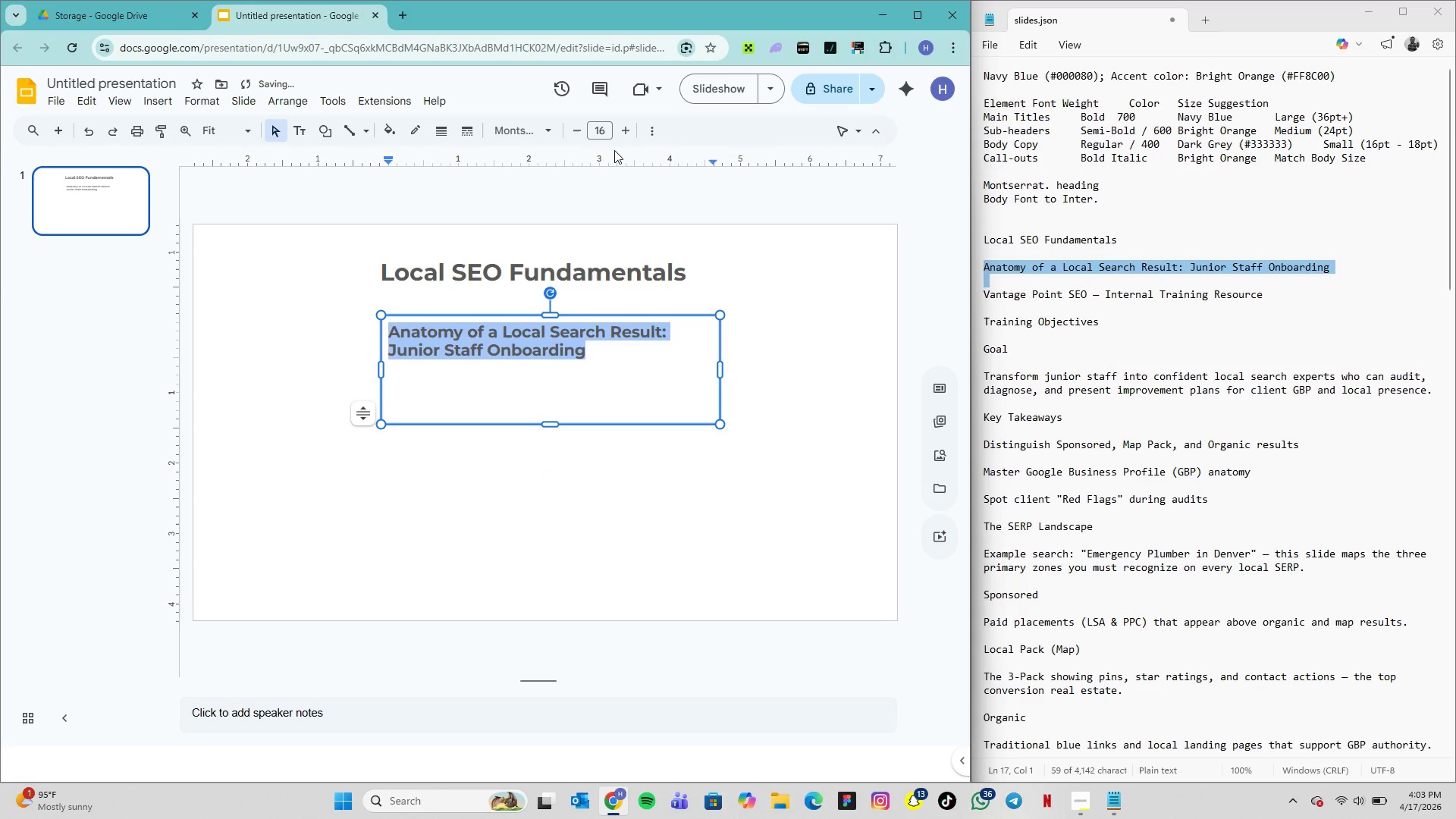 
key(Enter)
 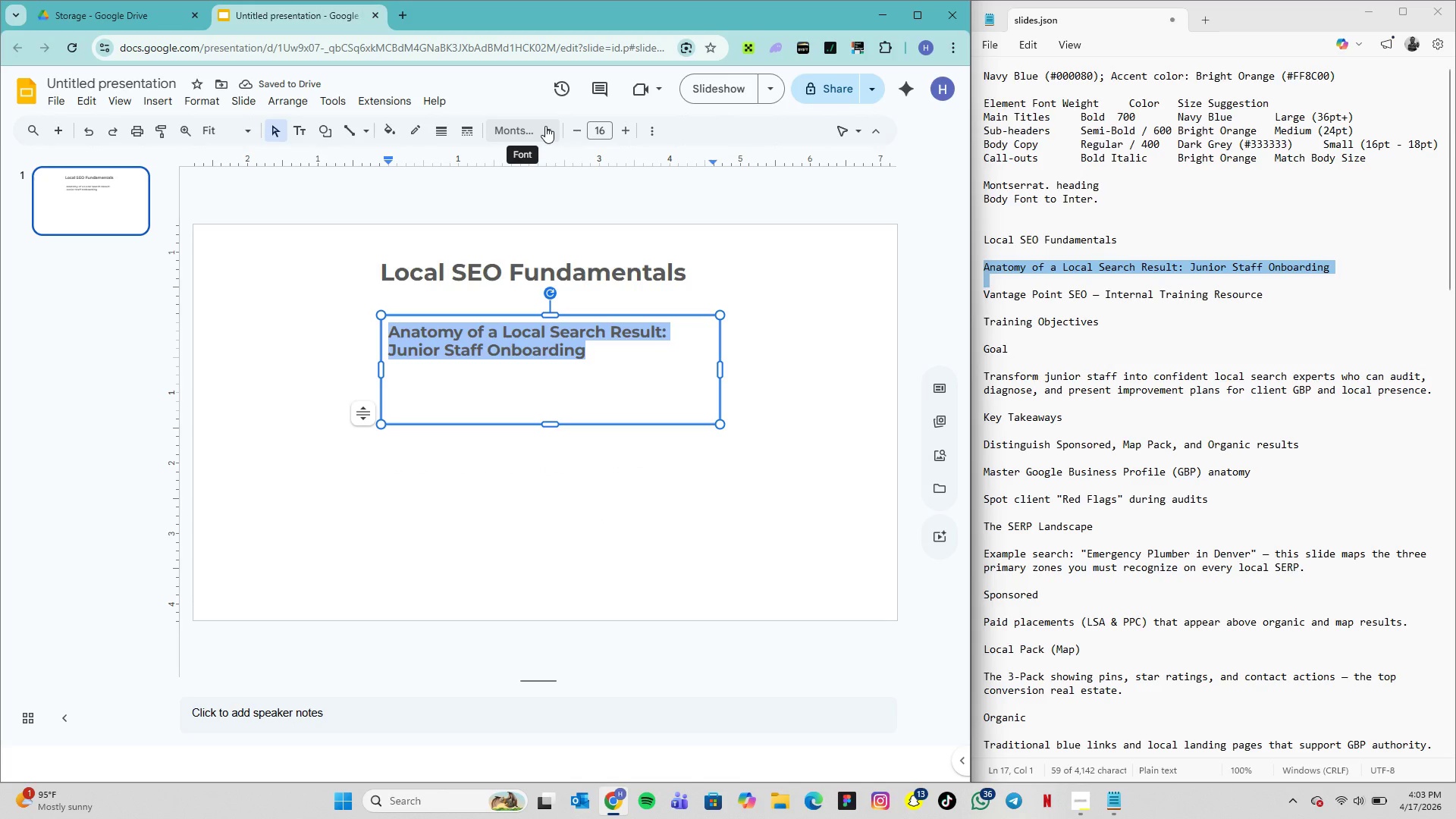 
left_click([545, 126])
 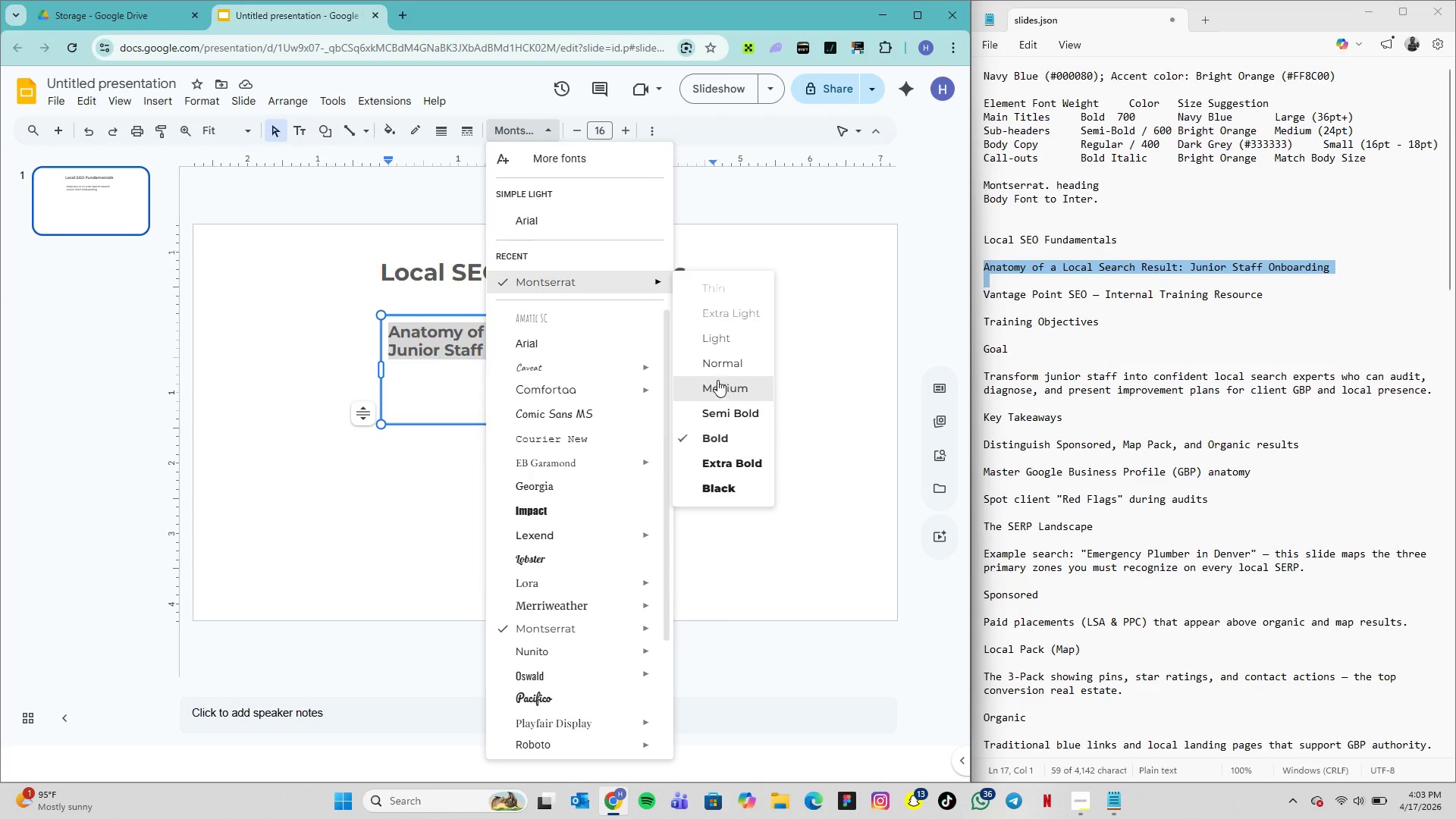 
wait(6.06)
 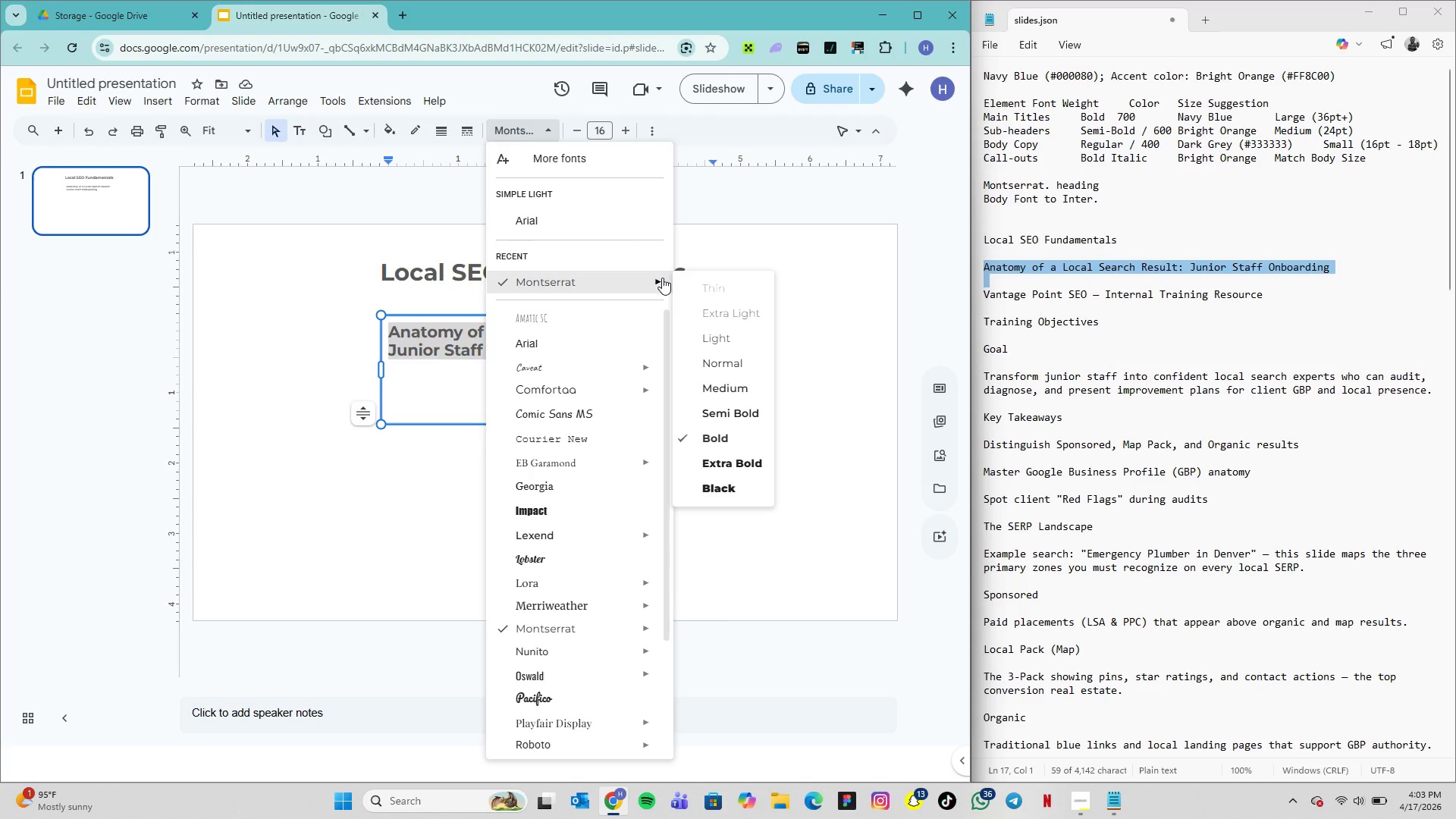 
left_click([717, 368])
 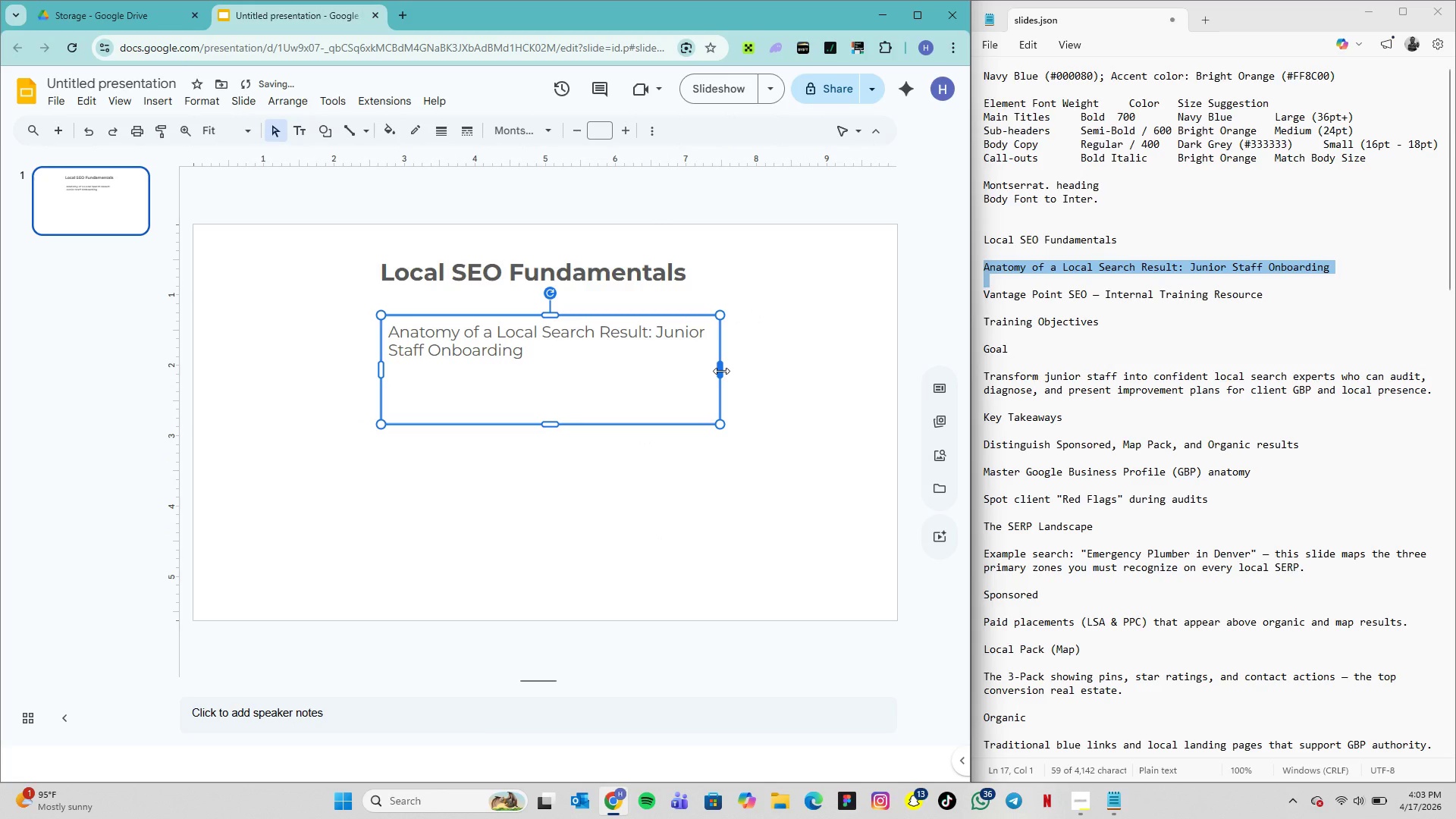 
left_click([721, 371])
 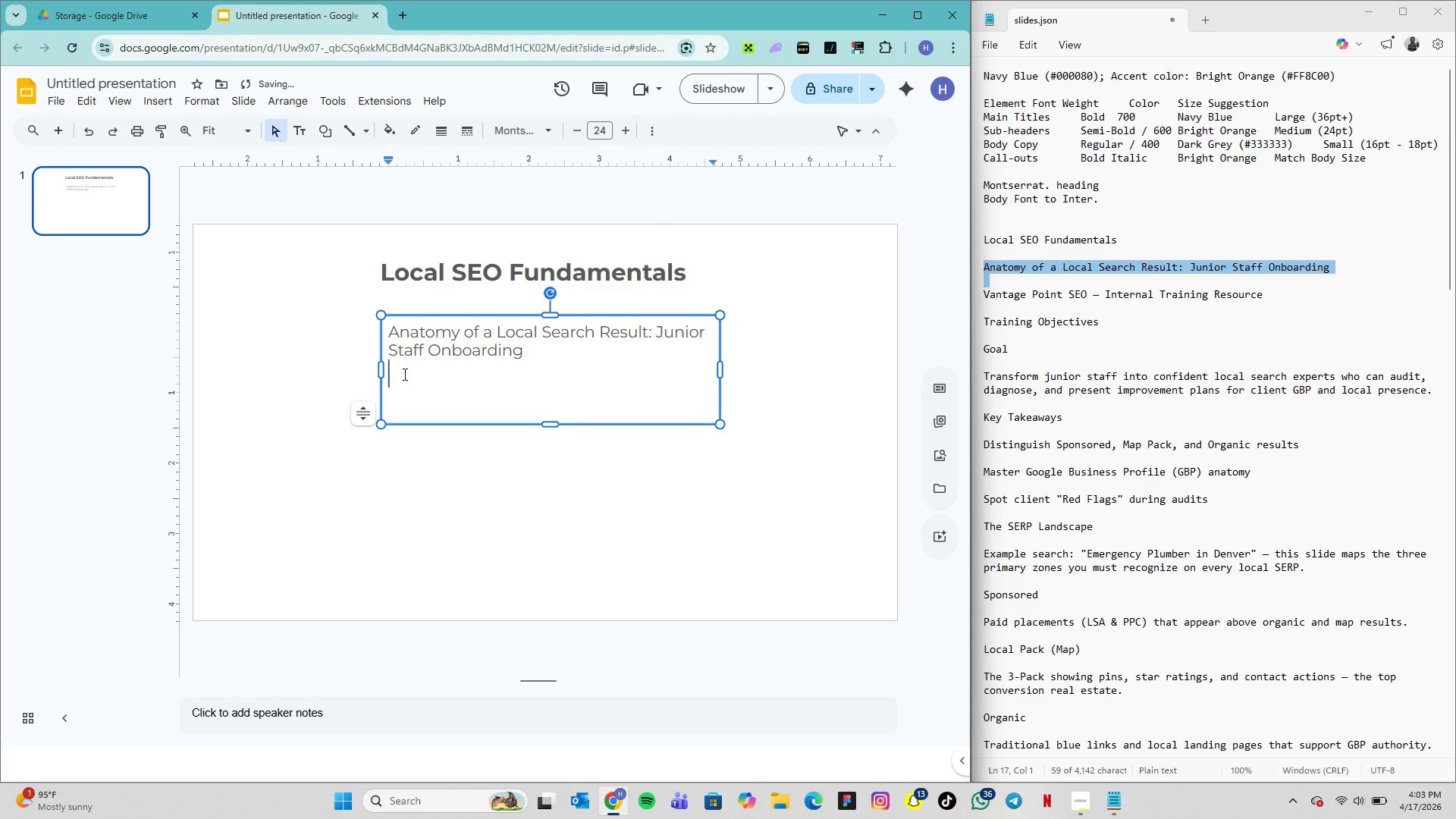 
left_click([403, 374])
 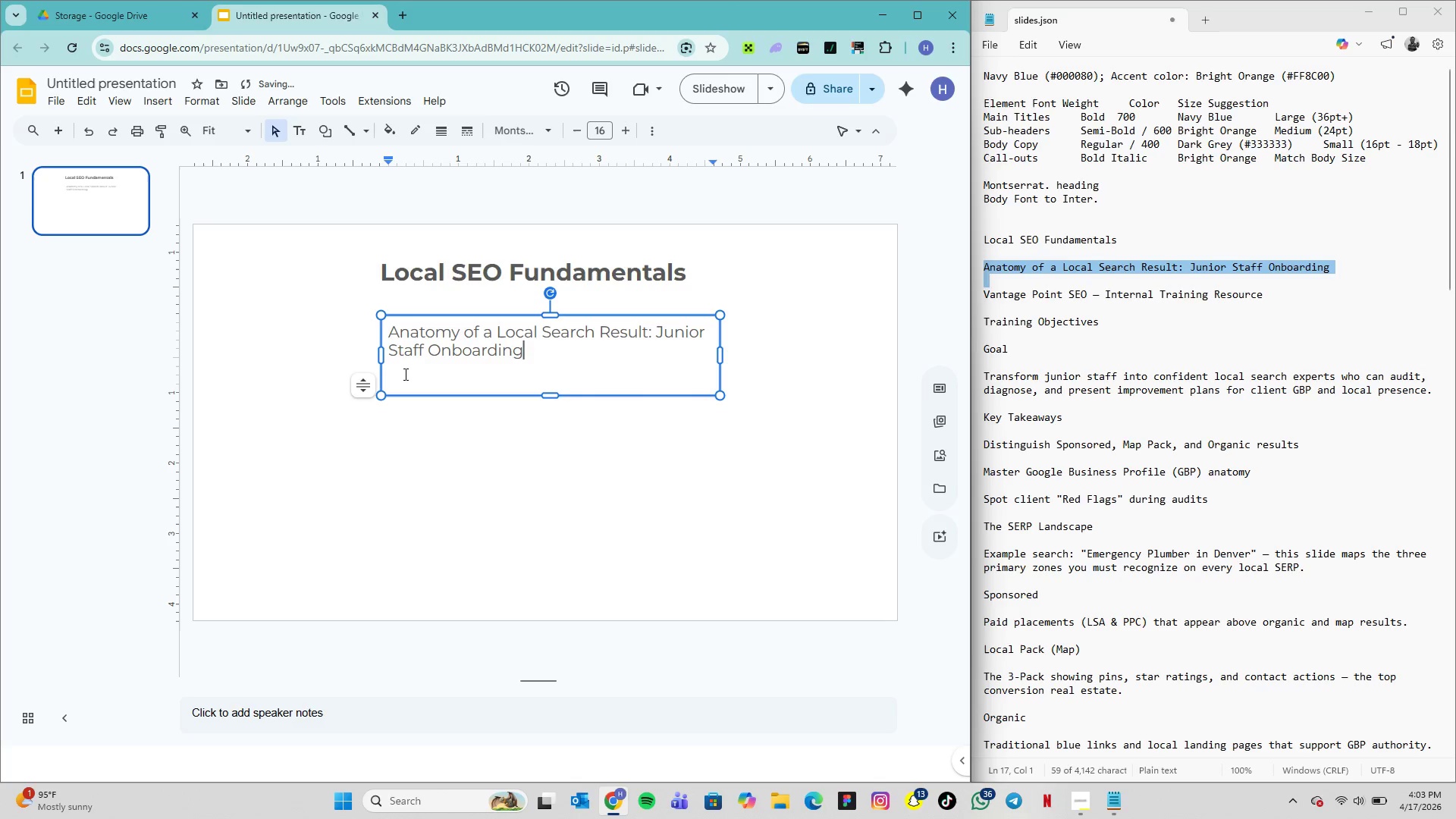 
key(Backspace)
 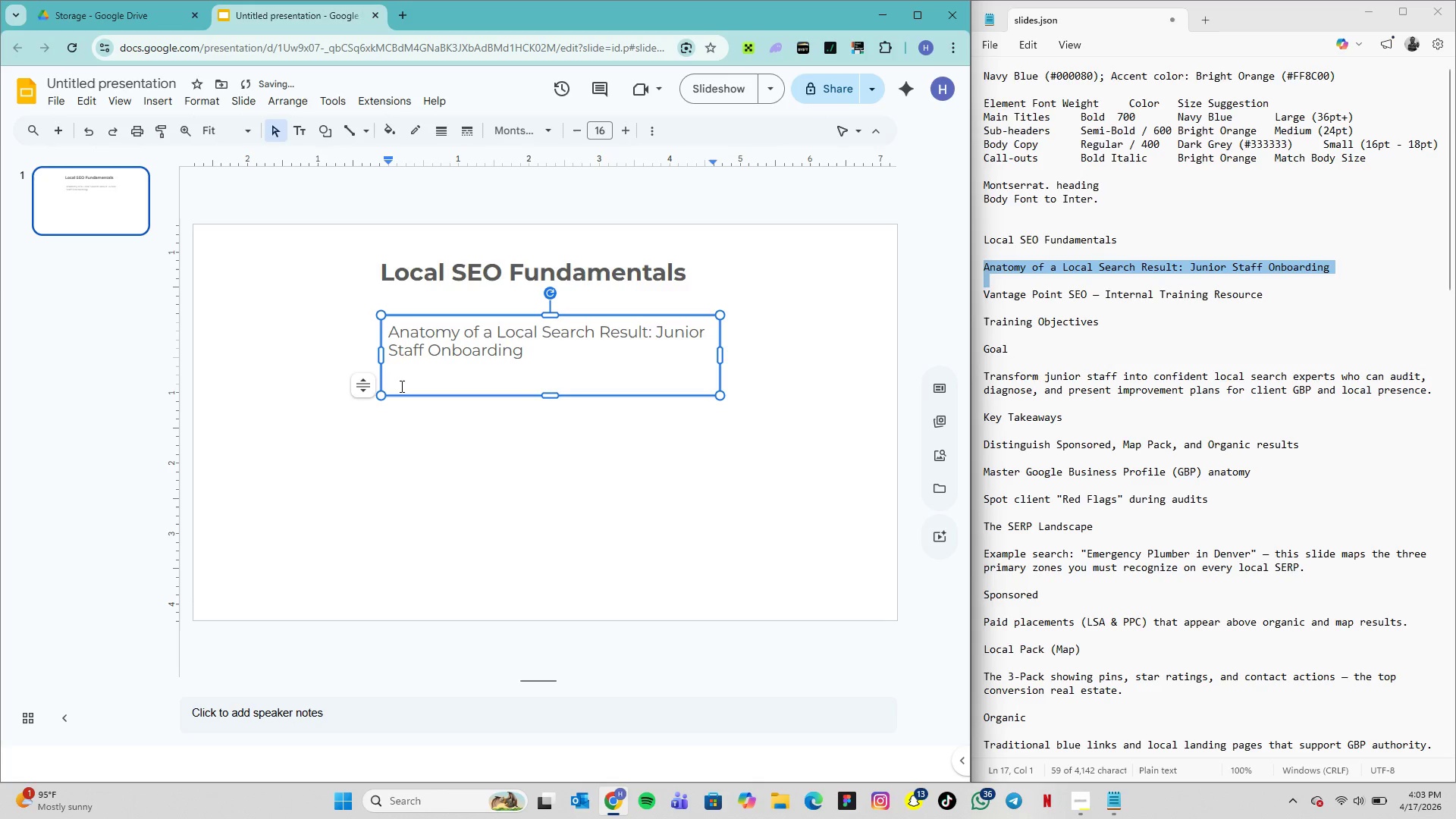 
left_click([400, 381])
 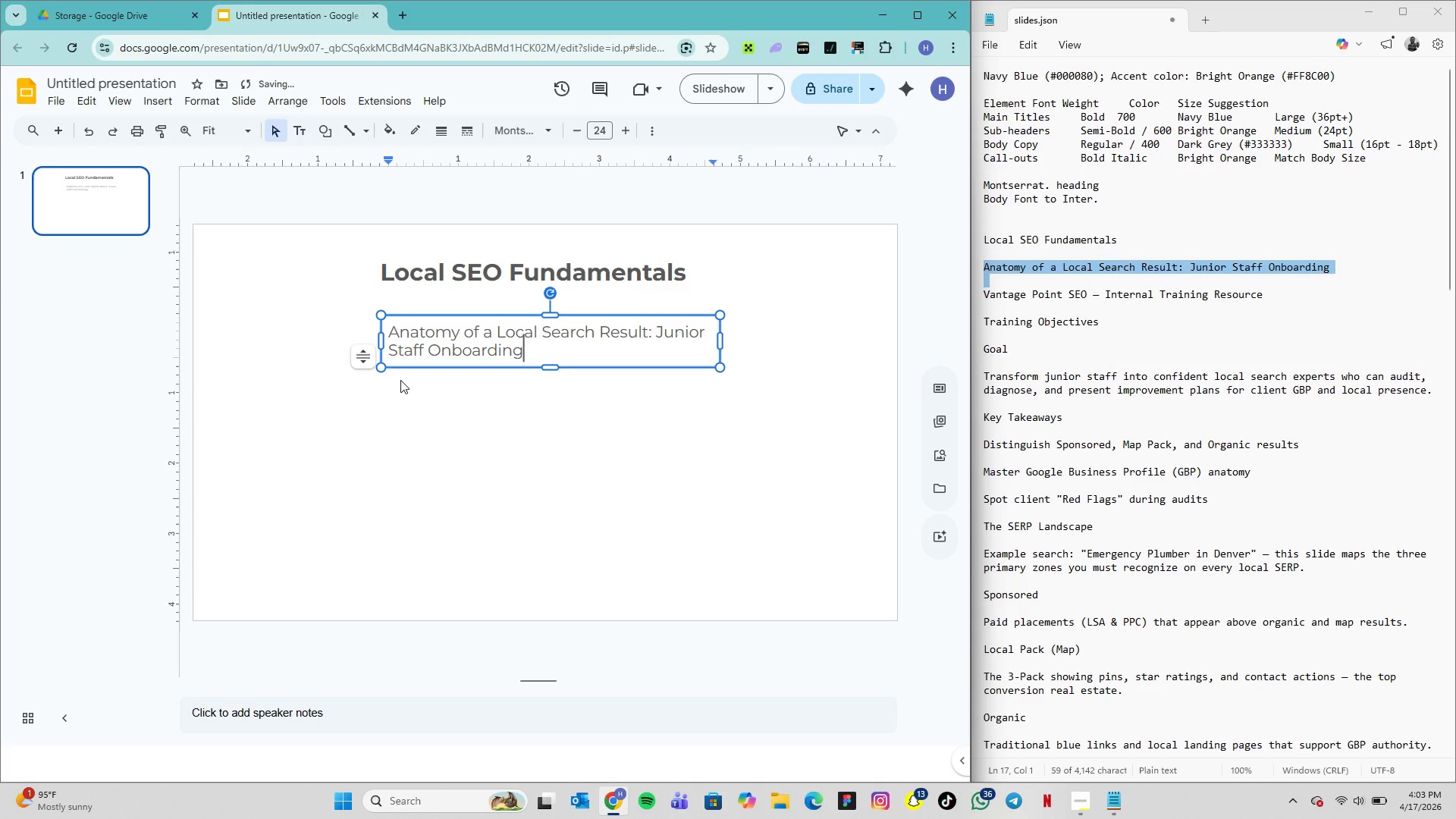 
key(Backspace)
 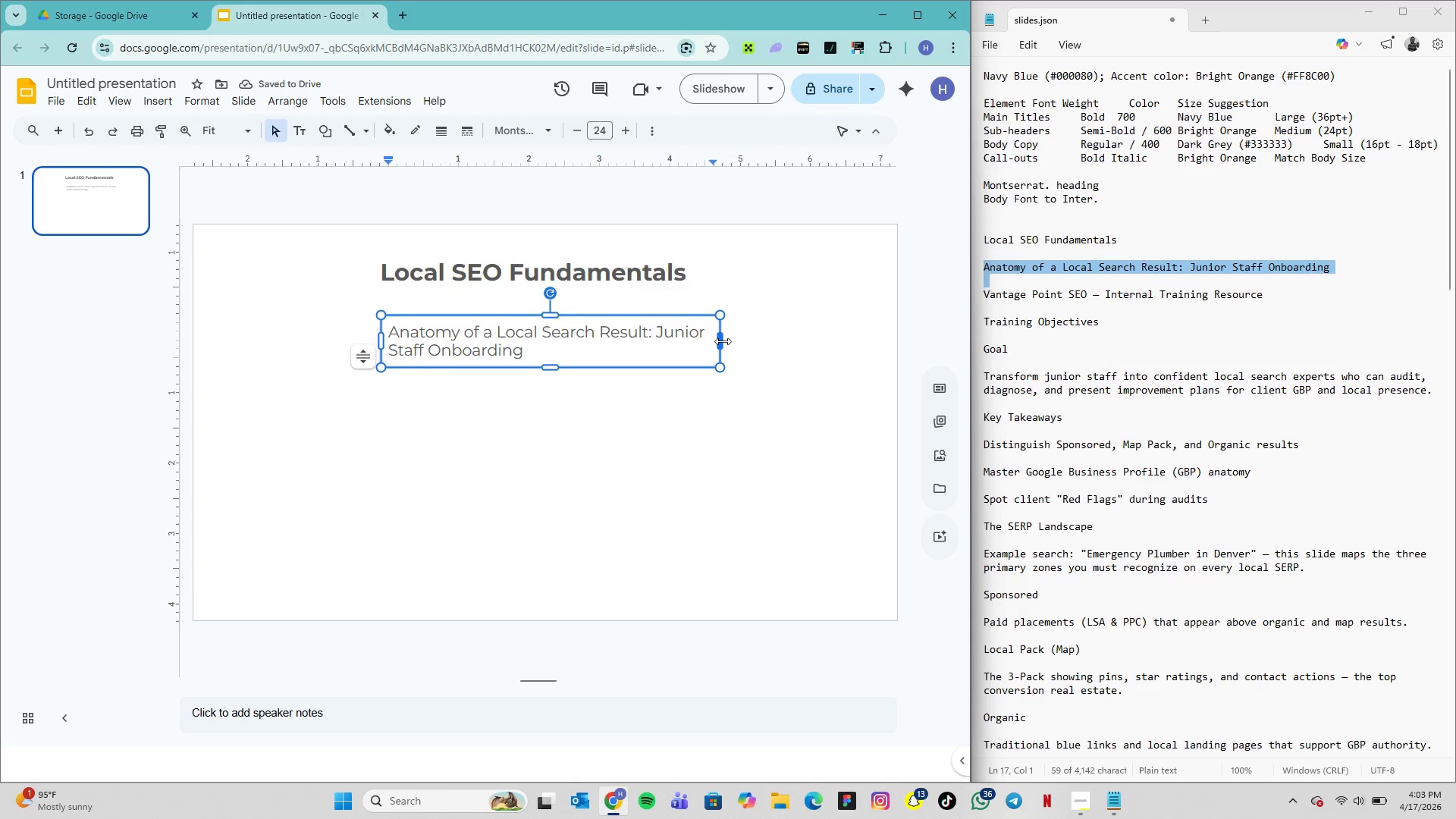 
left_click_drag(start_coordinate=[723, 341], to_coordinate=[711, 343])
 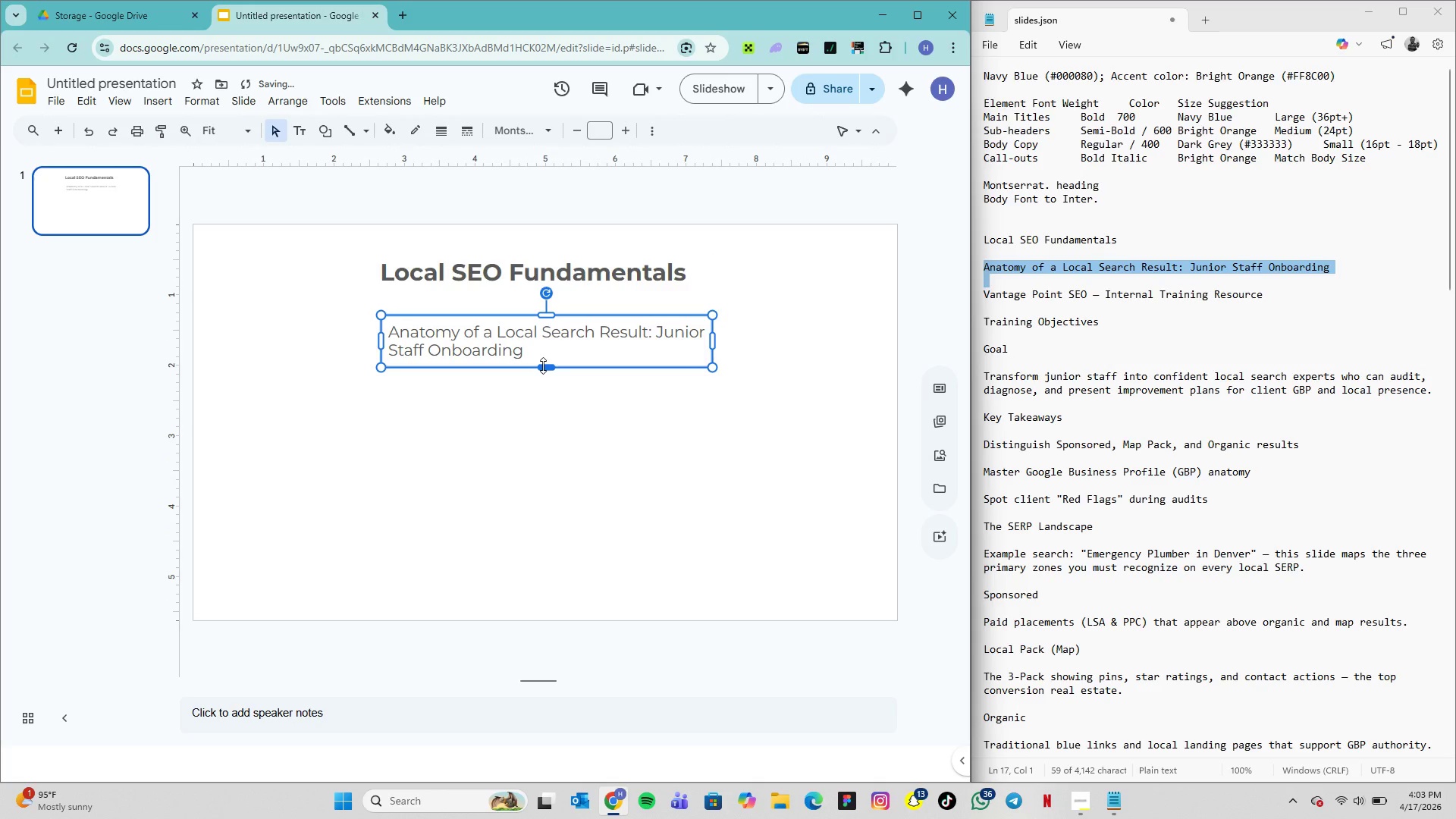 
left_click([543, 366])
 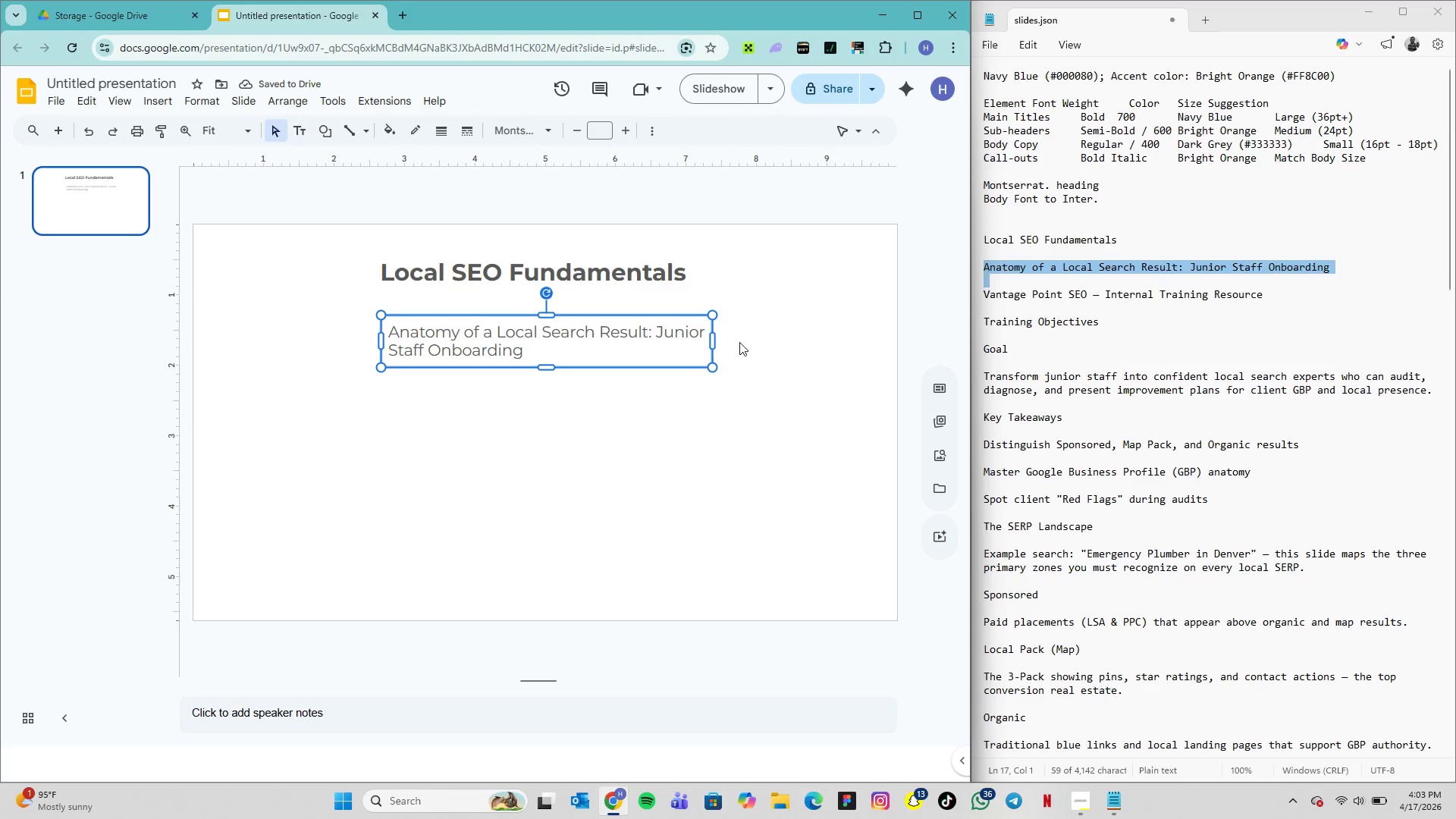 
left_click([741, 342])
 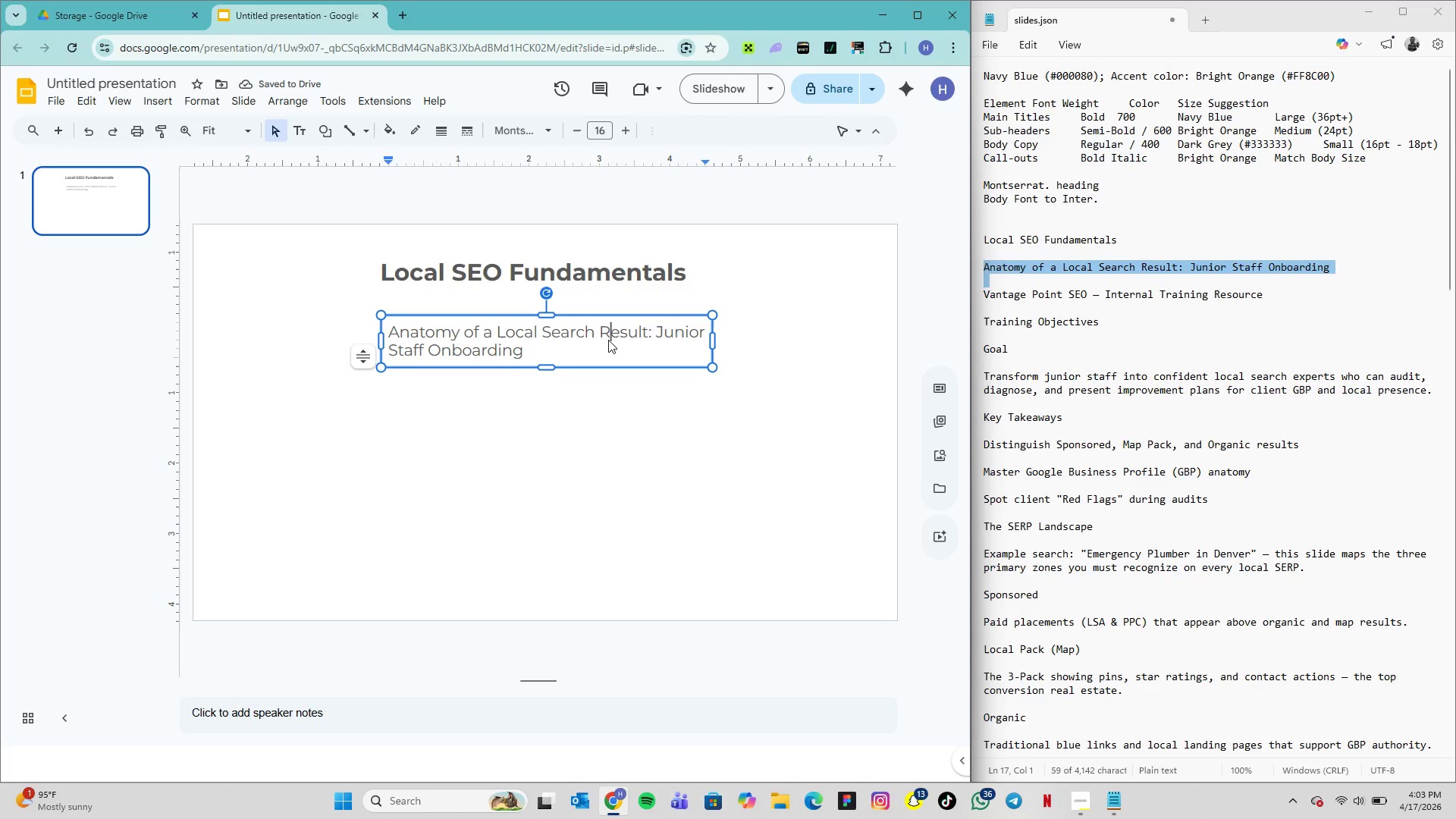 
left_click([608, 340])
 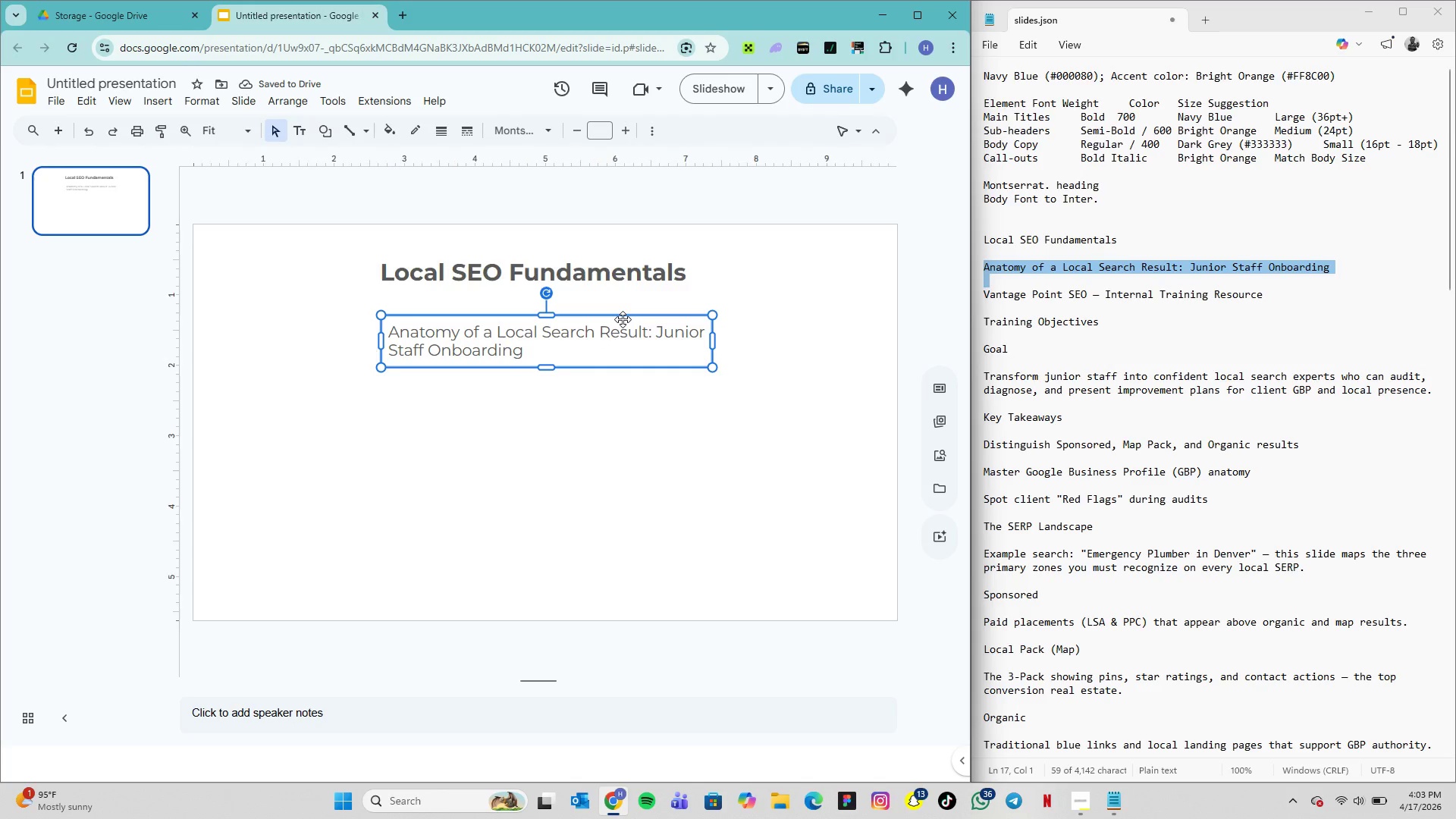 
left_click([623, 319])
 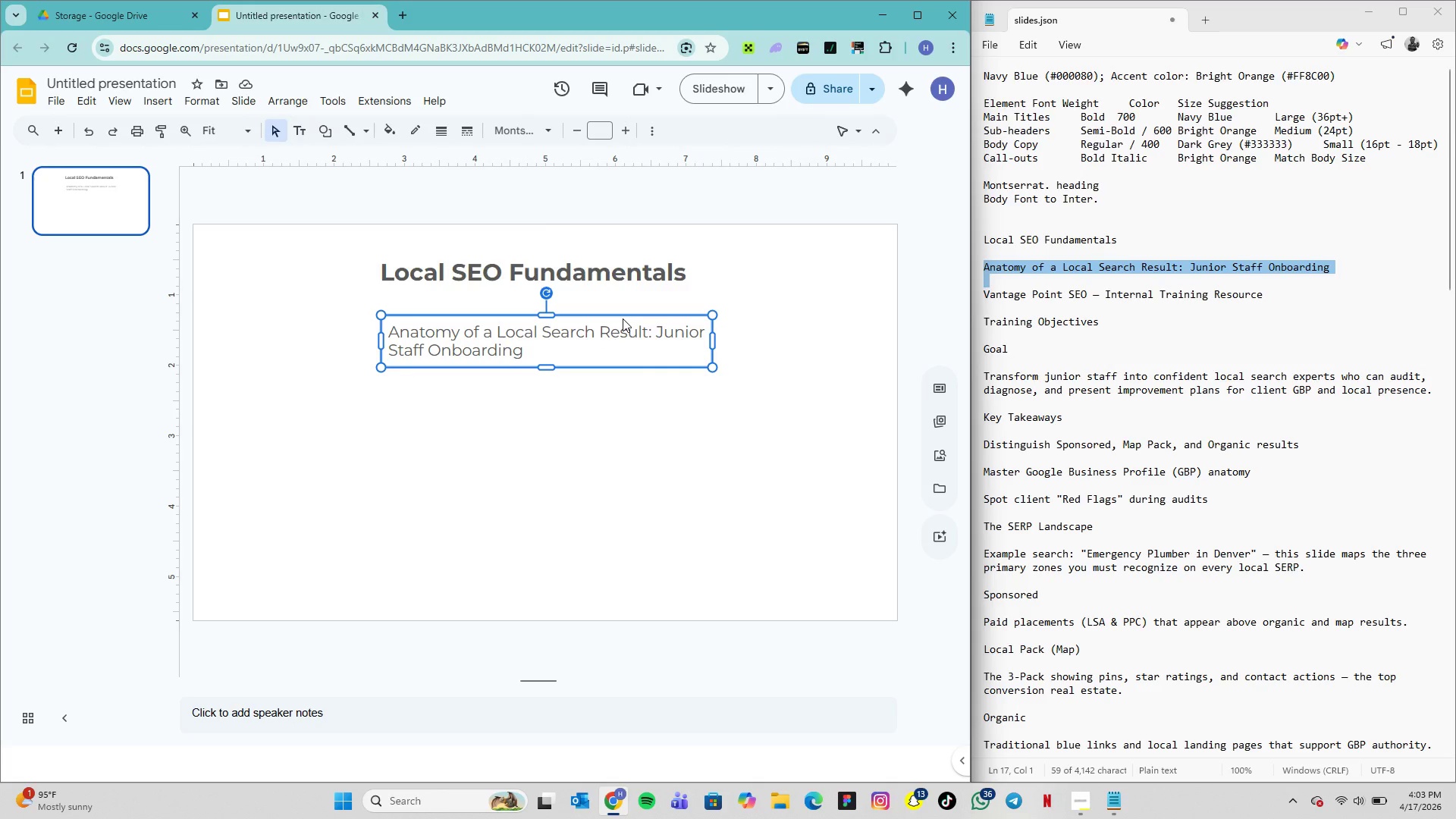 
left_click_drag(start_coordinate=[623, 319], to_coordinate=[623, 300])
 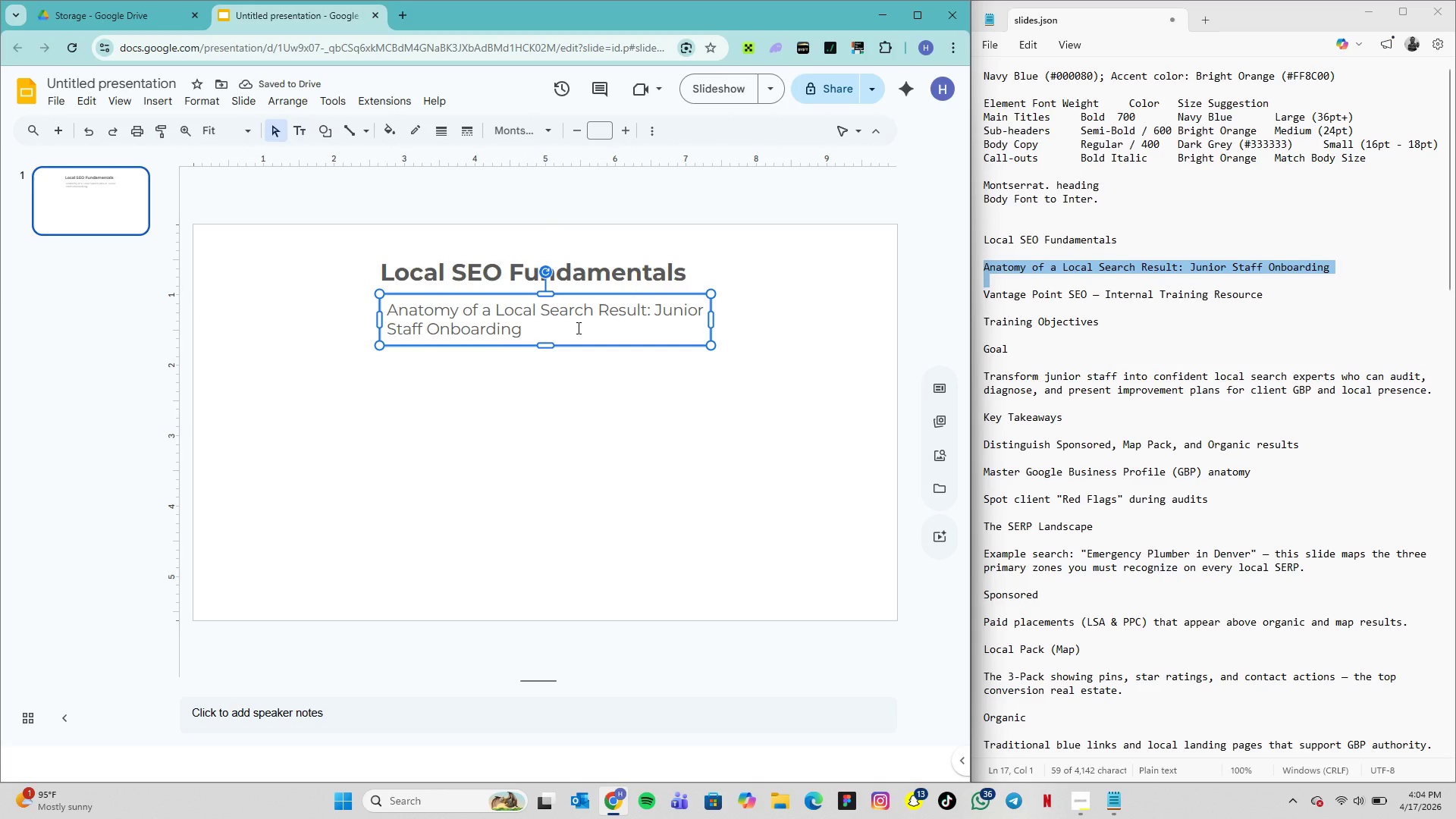 
wait(5.11)
 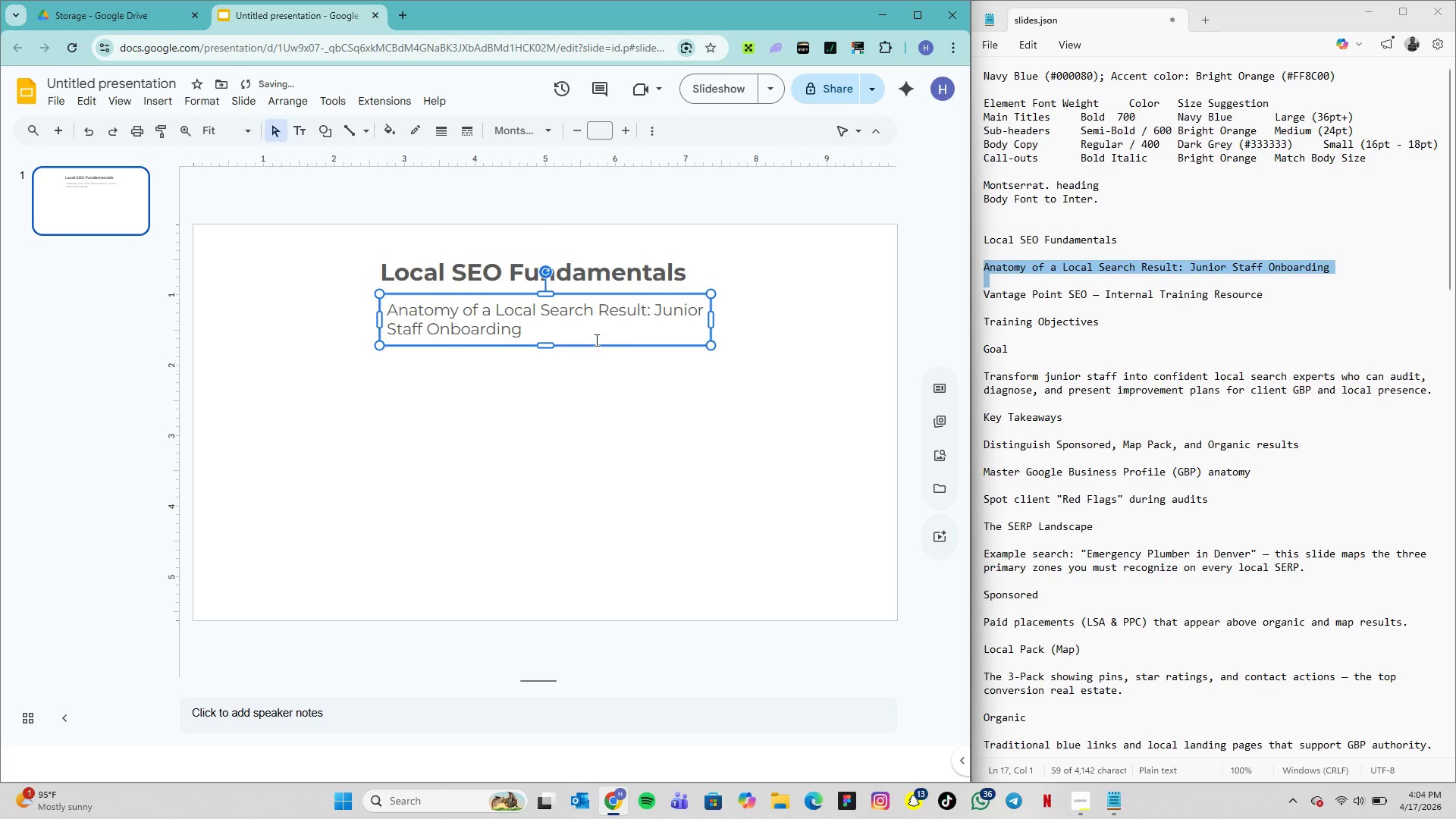 
left_click([599, 332])
 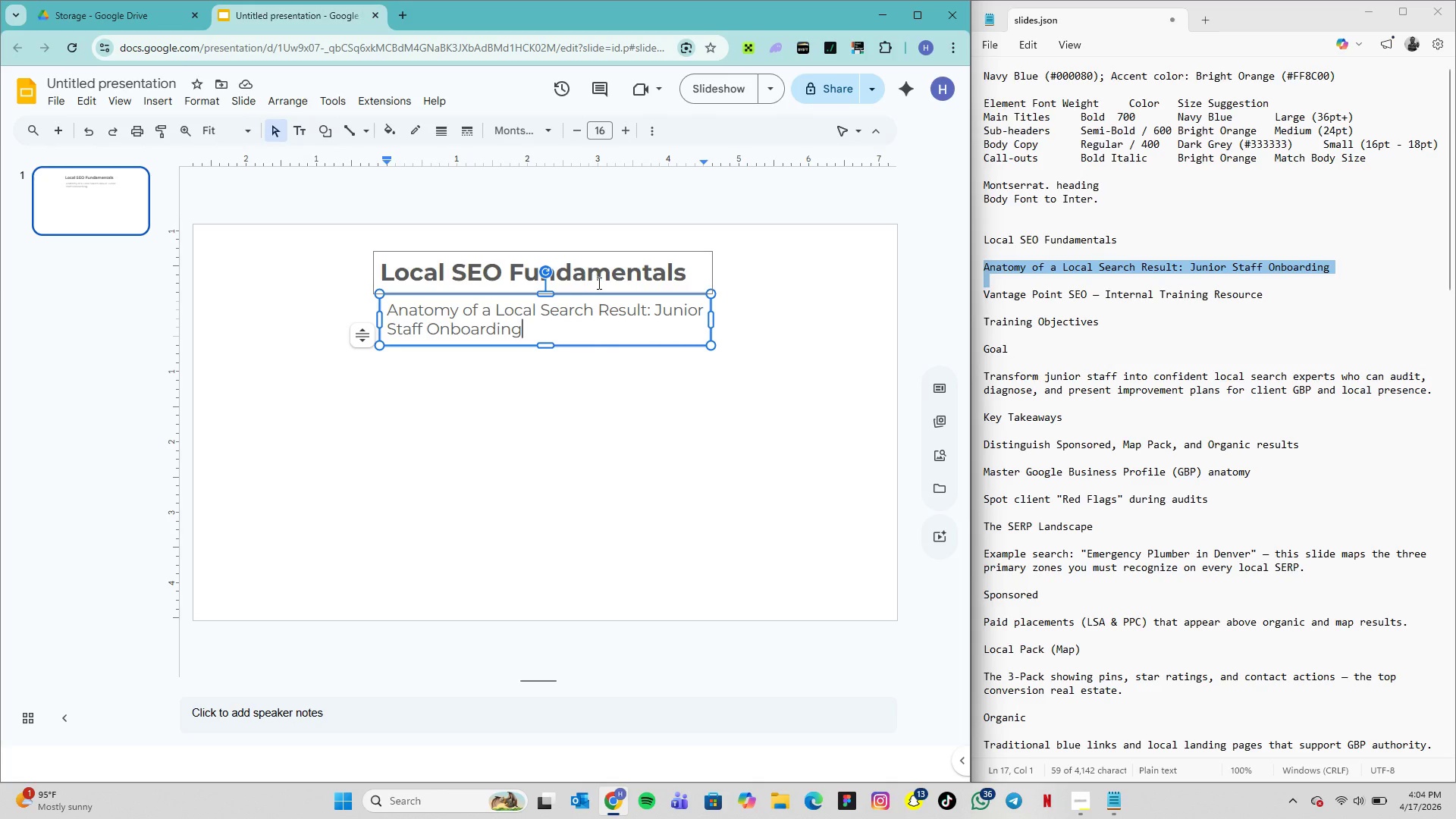 
hold_key(key=ControlLeft, duration=2.5)
 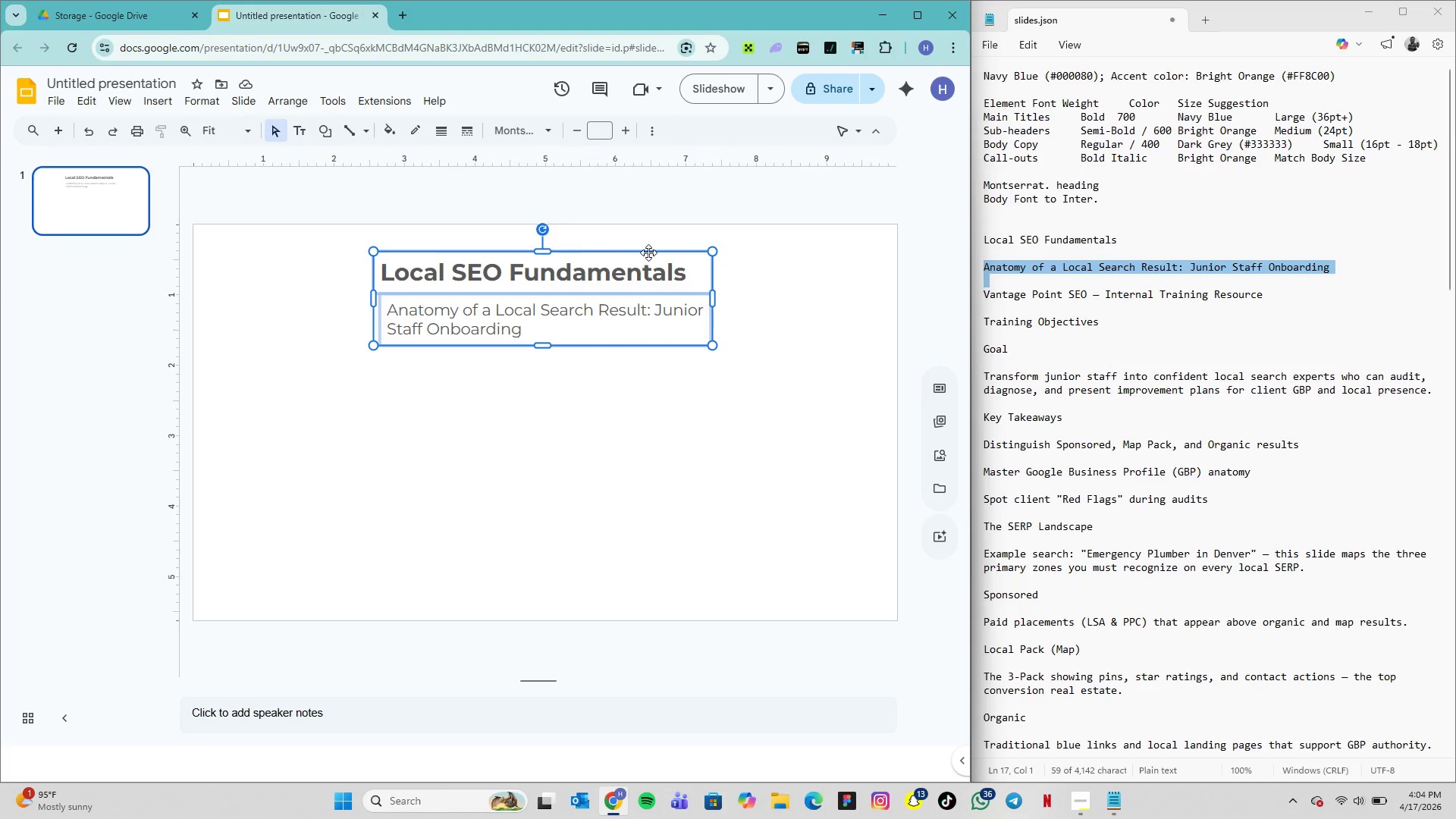 
left_click_drag(start_coordinate=[648, 253], to_coordinate=[808, 369])
 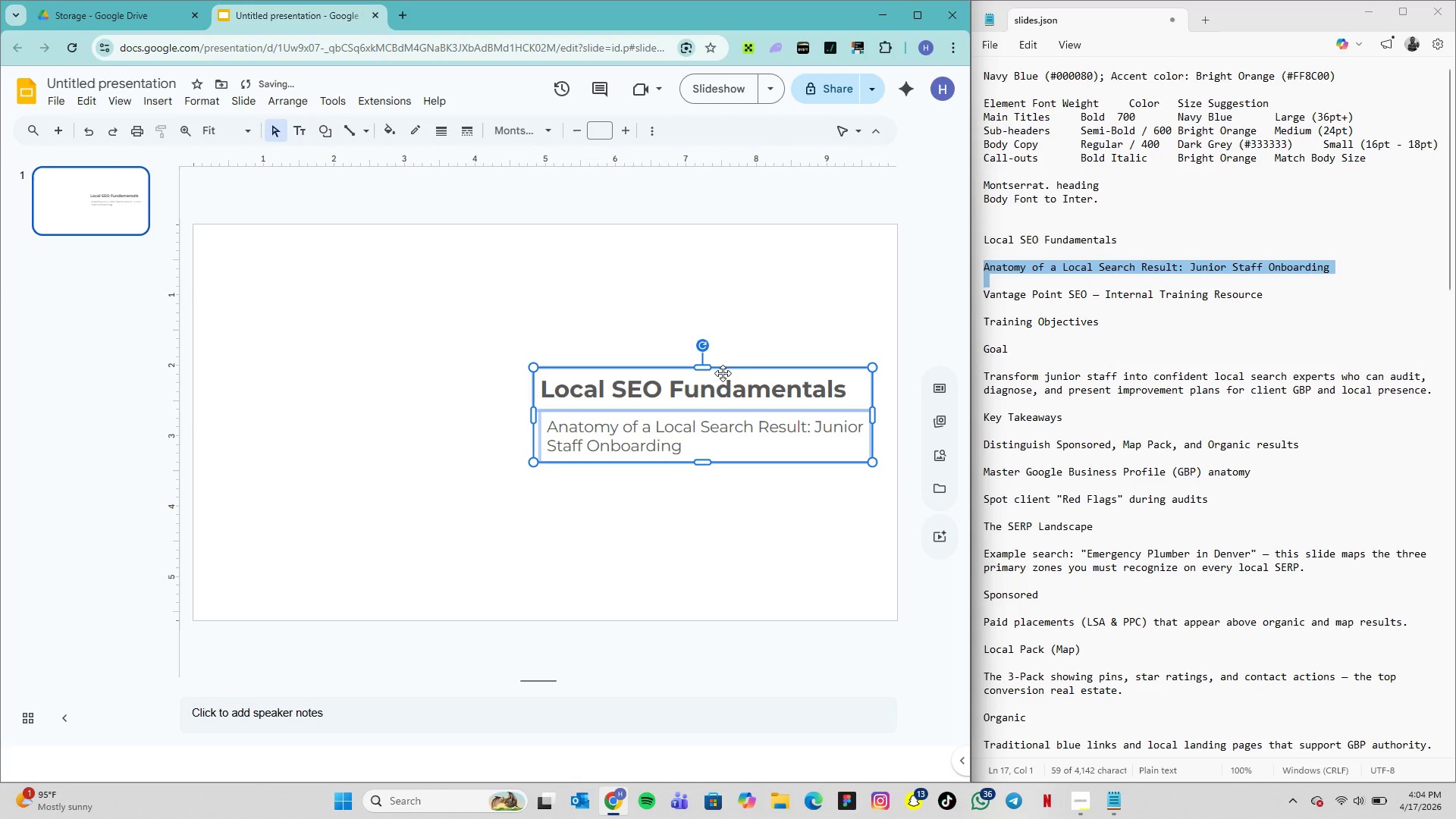 
left_click_drag(start_coordinate=[723, 373], to_coordinate=[717, 354])
 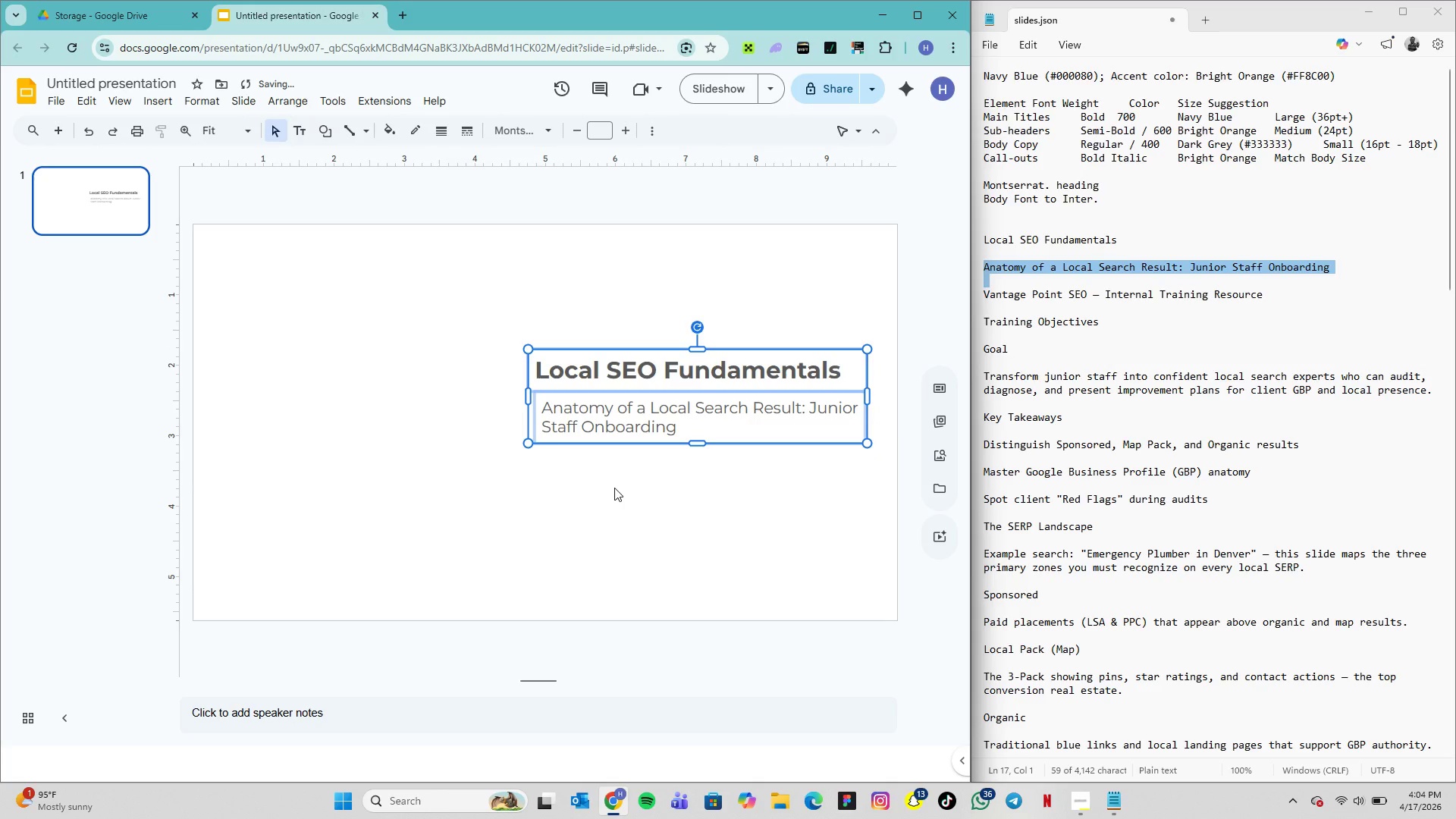 
left_click([614, 488])
 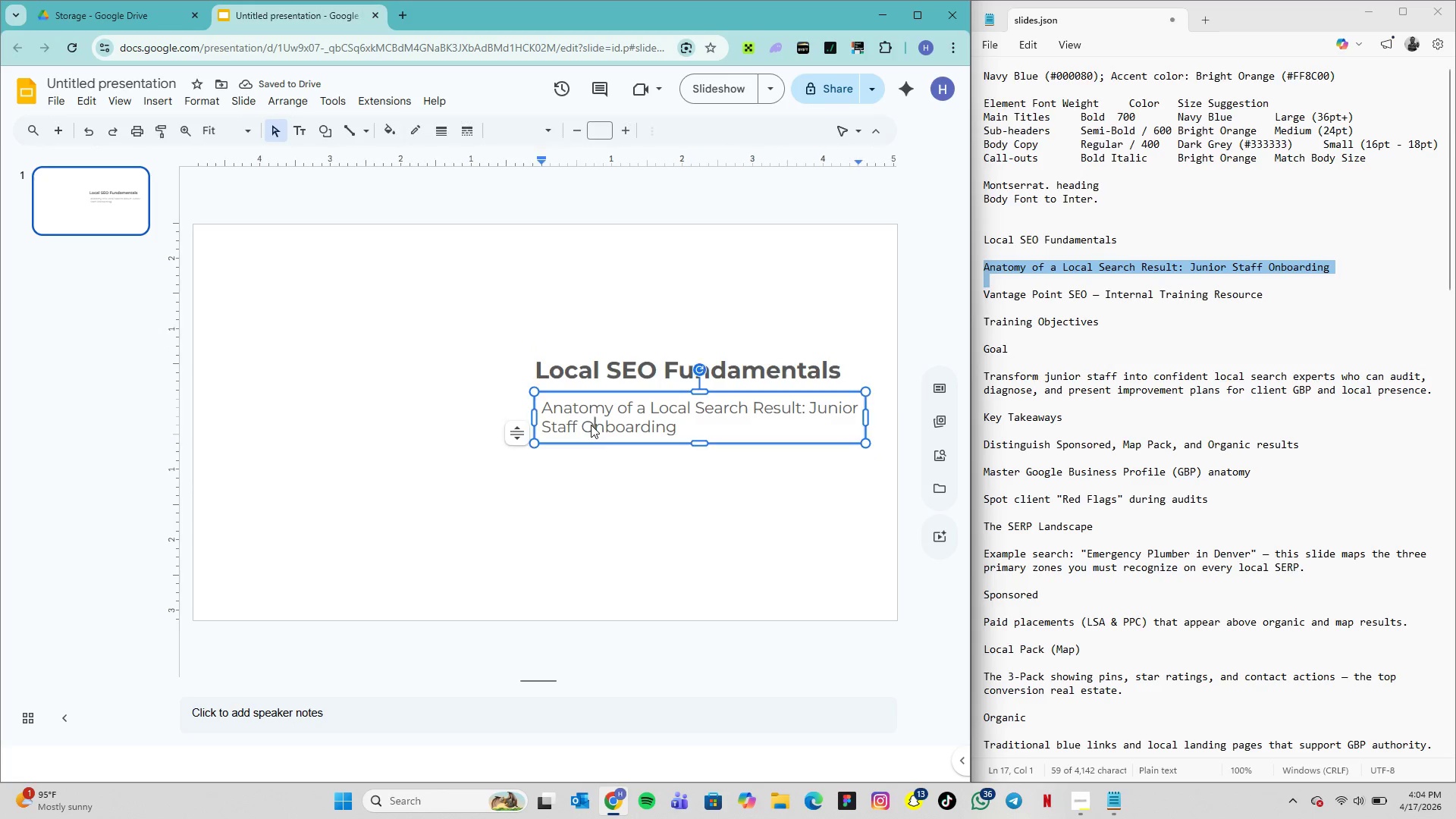 
left_click([591, 425])
 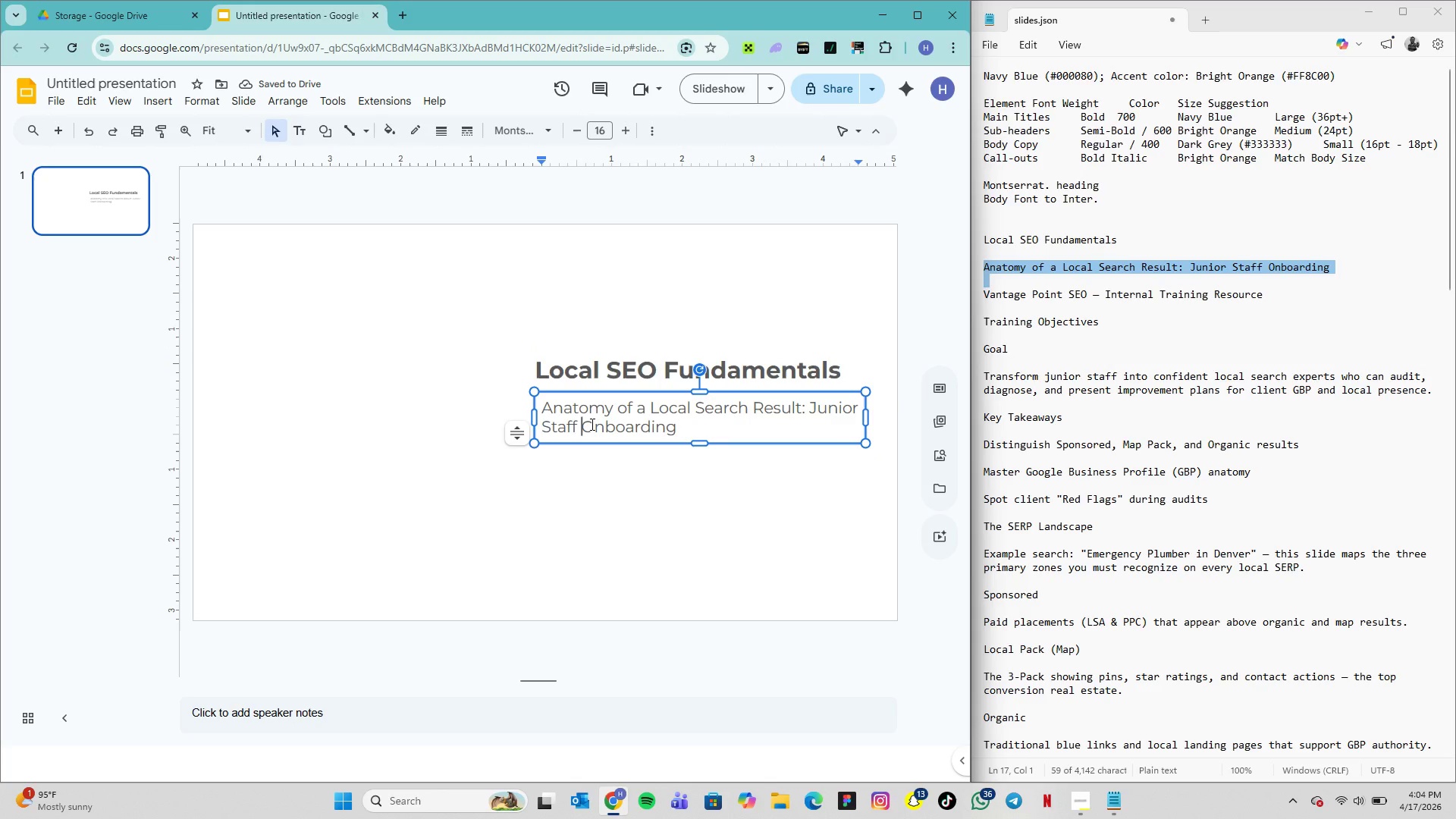 
key(ArrowLeft)
 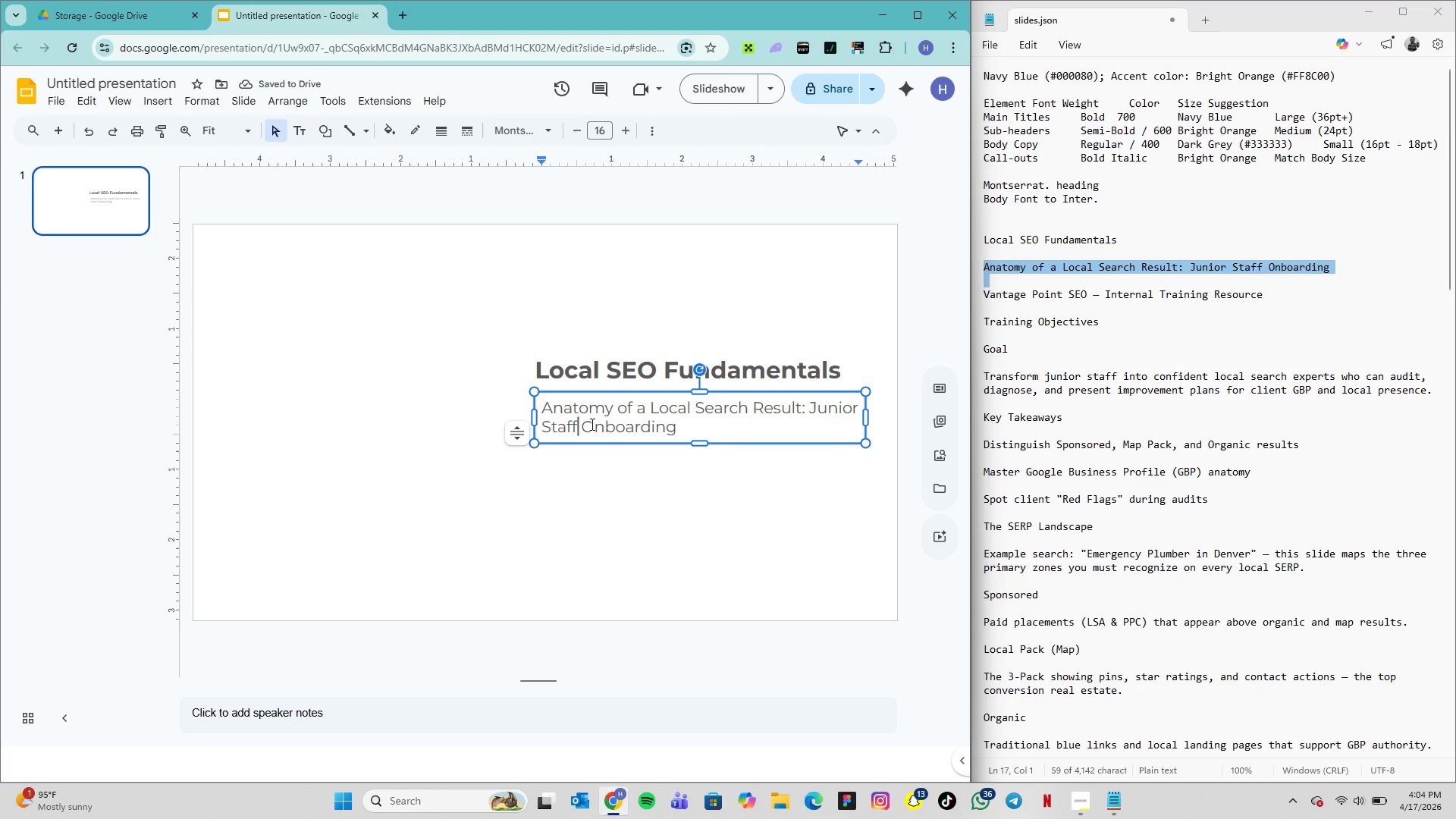 
key(ArrowLeft)
 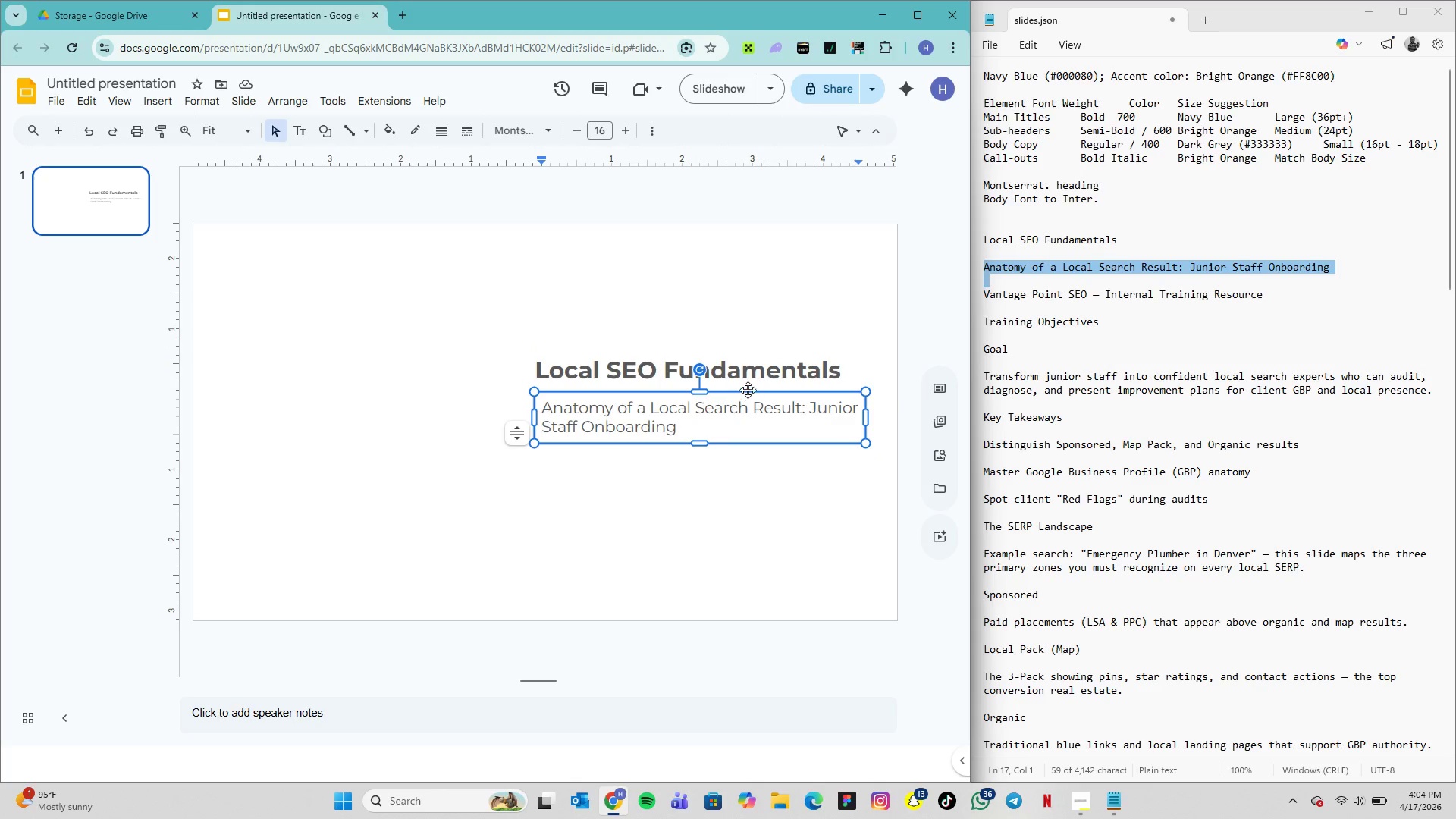 
left_click([748, 389])
 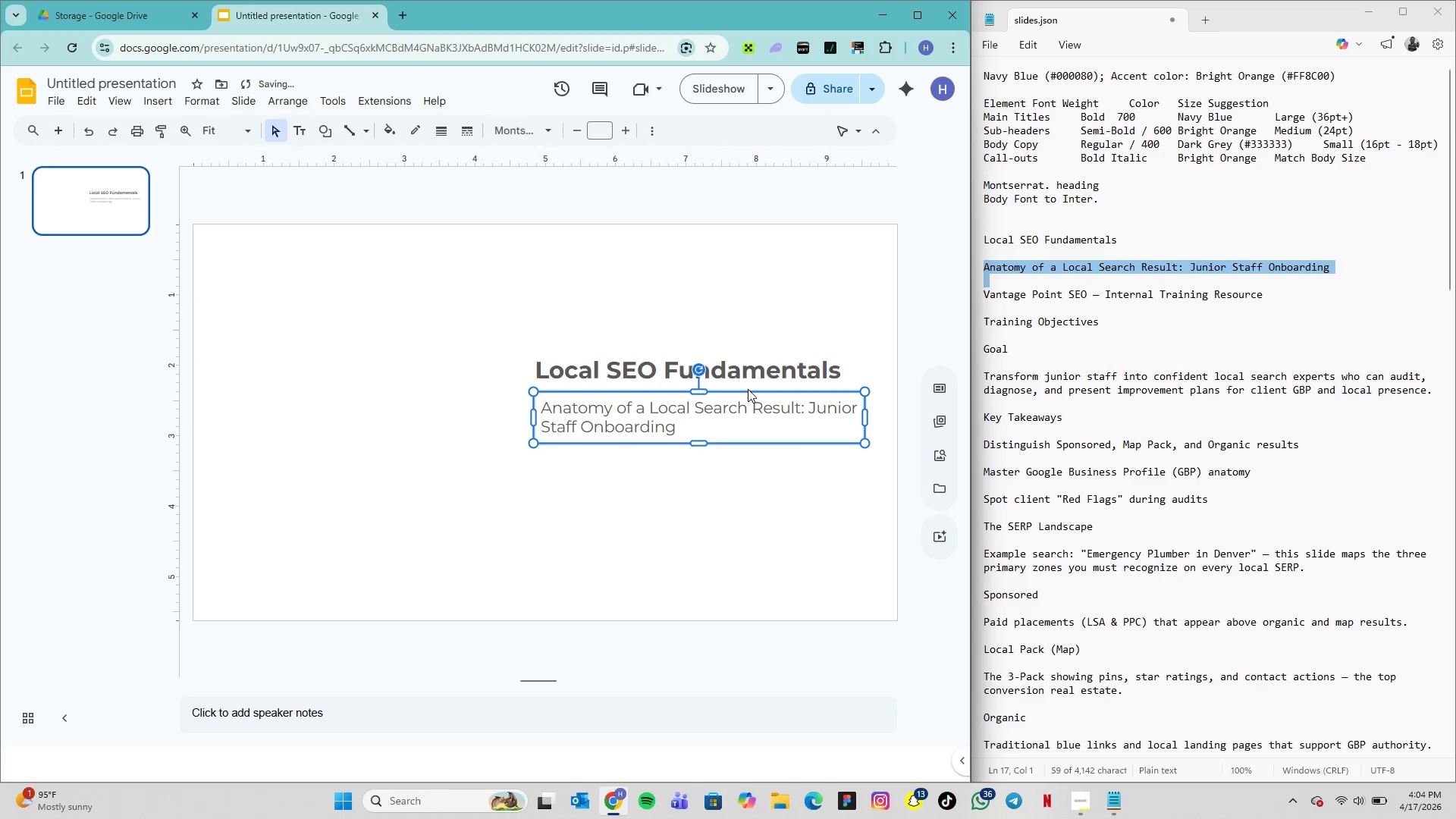 
key(ArrowLeft)
 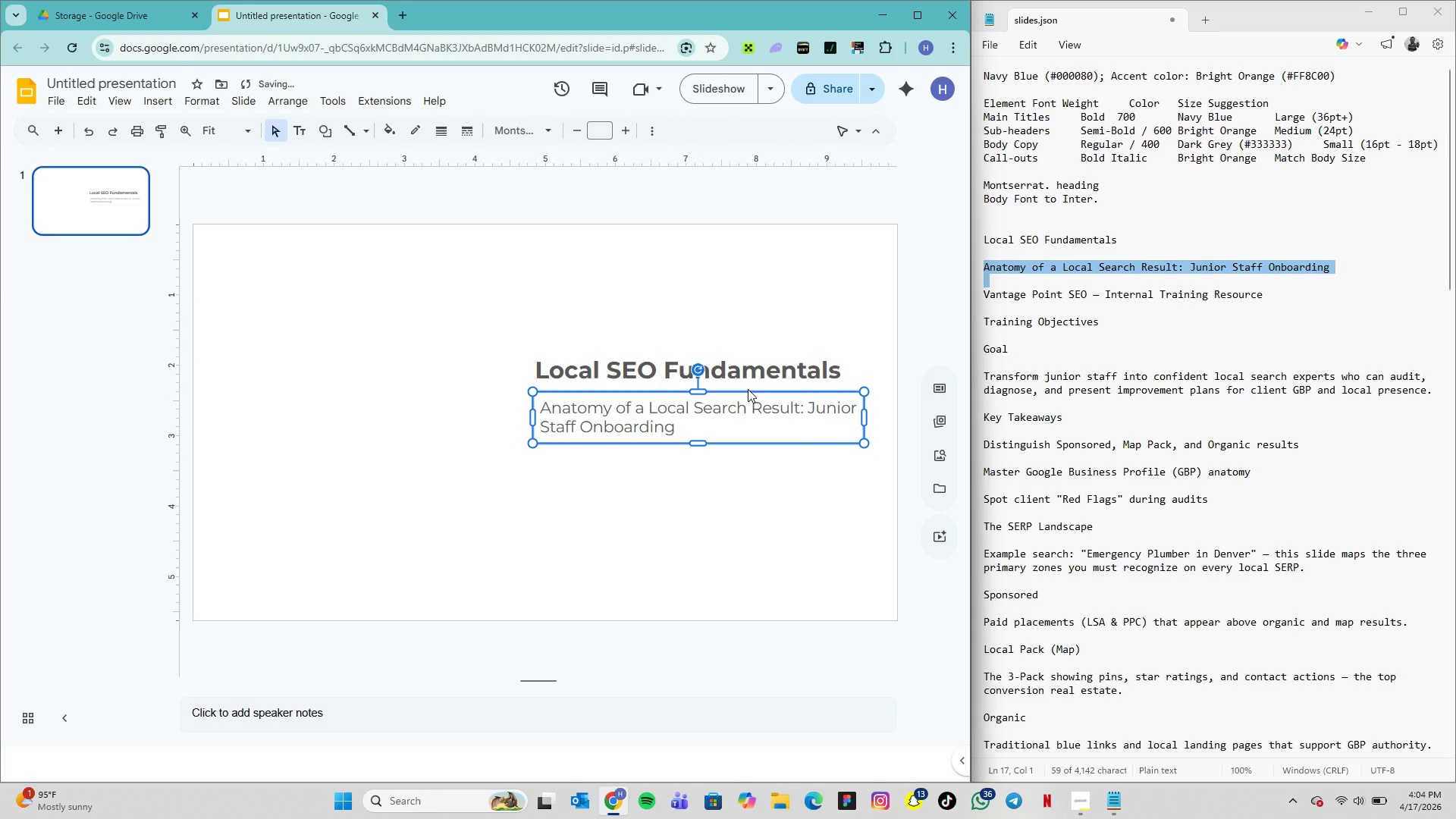 
key(ArrowLeft)
 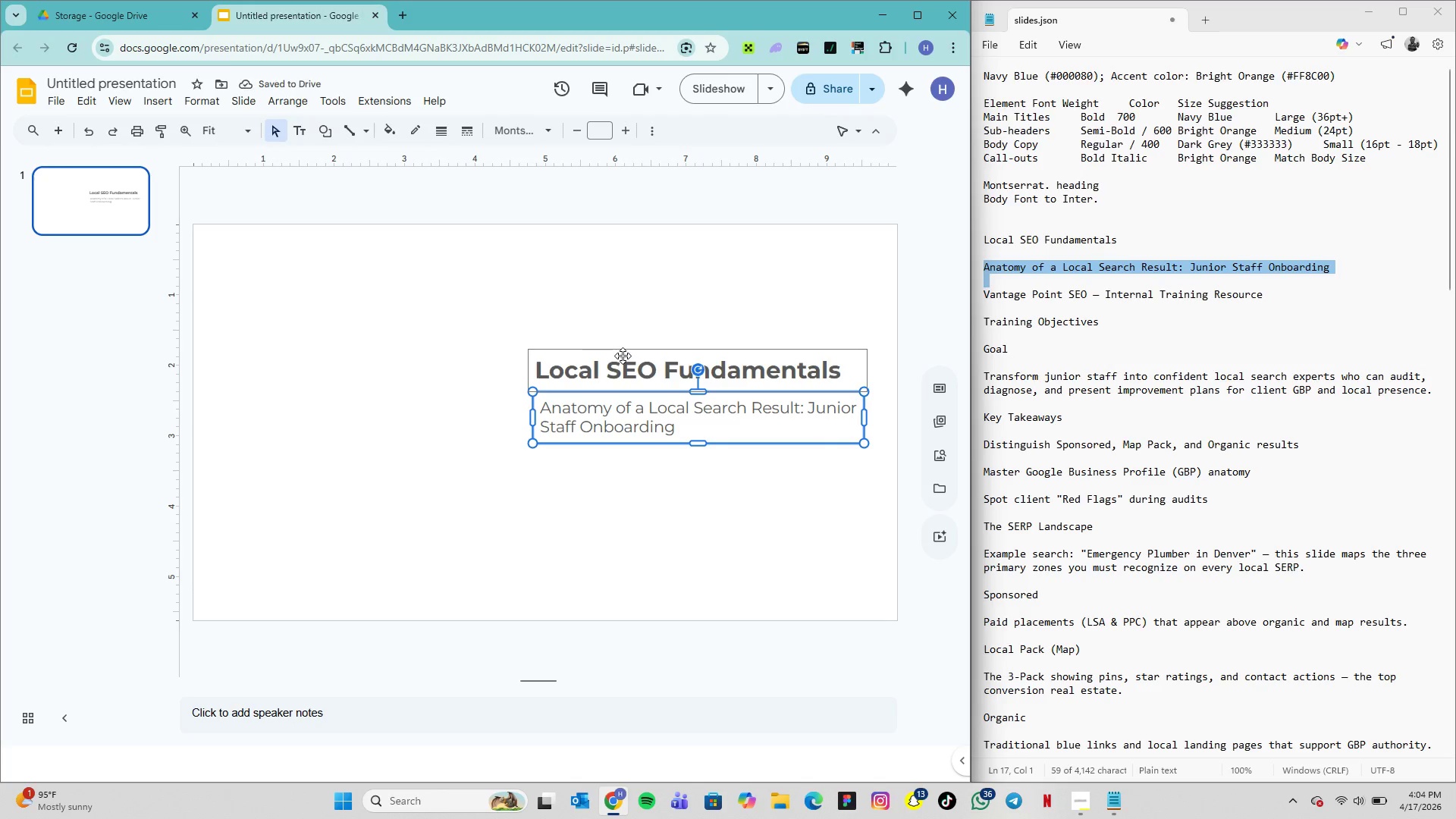 
key(ArrowLeft)
 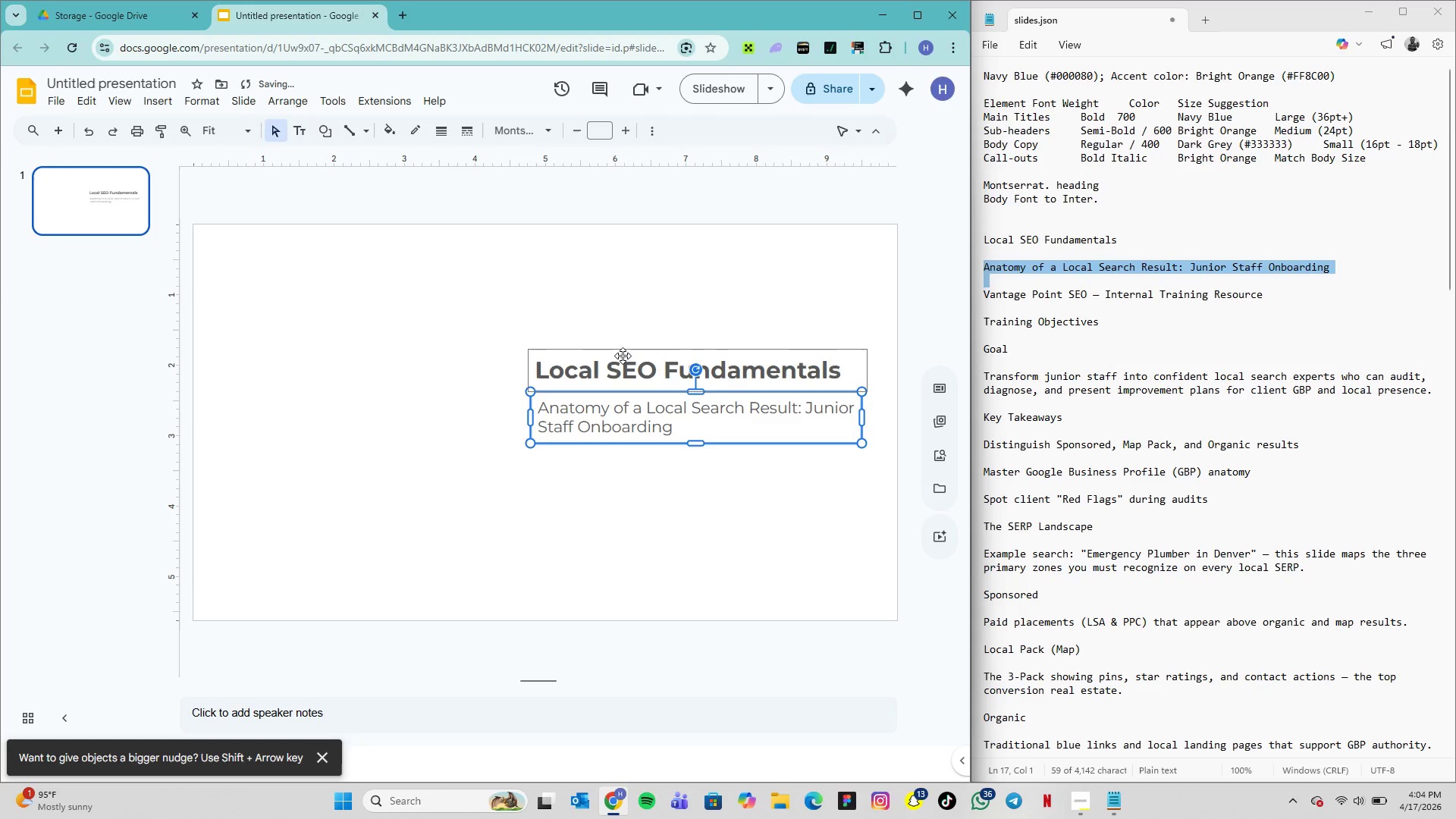 
key(ArrowLeft)
 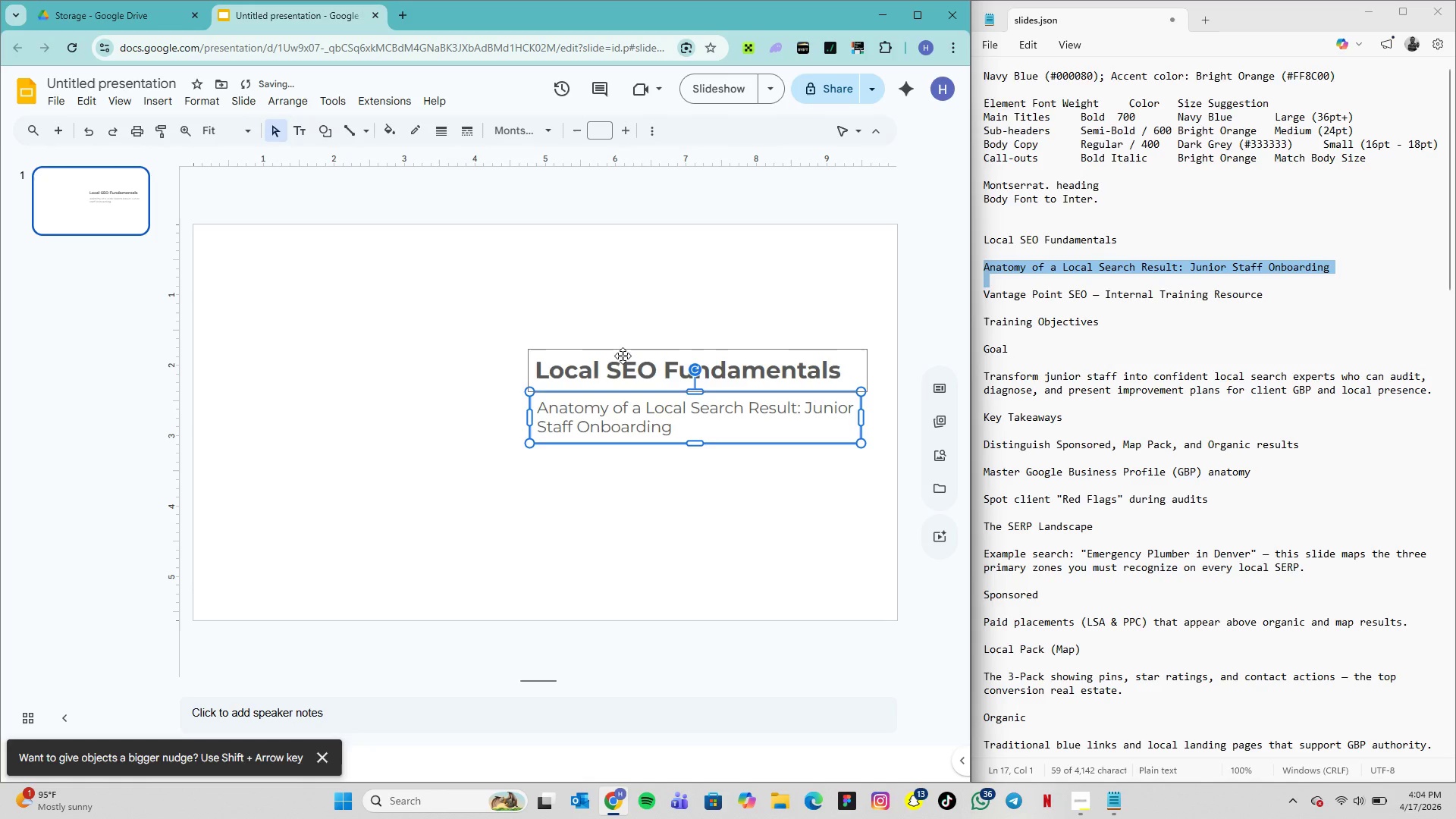 
key(ArrowLeft)
 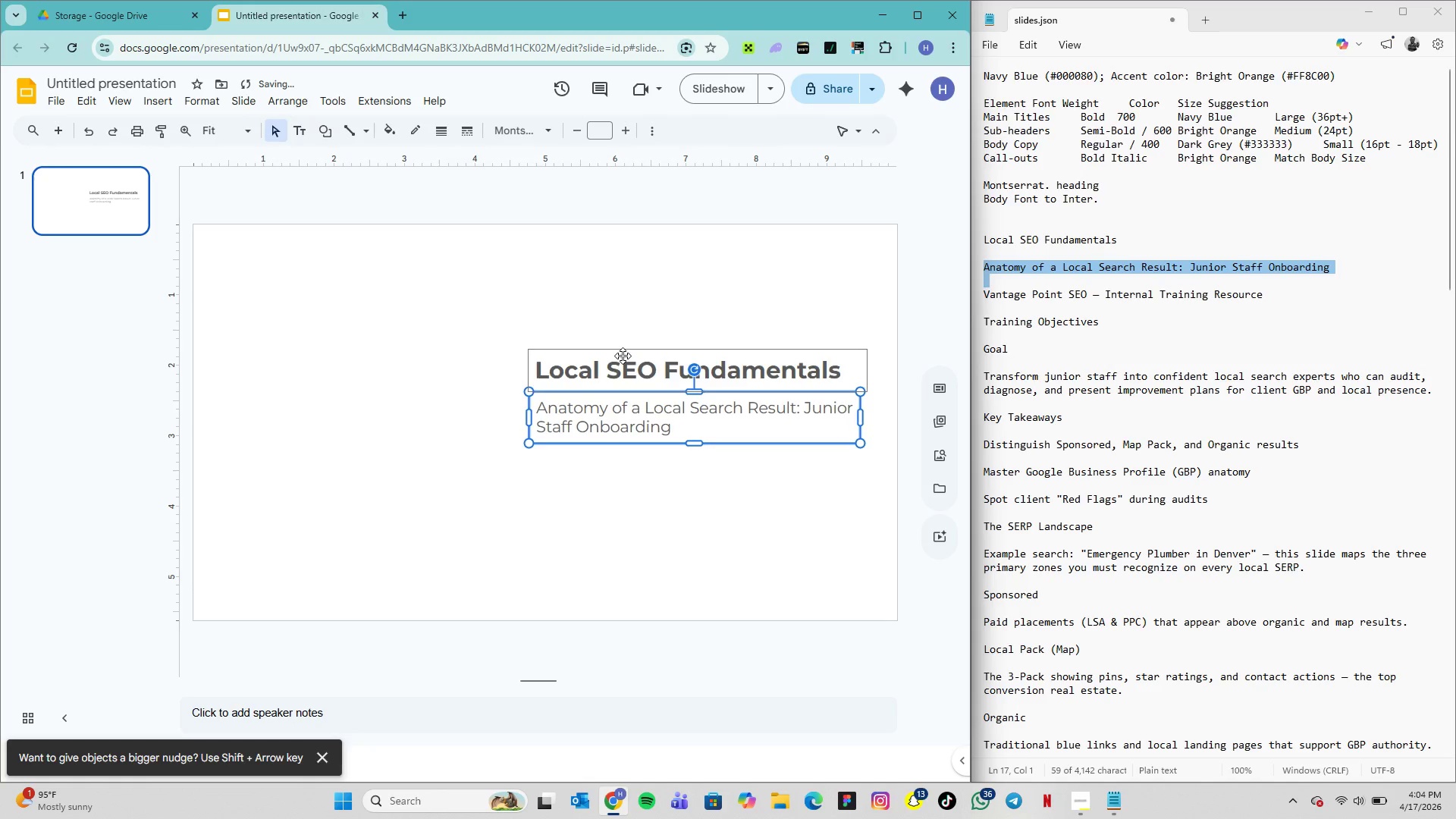 
key(ArrowLeft)
 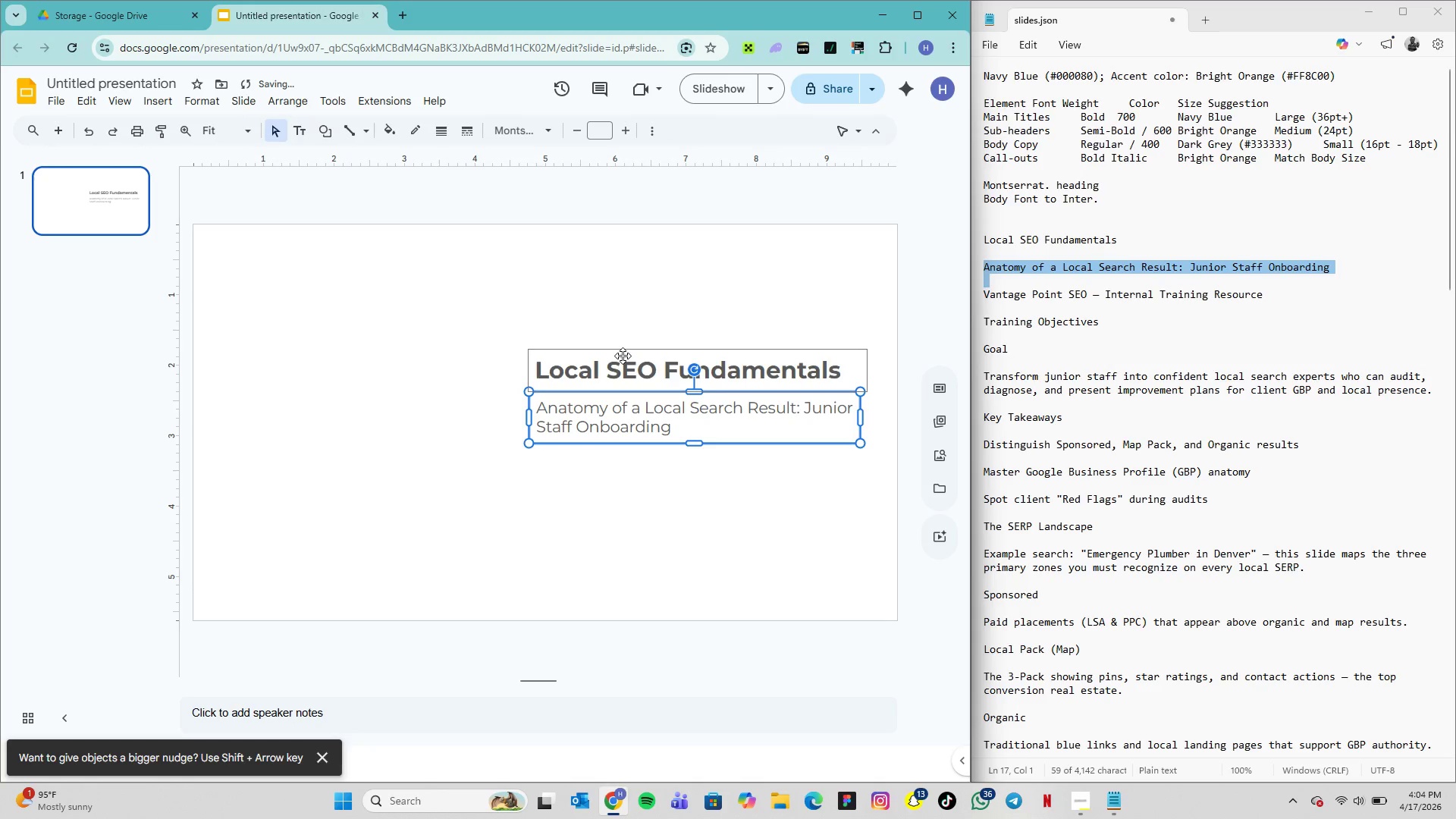 
key(ArrowLeft)
 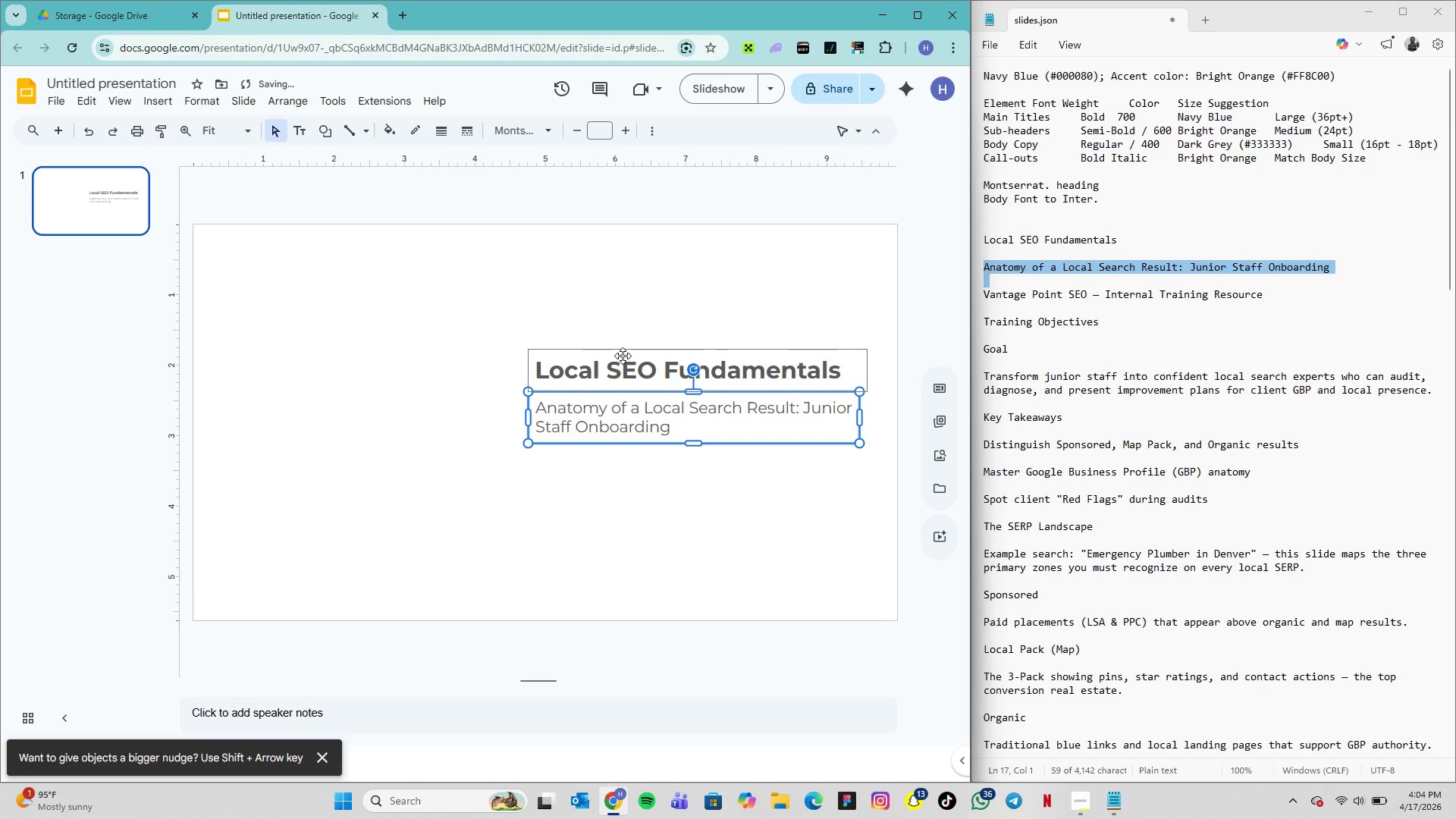 
key(ArrowLeft)
 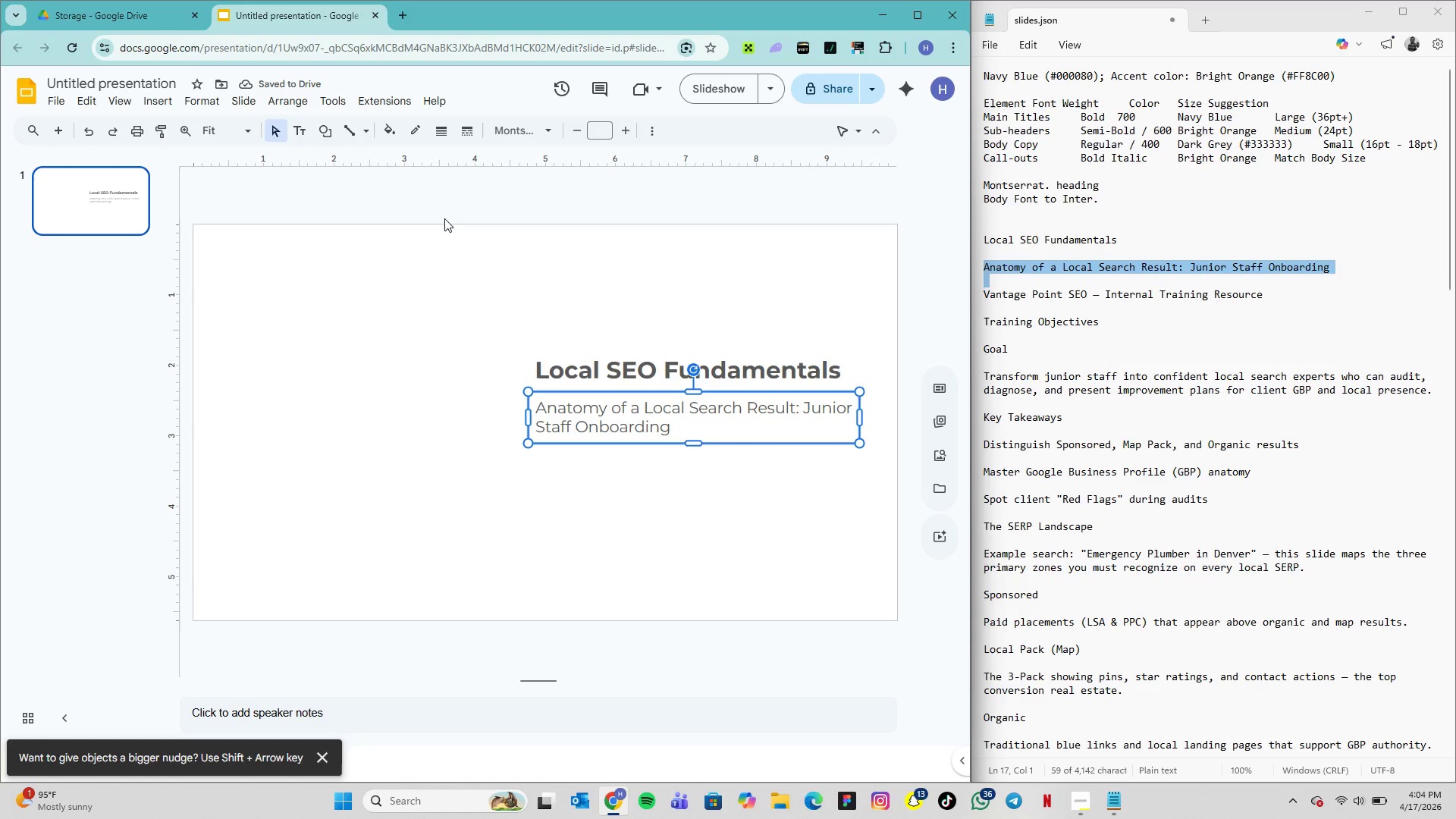 
left_click([325, 295])
 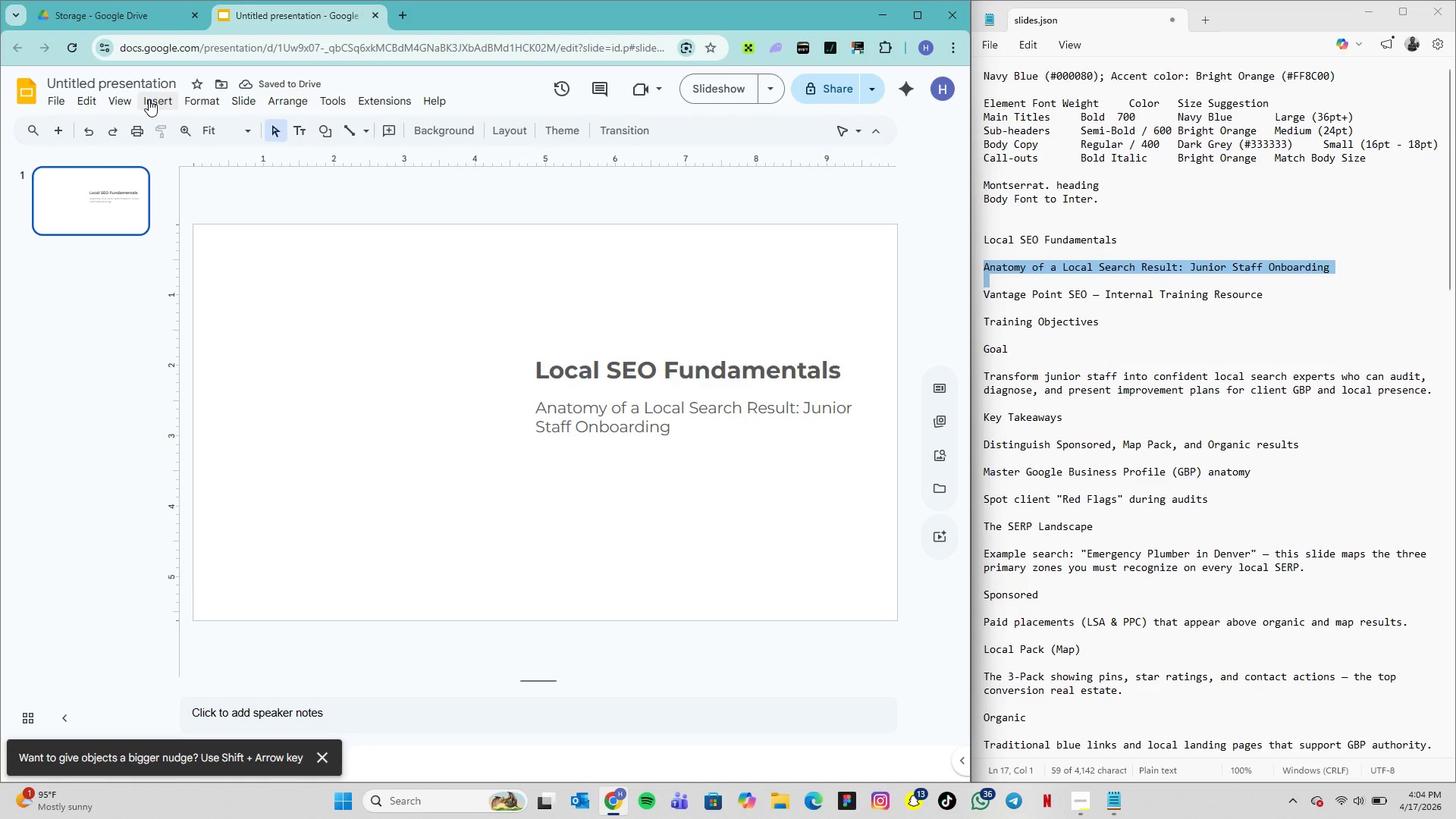 
left_click([149, 99])
 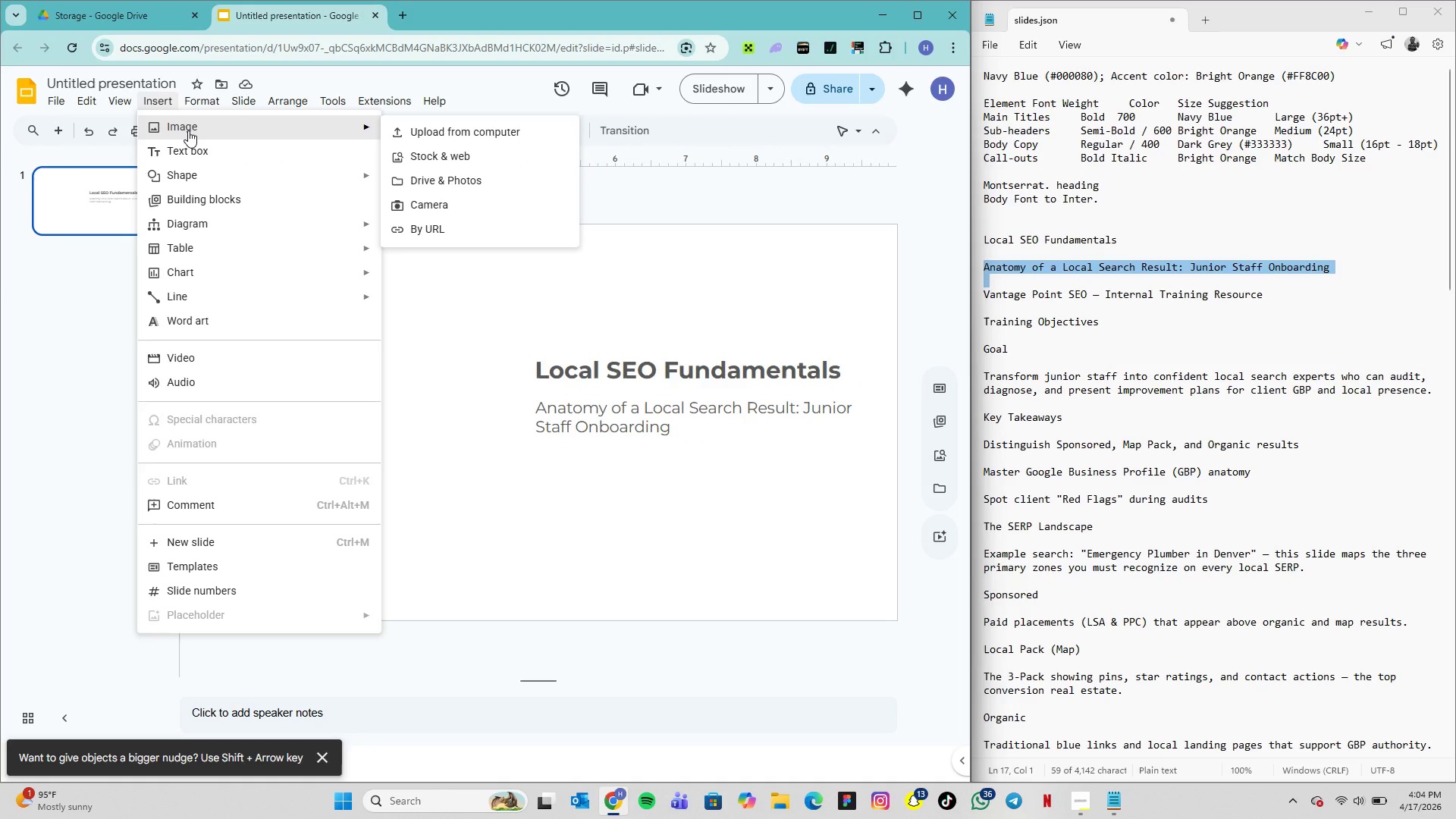 
left_click([188, 130])
 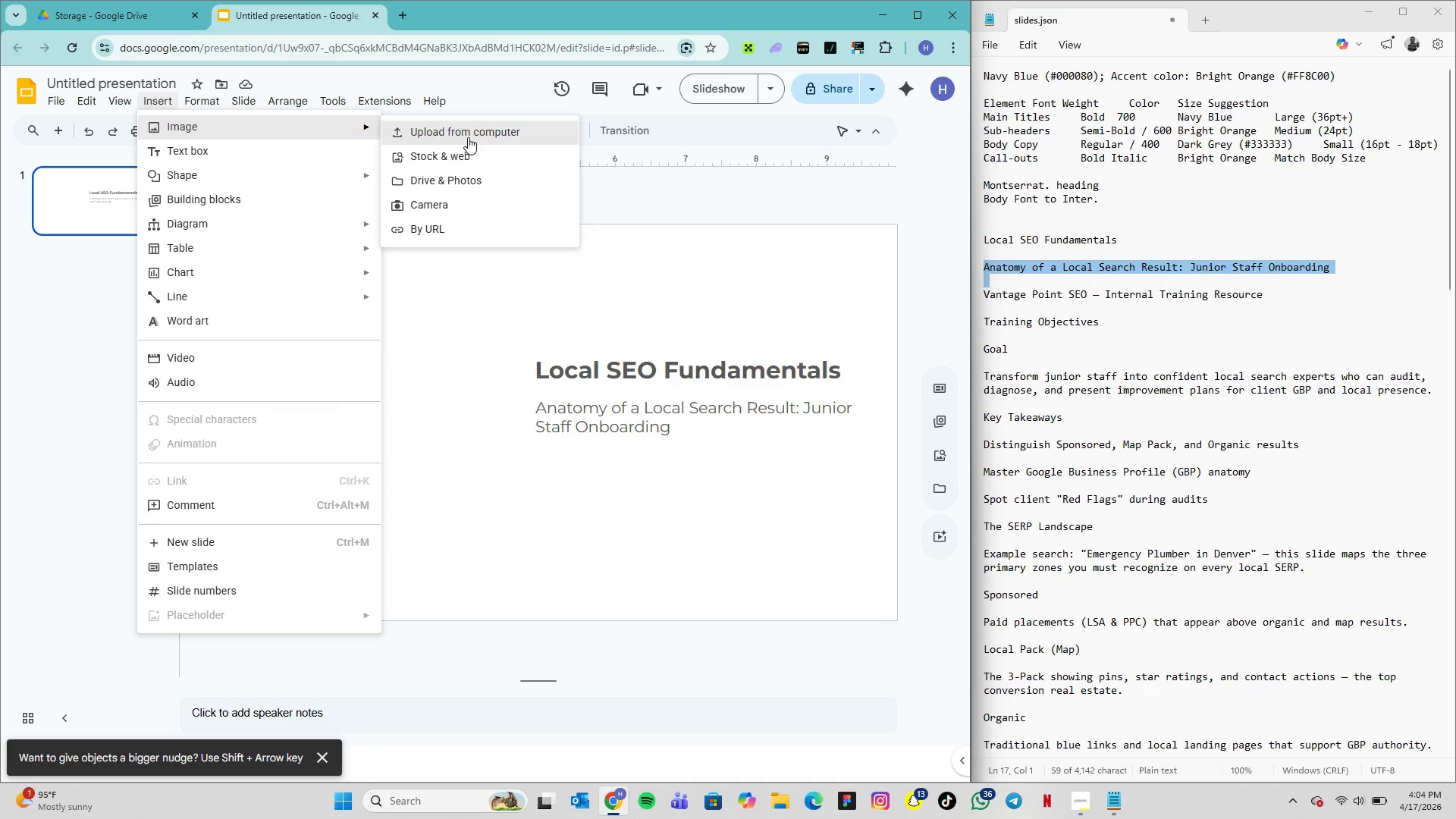 
left_click([468, 137])
 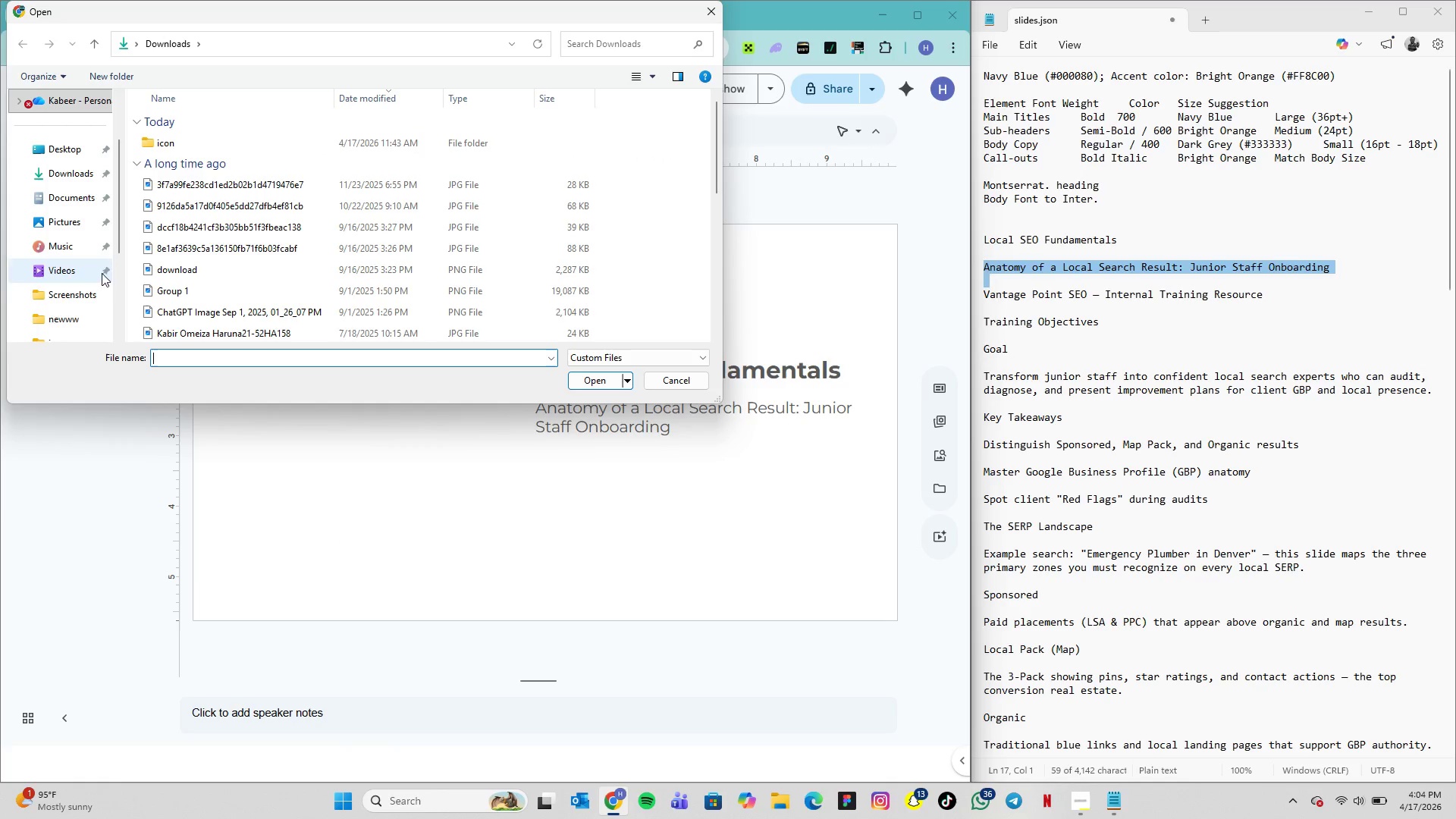 
left_click([83, 314])
 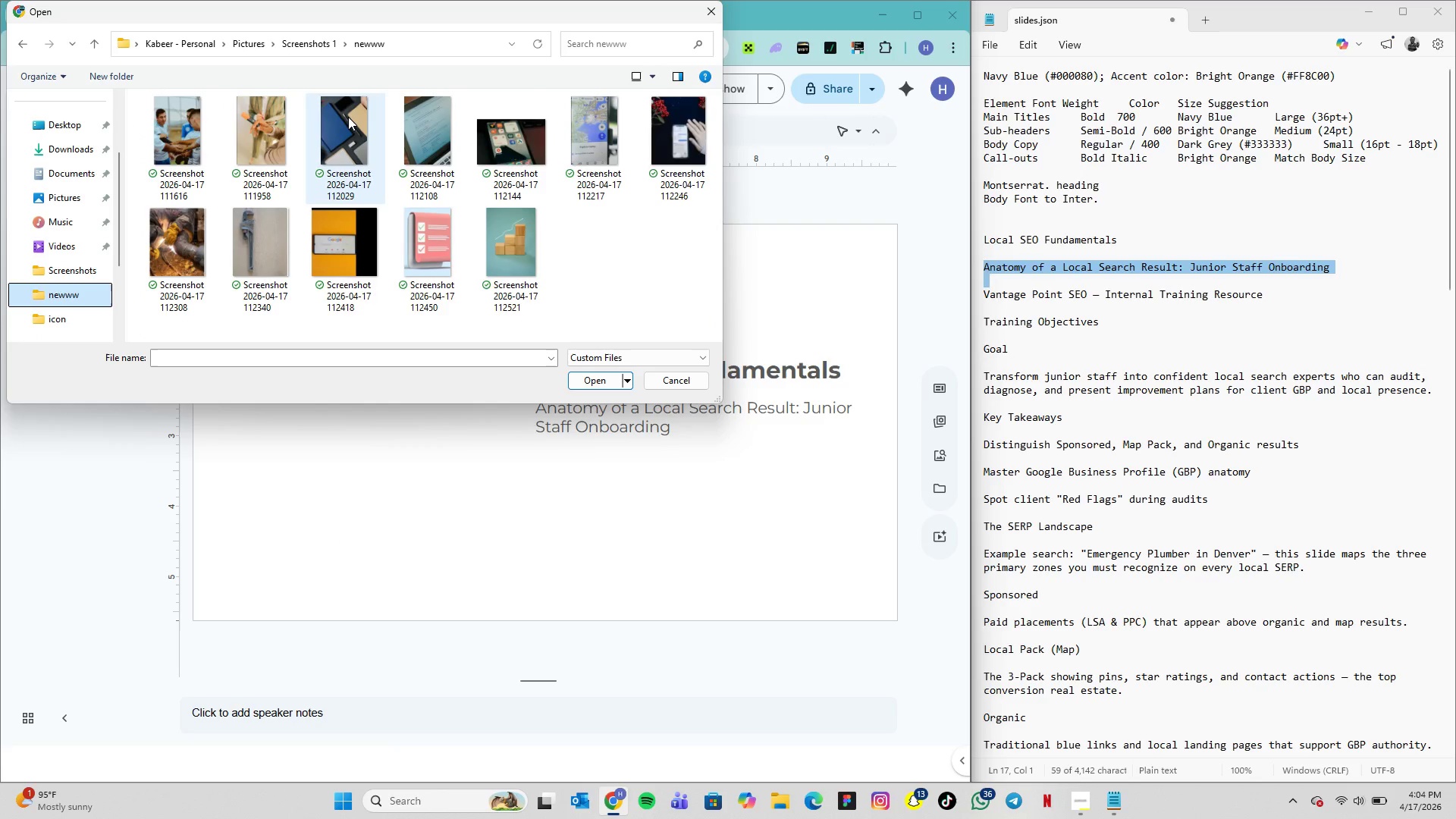 
left_click([348, 117])
 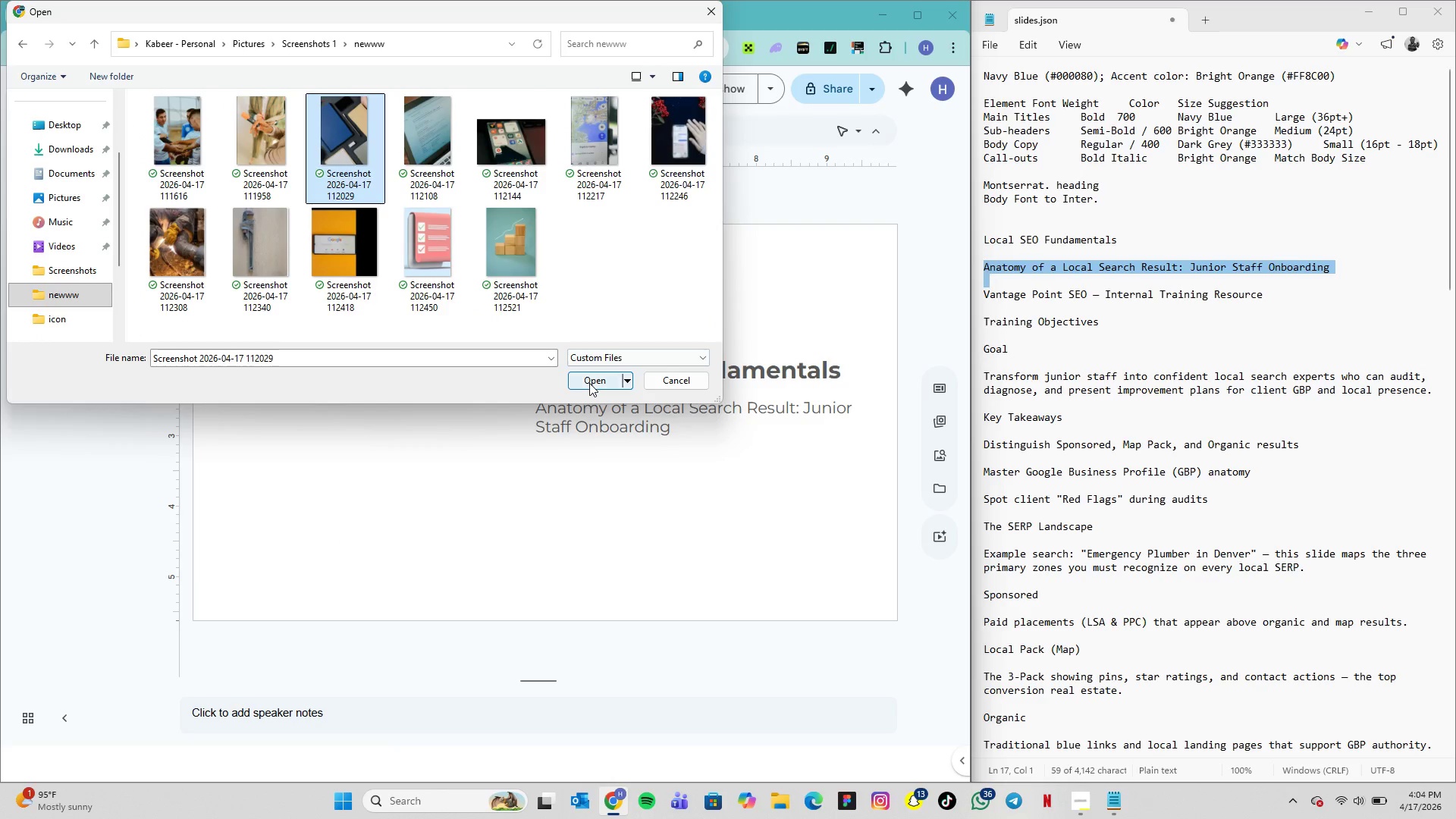 
left_click([589, 383])
 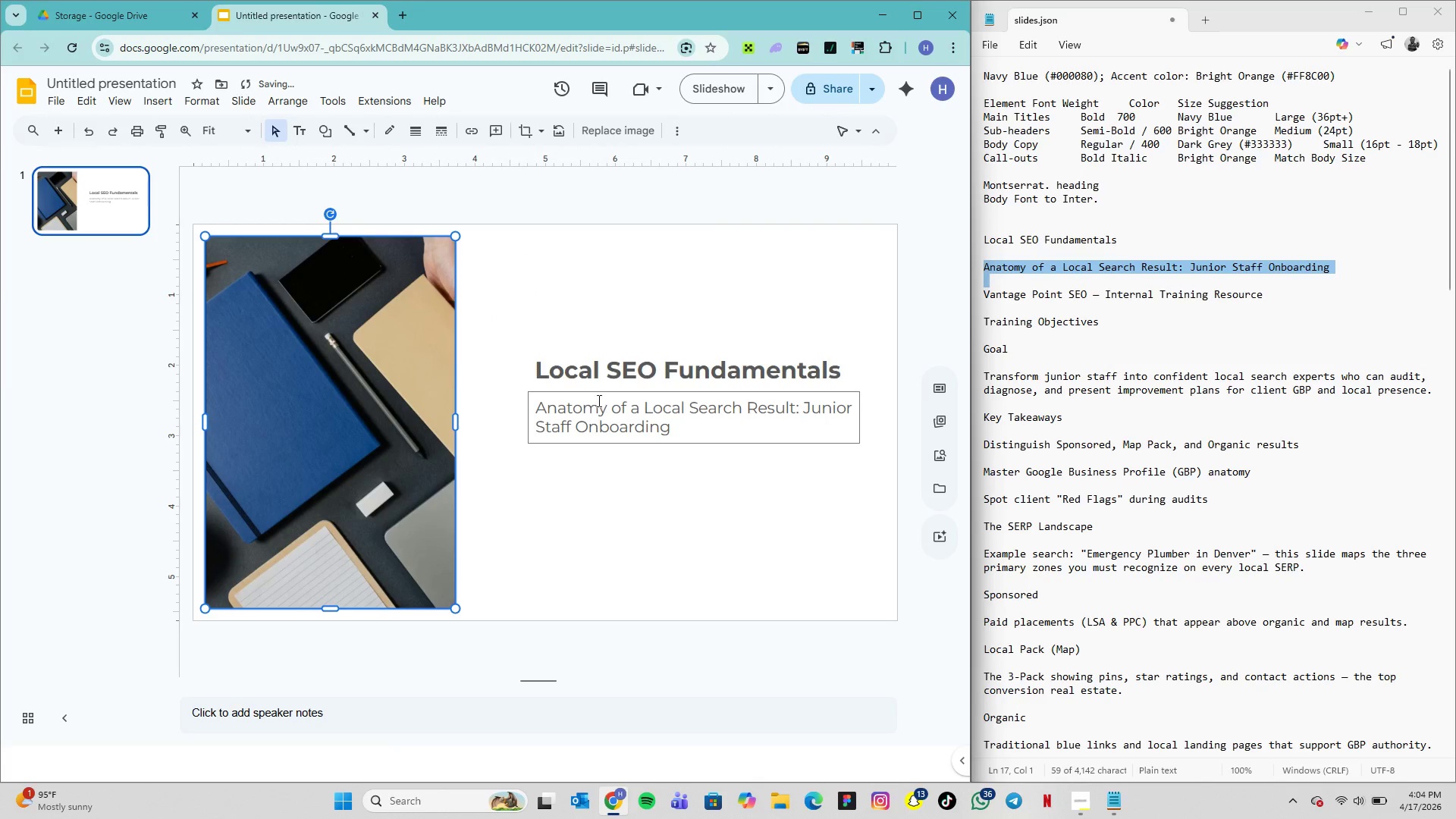 
wait(5.38)
 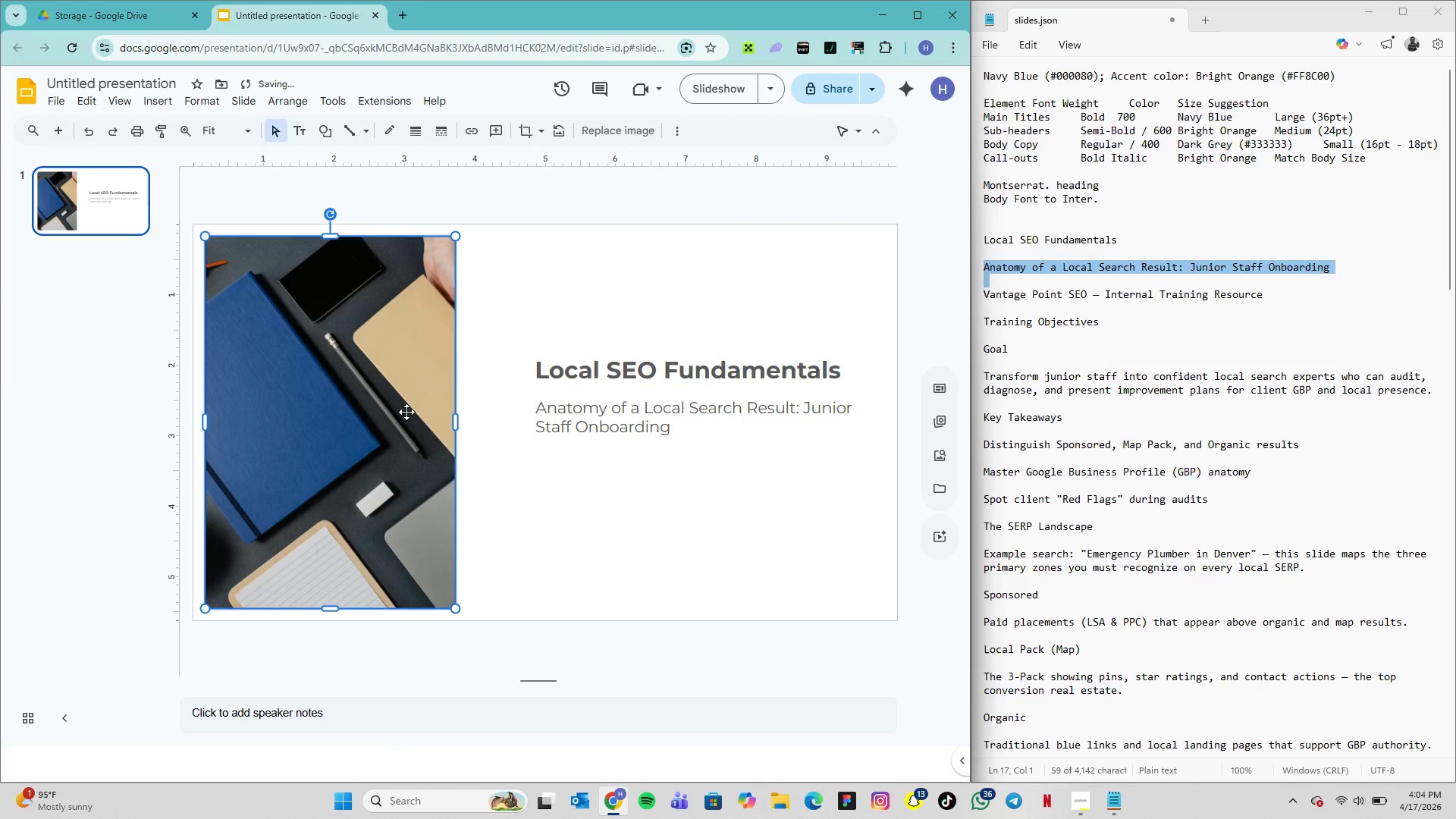 
left_click([585, 363])
 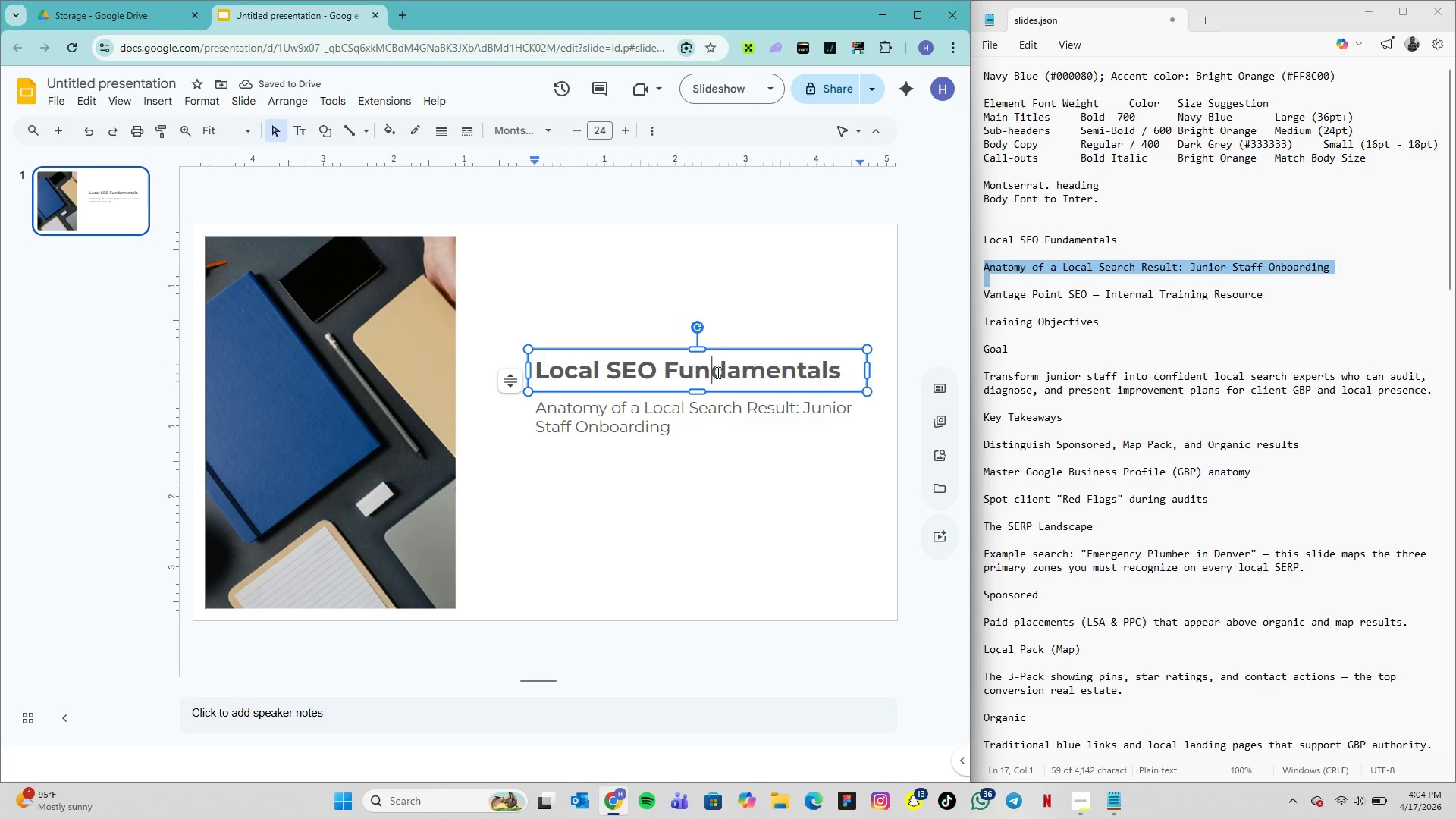 
double_click([717, 372])
 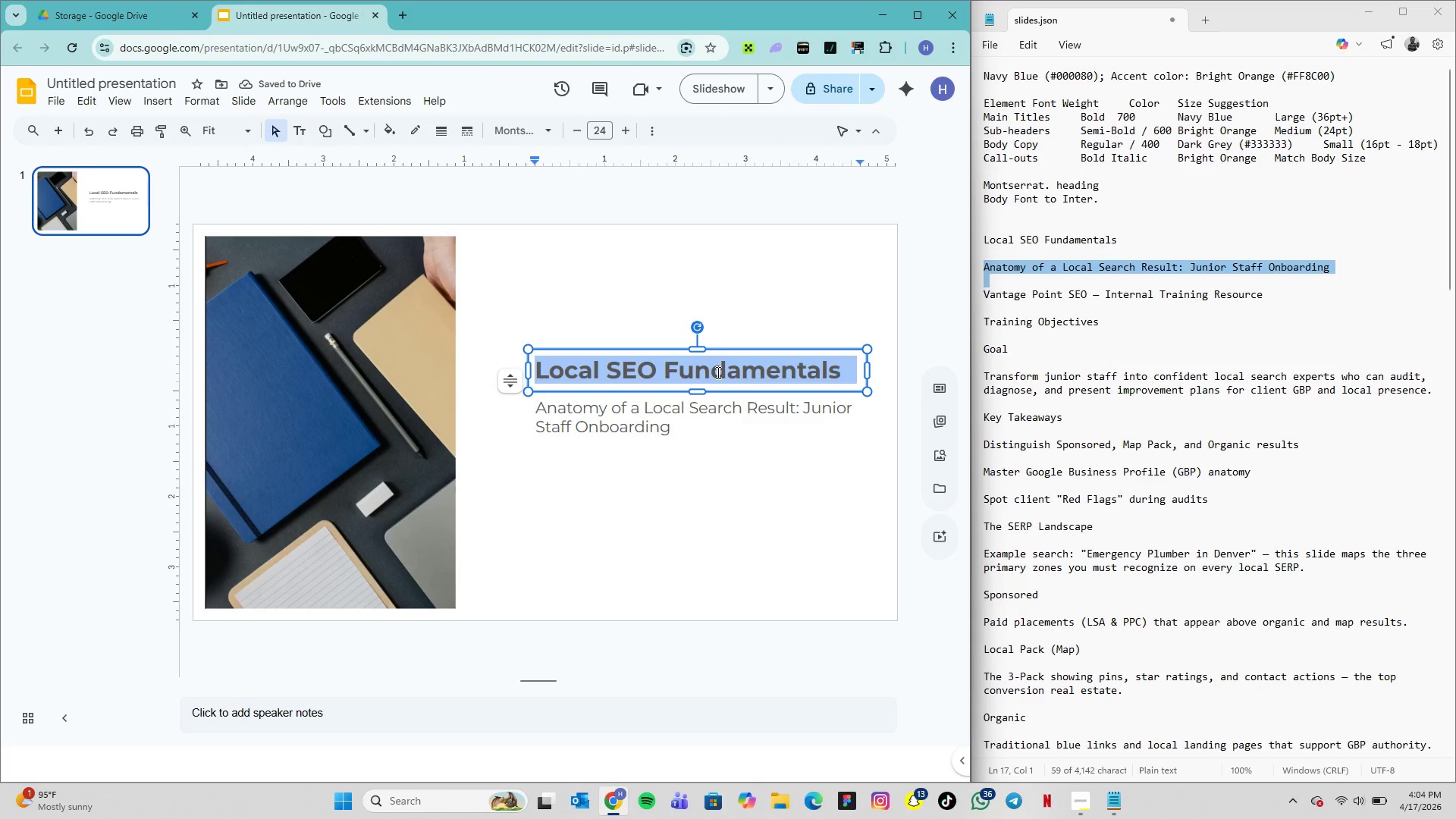 
triple_click([717, 372])
 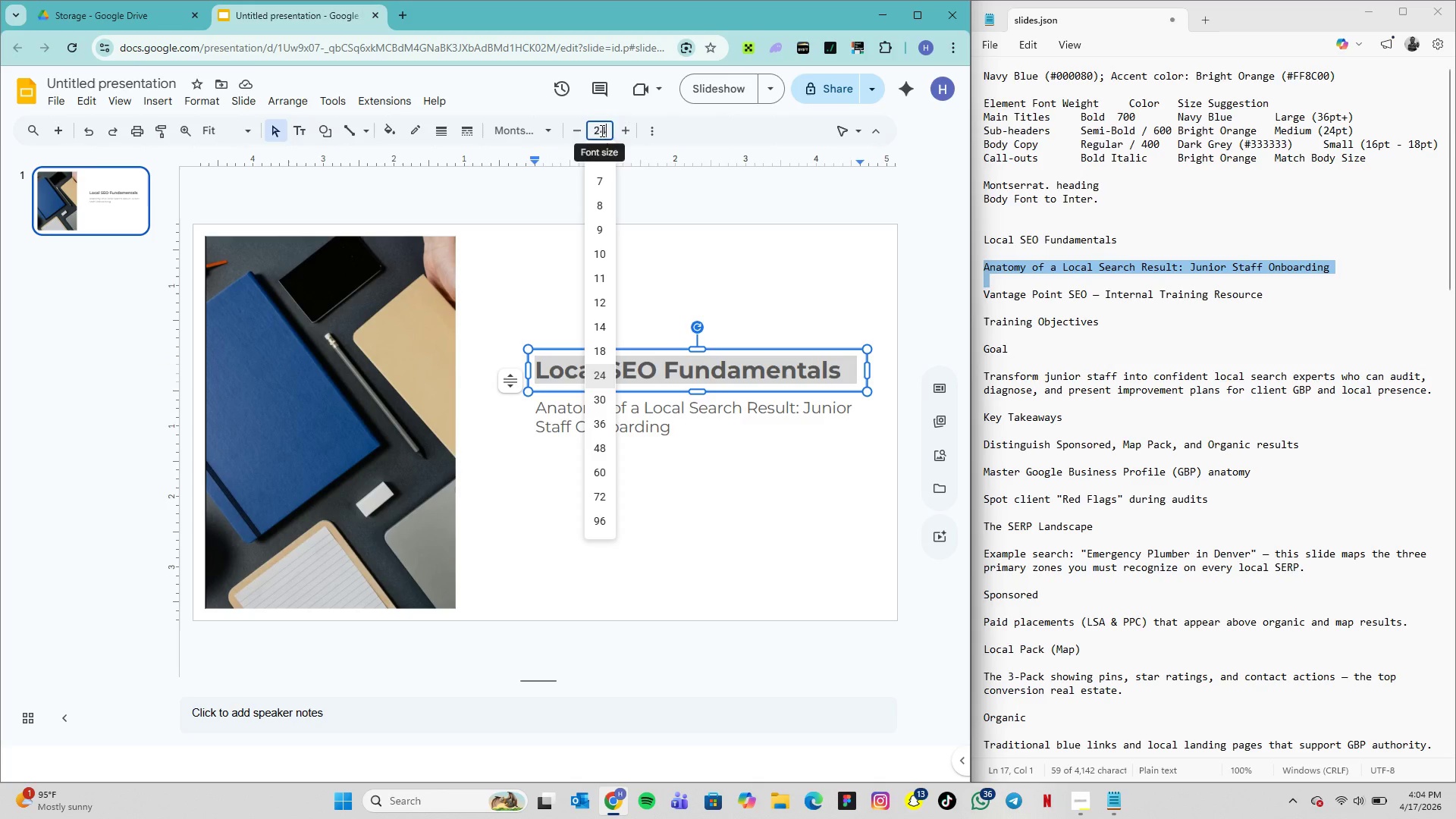 
double_click([601, 130])
 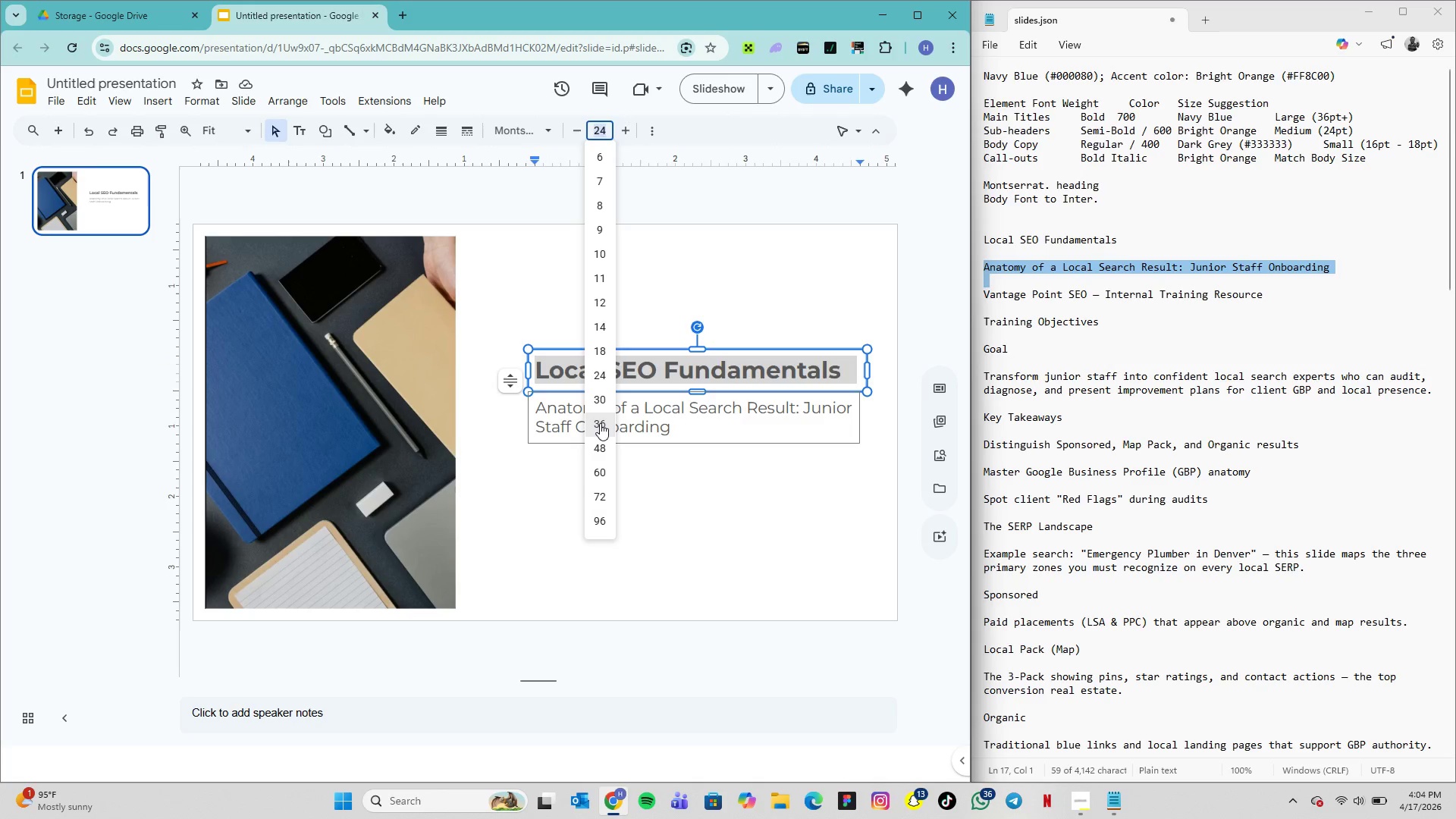 
left_click([601, 423])
 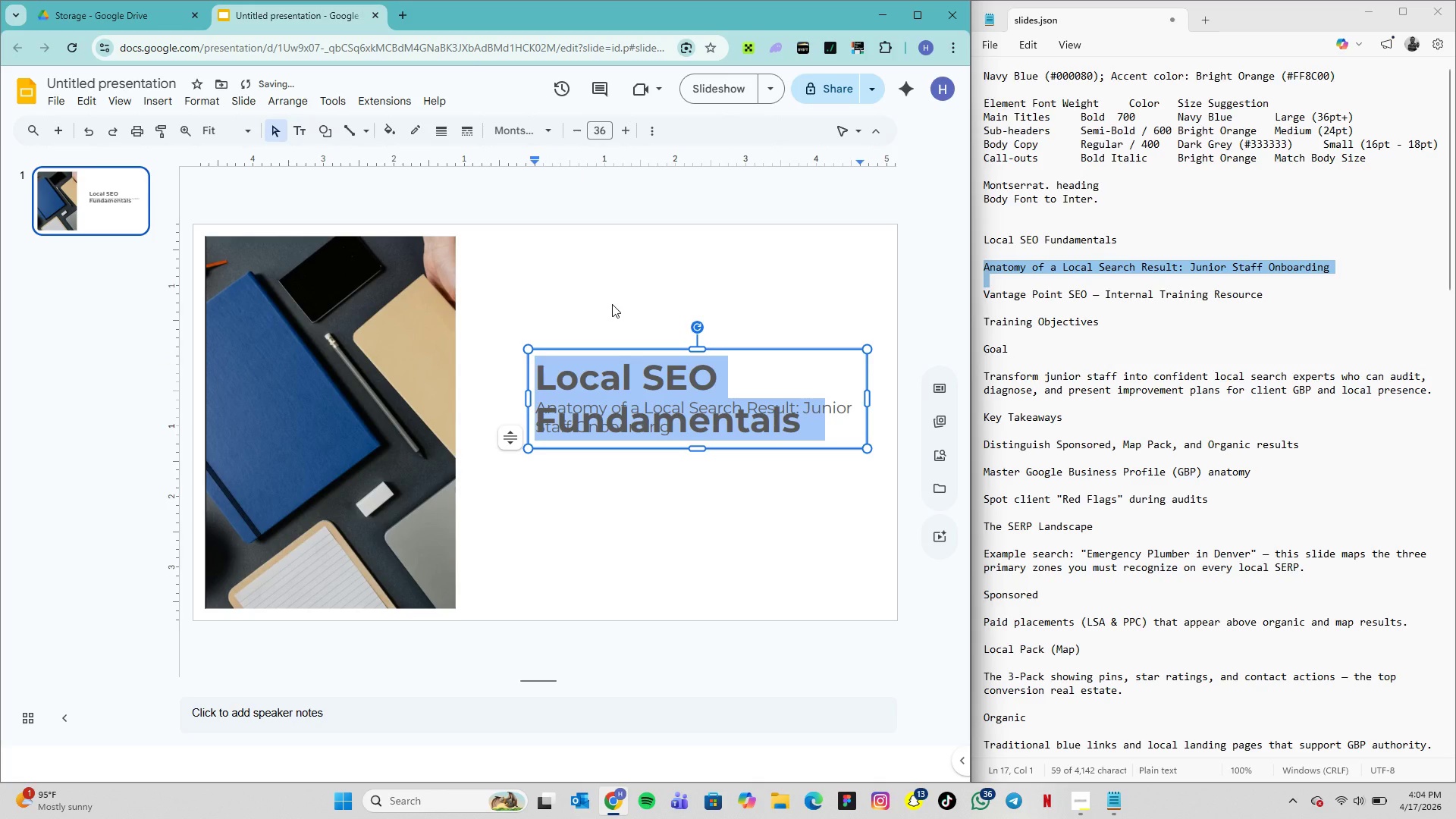 
left_click([612, 304])
 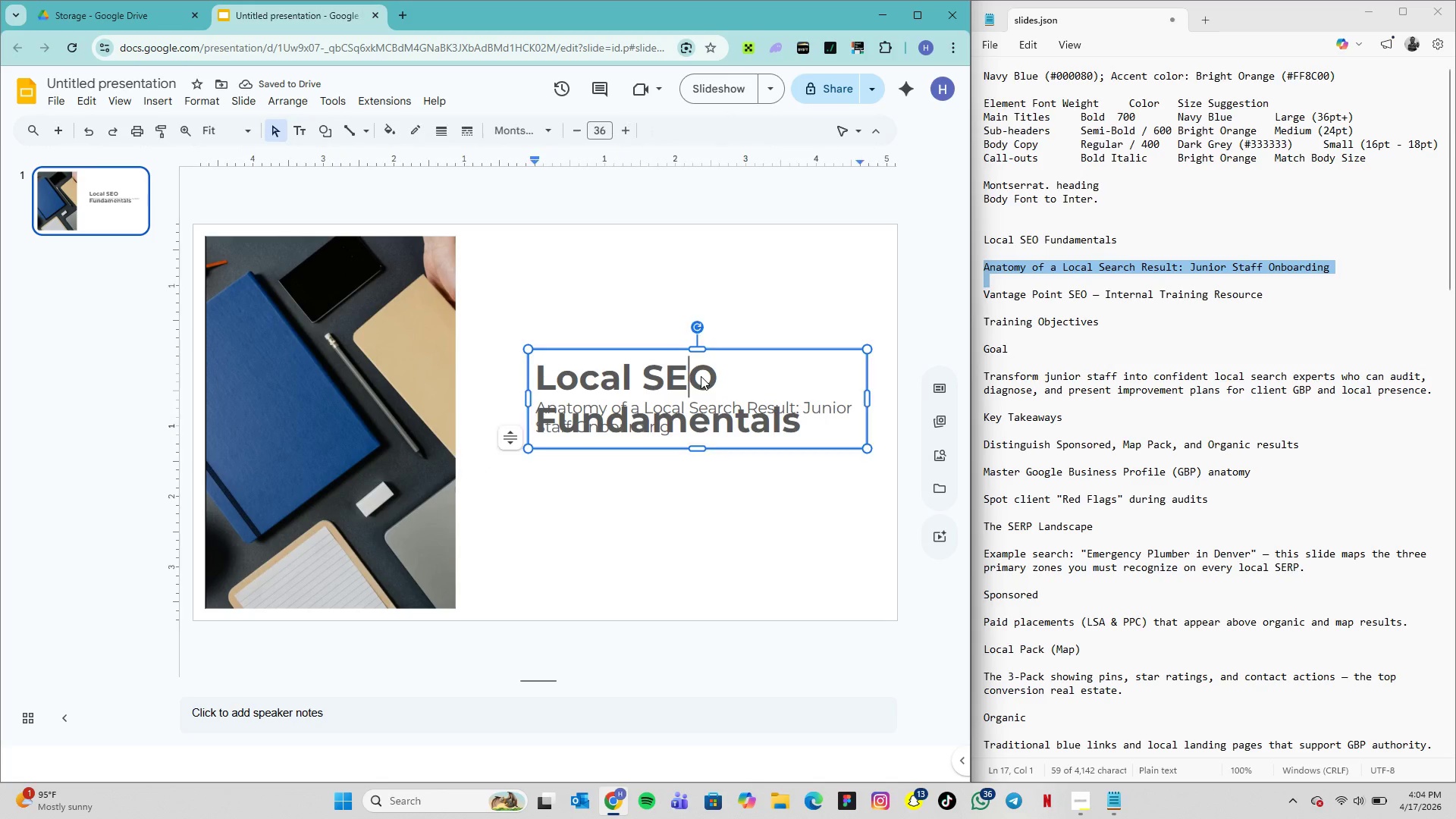 
left_click([701, 376])
 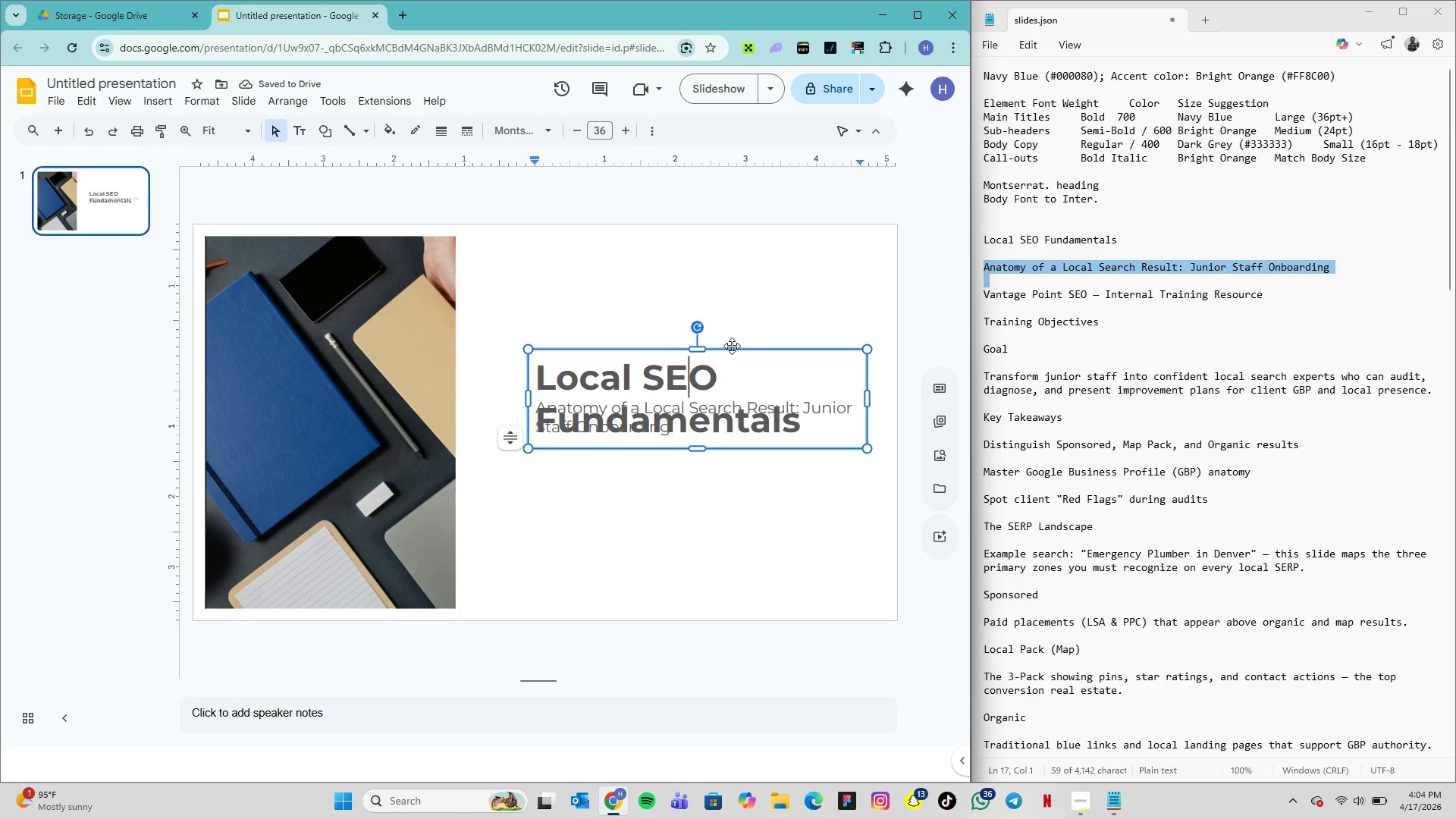 
left_click_drag(start_coordinate=[732, 346], to_coordinate=[732, 275])
 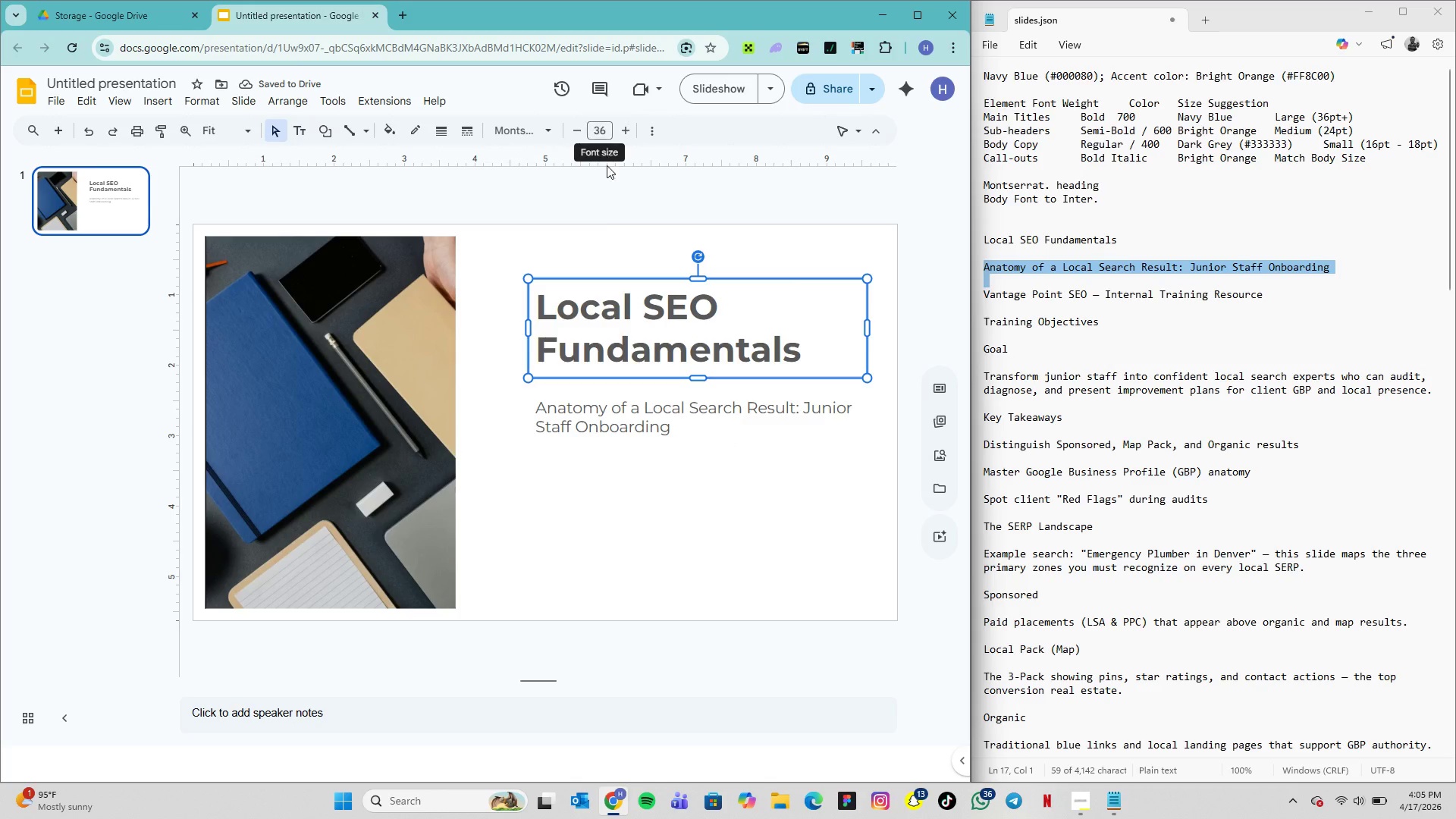 
wait(6.56)
 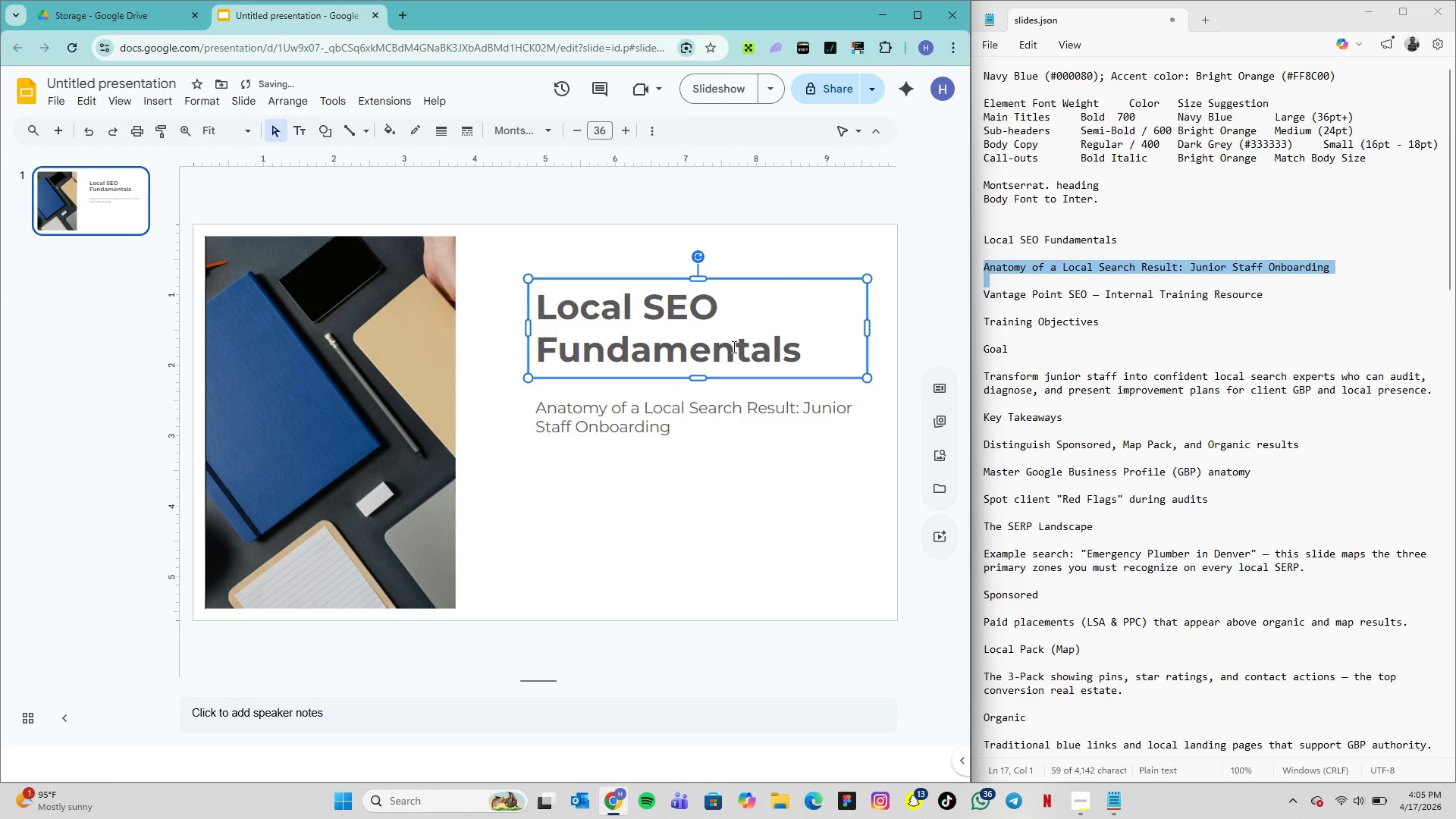 
left_click([603, 132])
 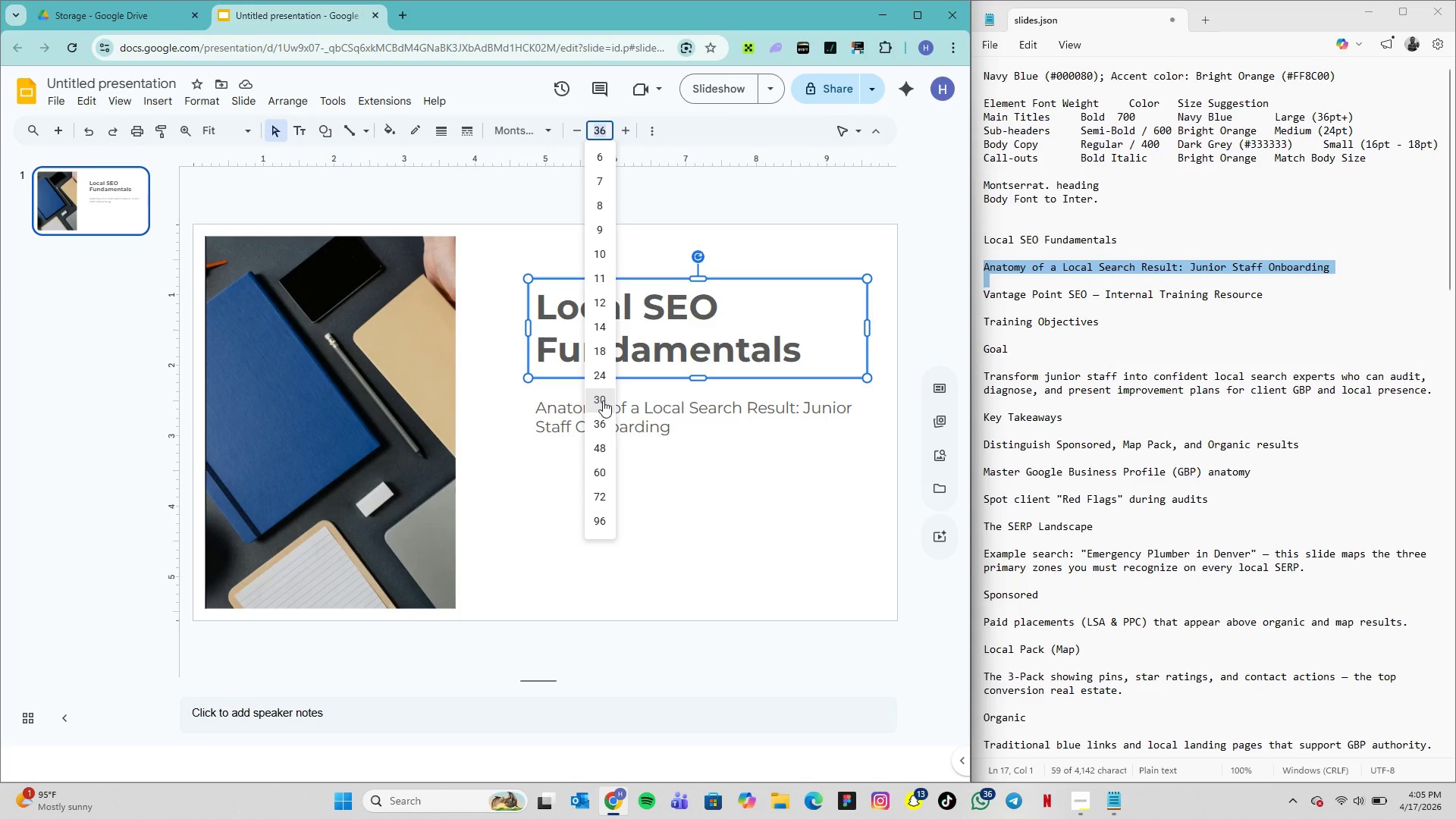 
left_click([603, 400])
 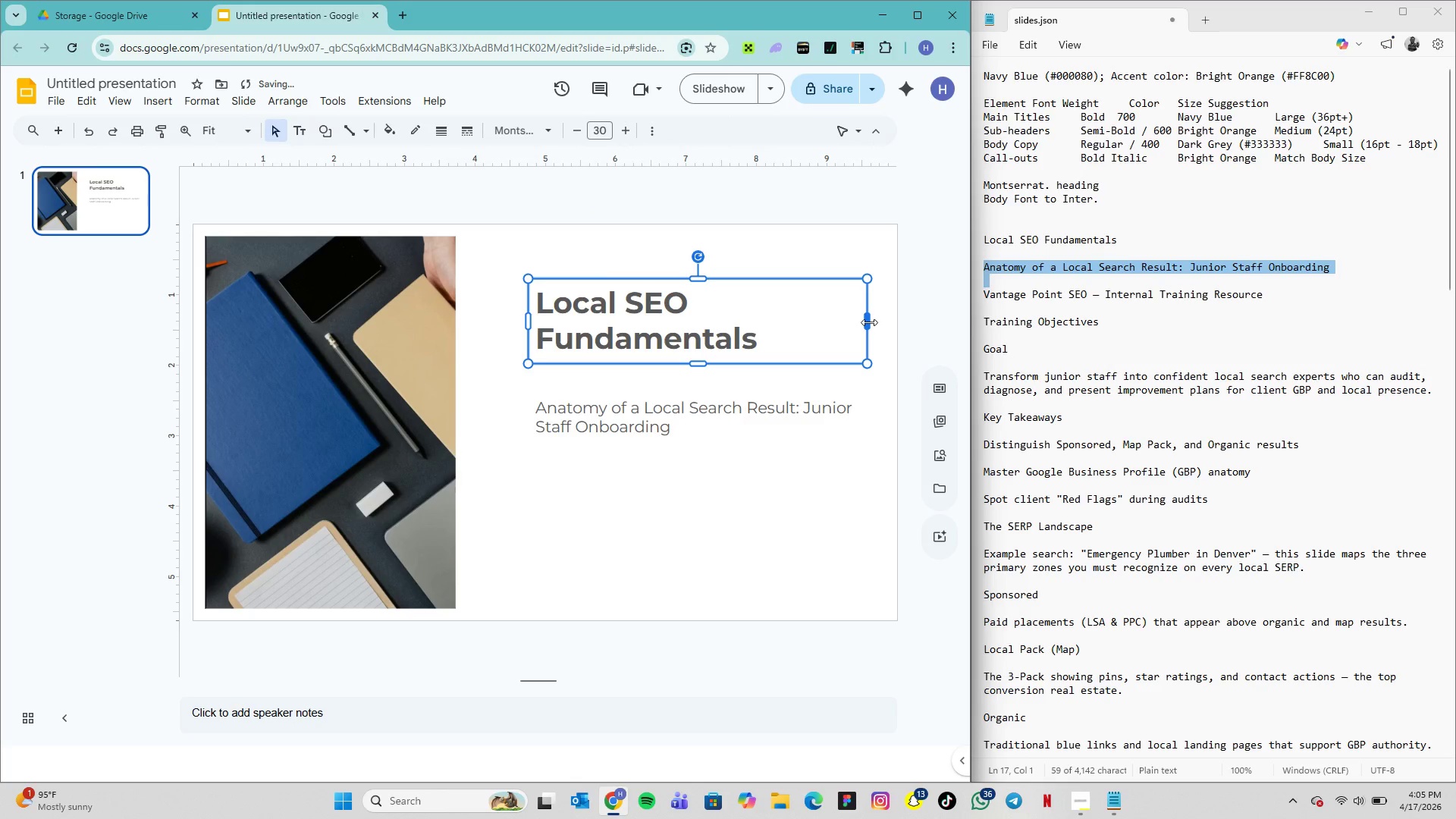 
left_click_drag(start_coordinate=[869, 322], to_coordinate=[890, 329])
 